 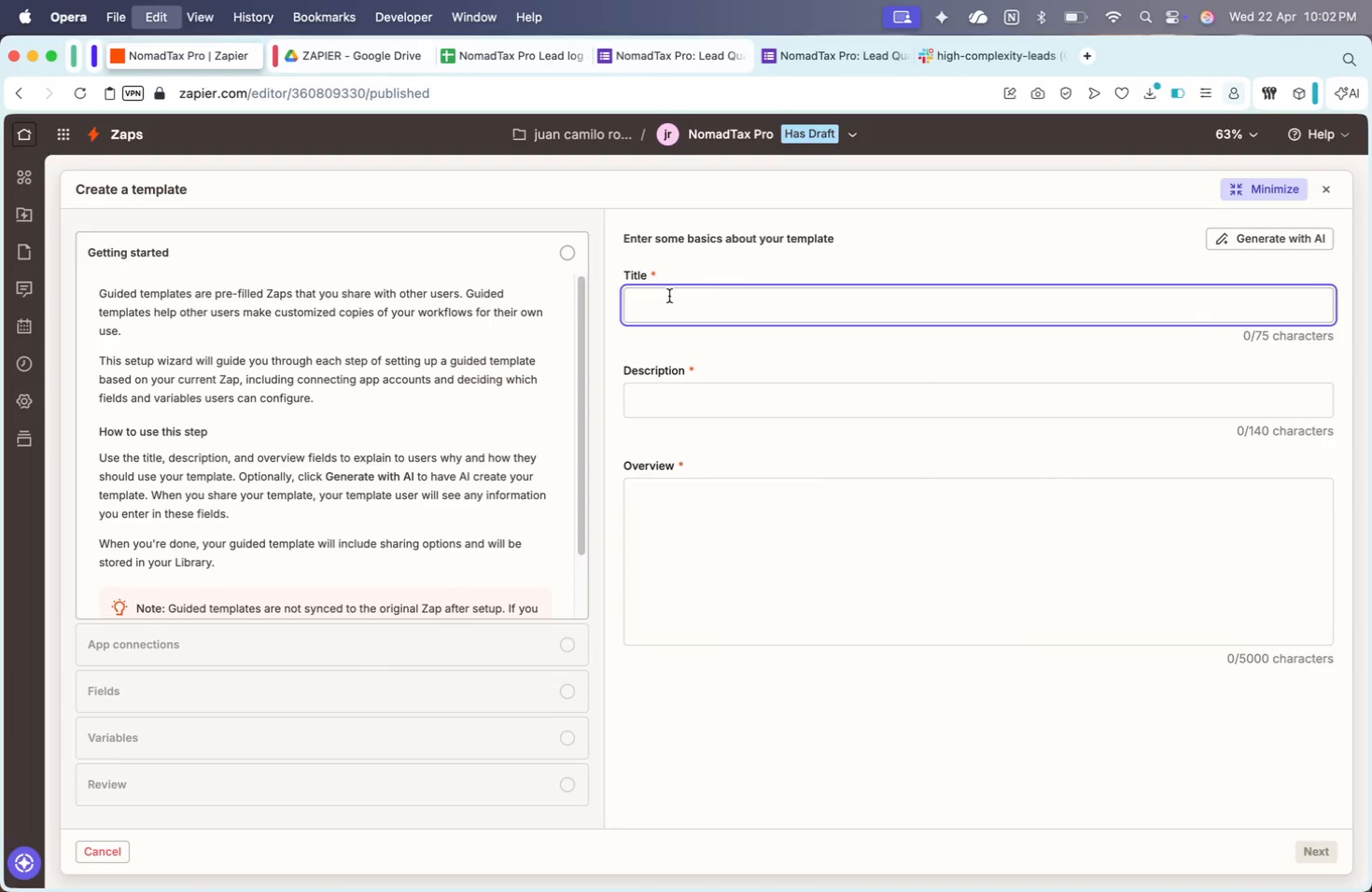 
key(Meta+V)
 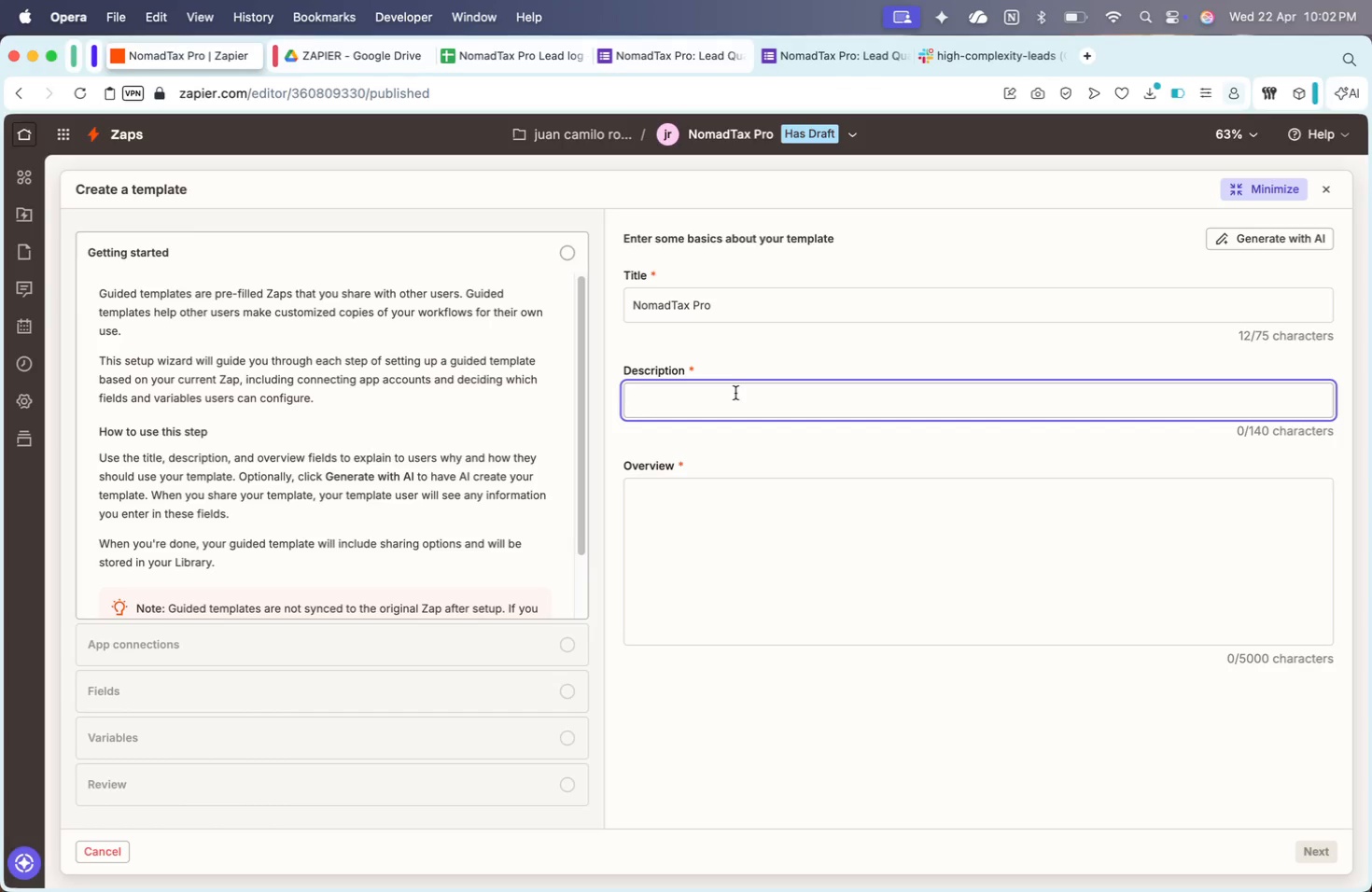 
type(On forms submission, Fomr)
key(Backspace)
key(Backspace)
type(rmats important )
 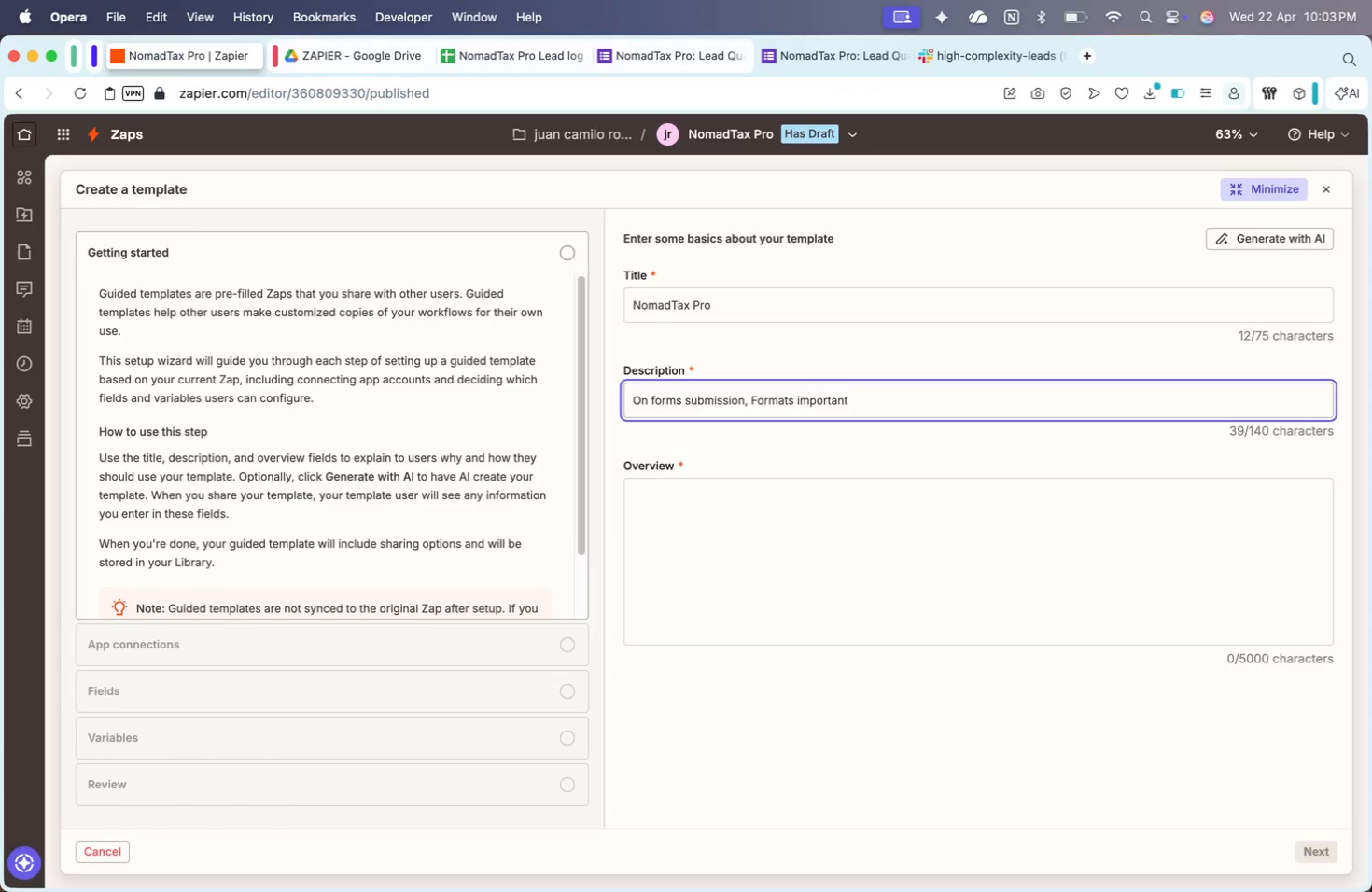 
wait(69.91)
 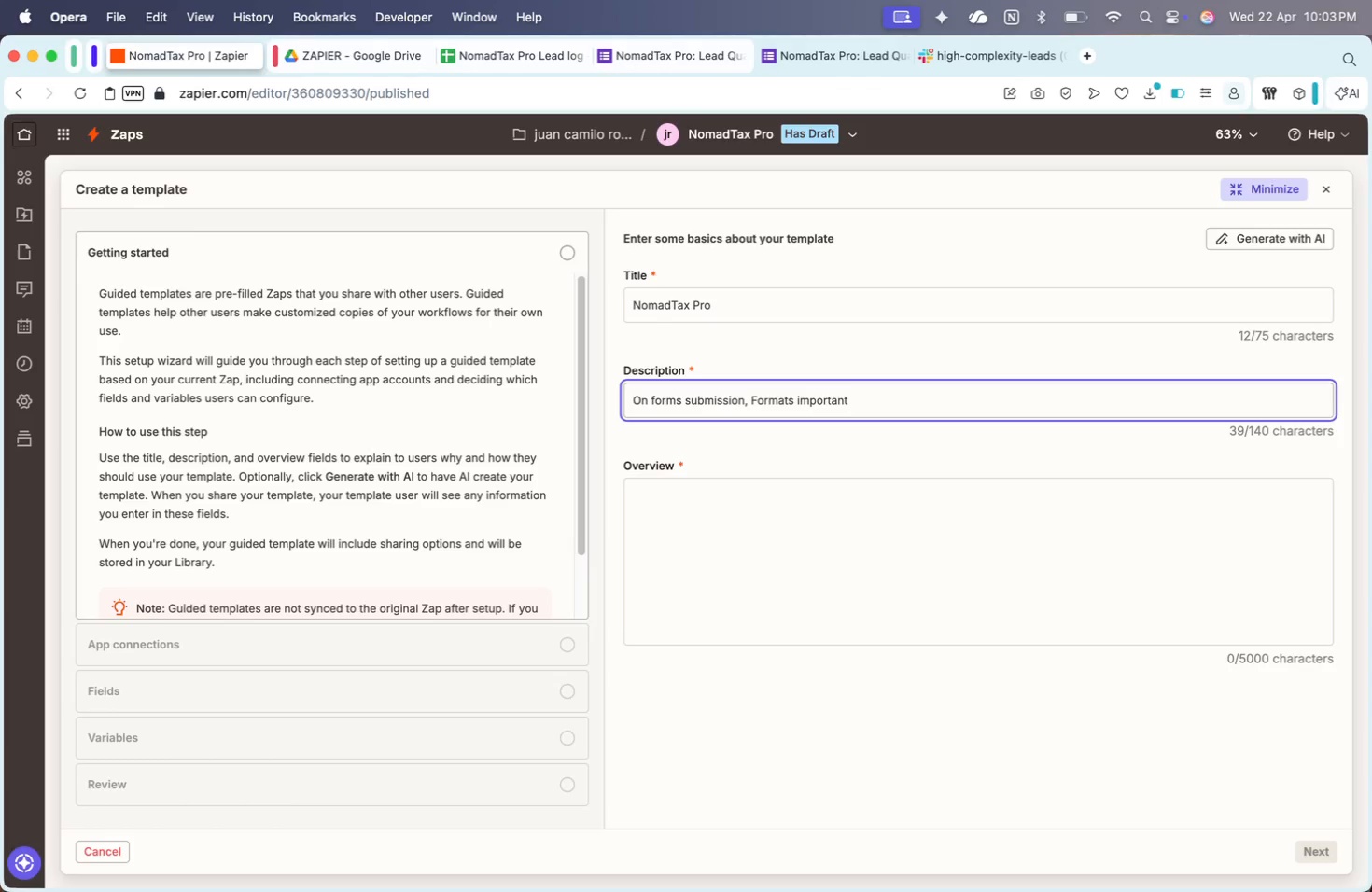 
type(da)
key(Backspace)
key(Backspace)
type(data and )
key(Backspace)
key(Backspace)
key(Backspace)
key(Backspace)
key(Backspace)
type(, send n)
key(Backspace)
type('')
 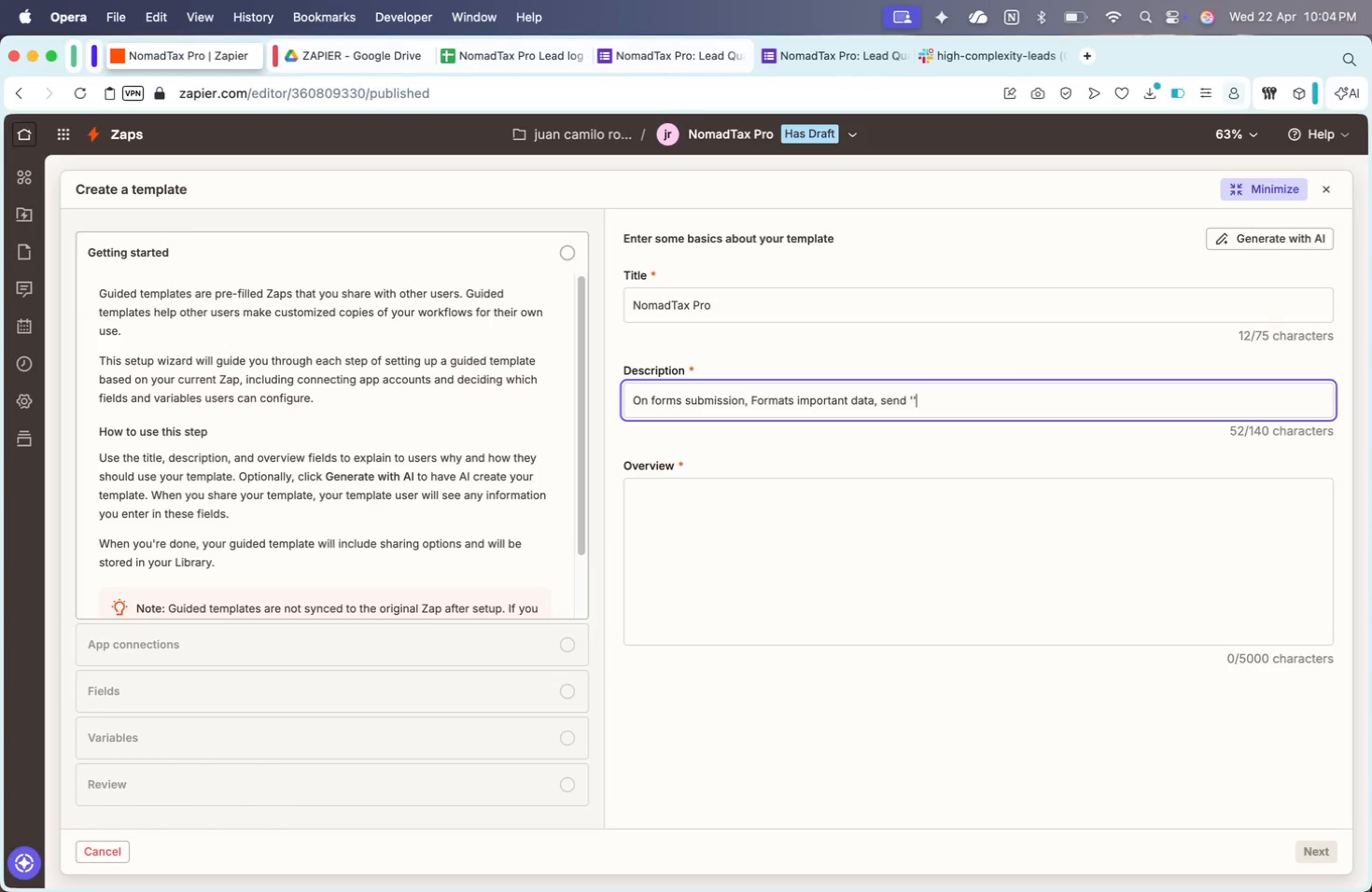 
key(ArrowDown)
 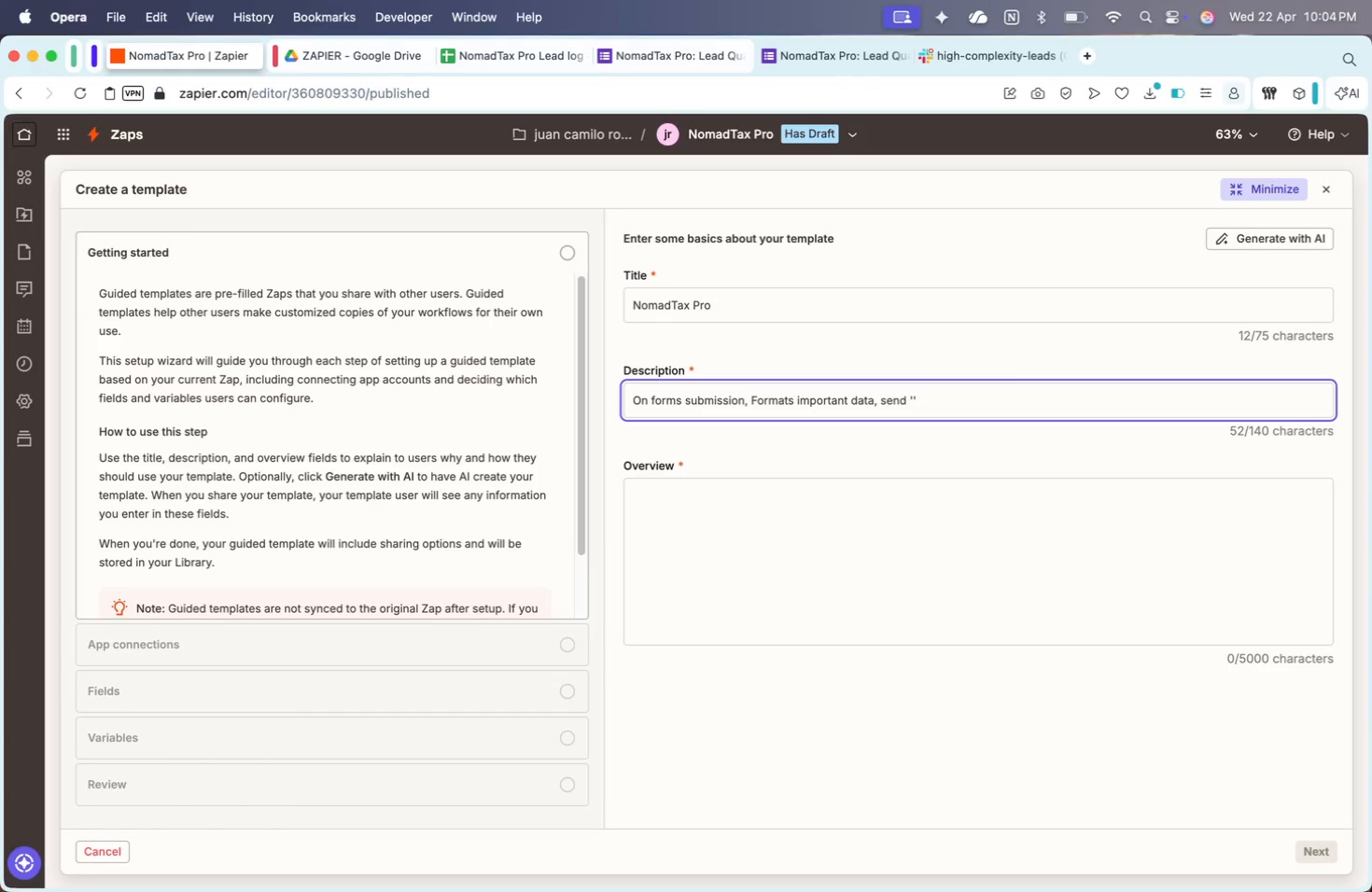 
key(ArrowLeft)
 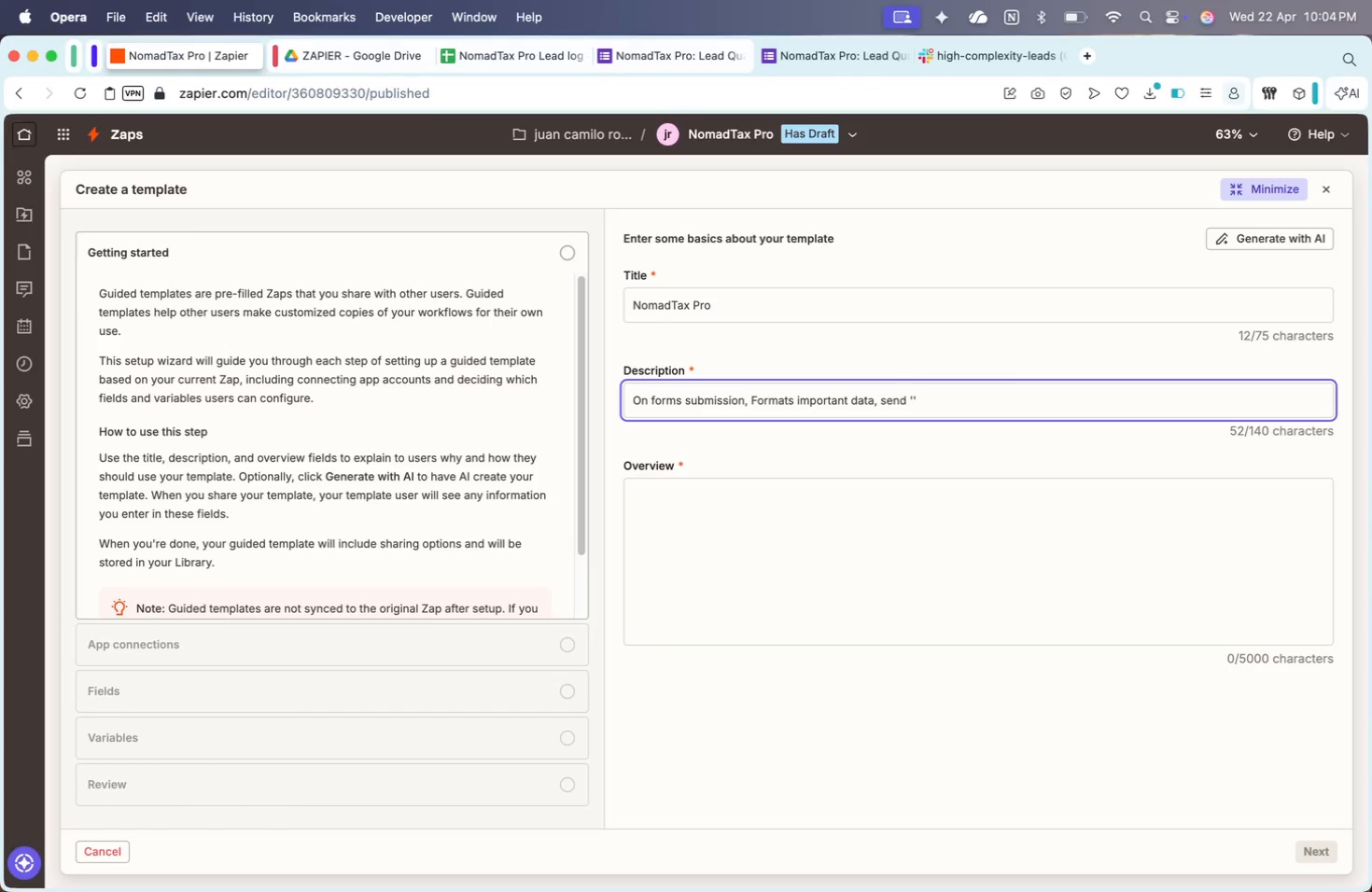 
type(next step)
 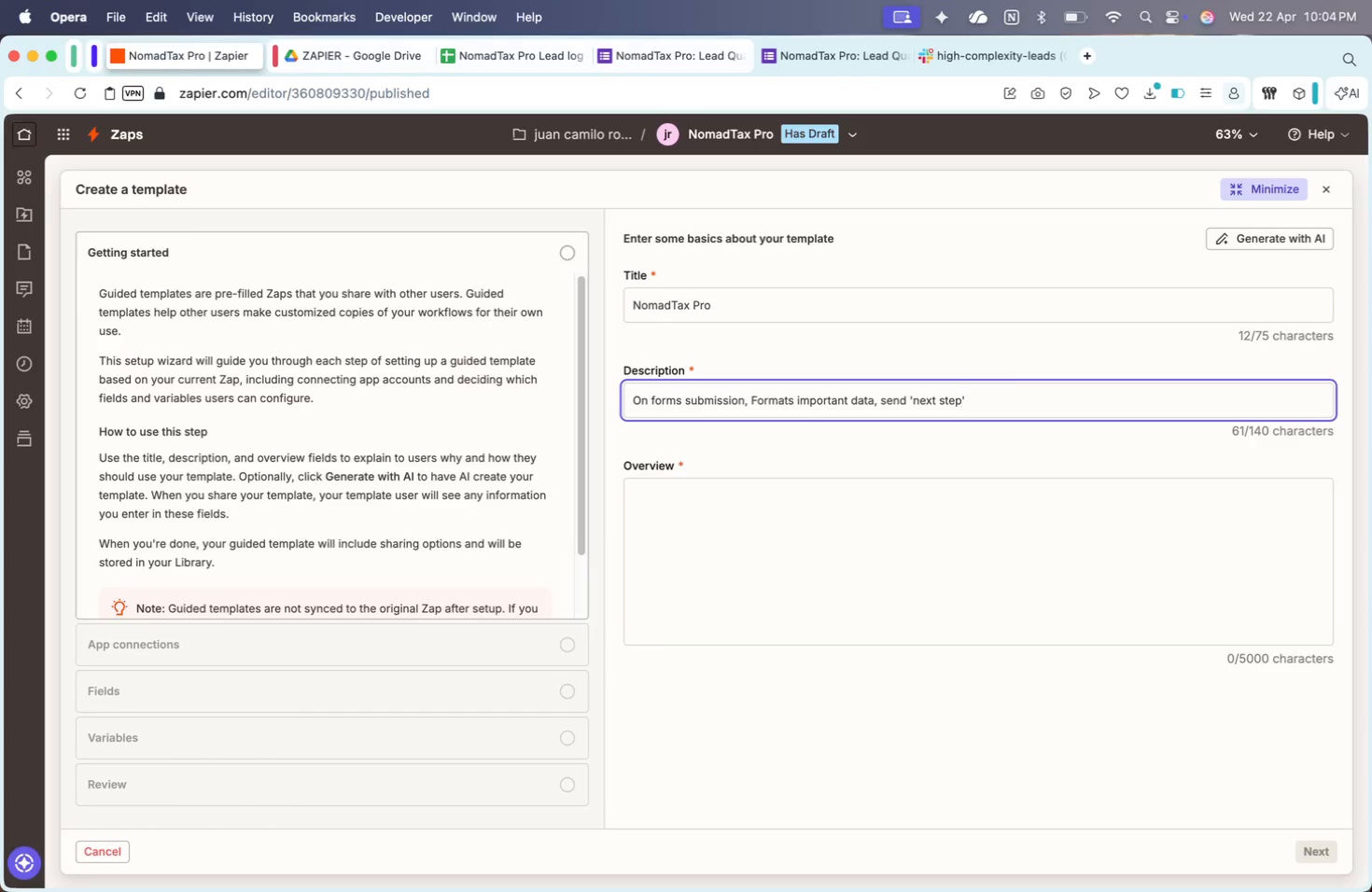 
key(ArrowRight)
 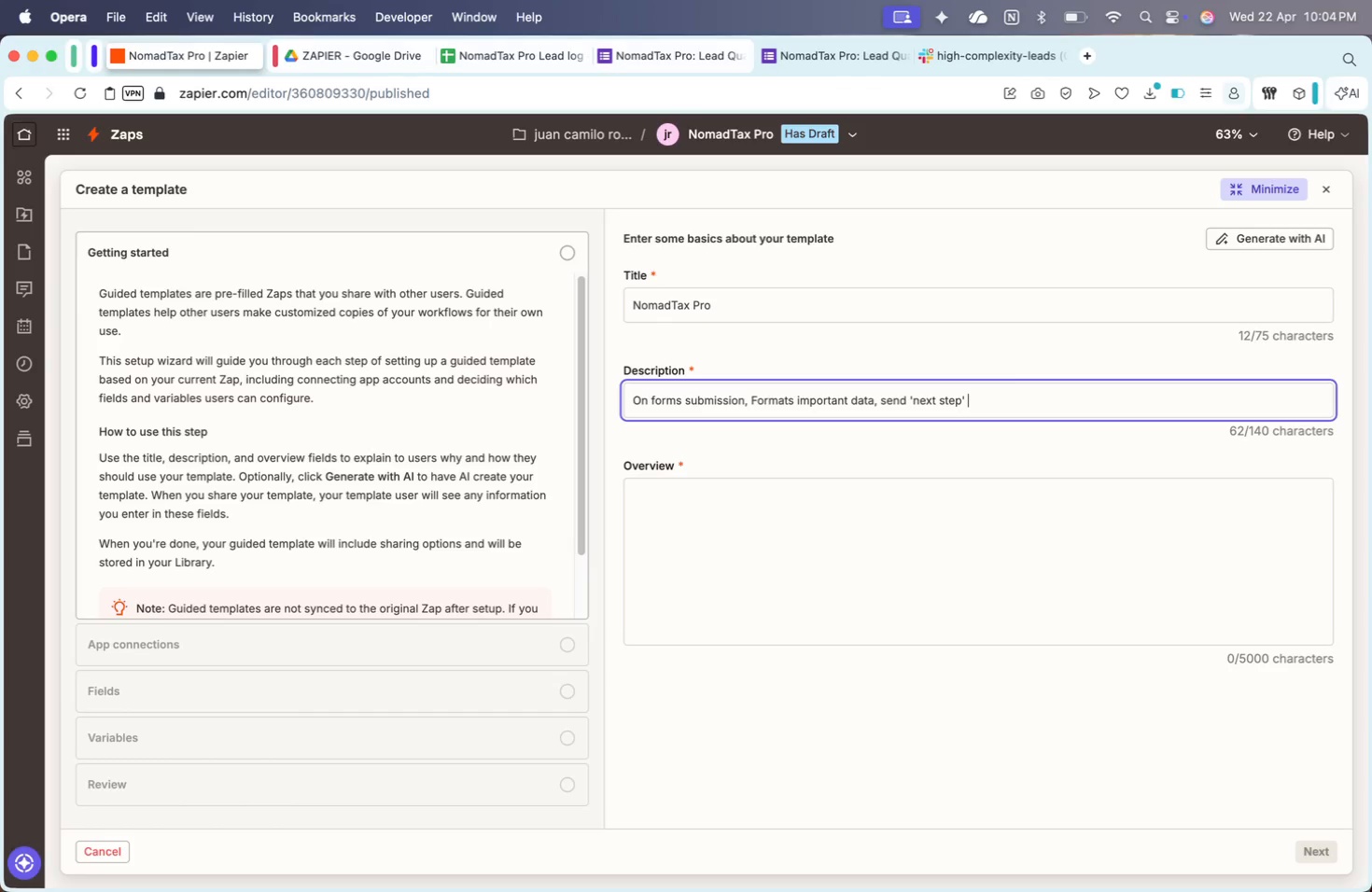 
key(Space)
 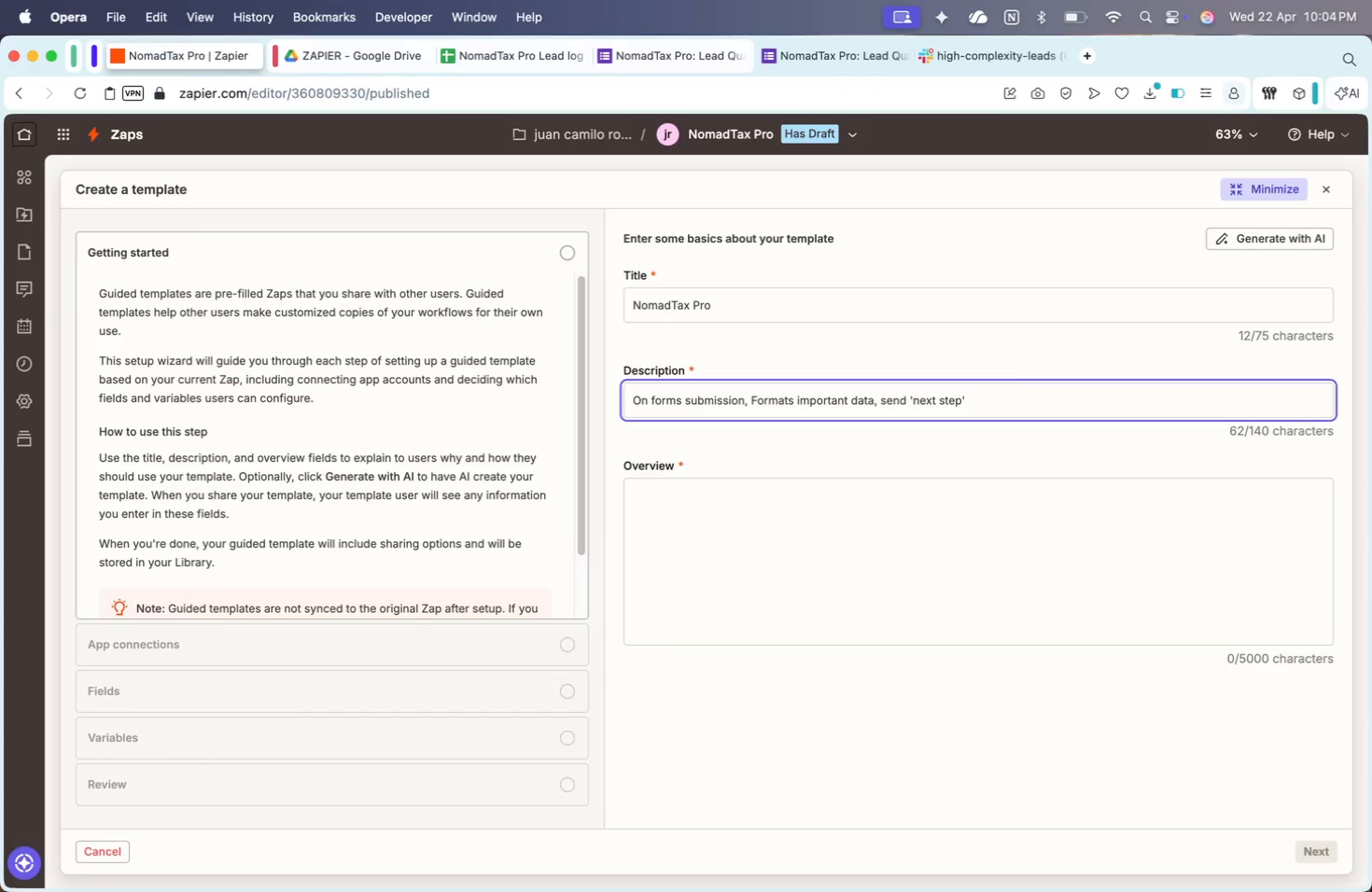 
wait(31.81)
 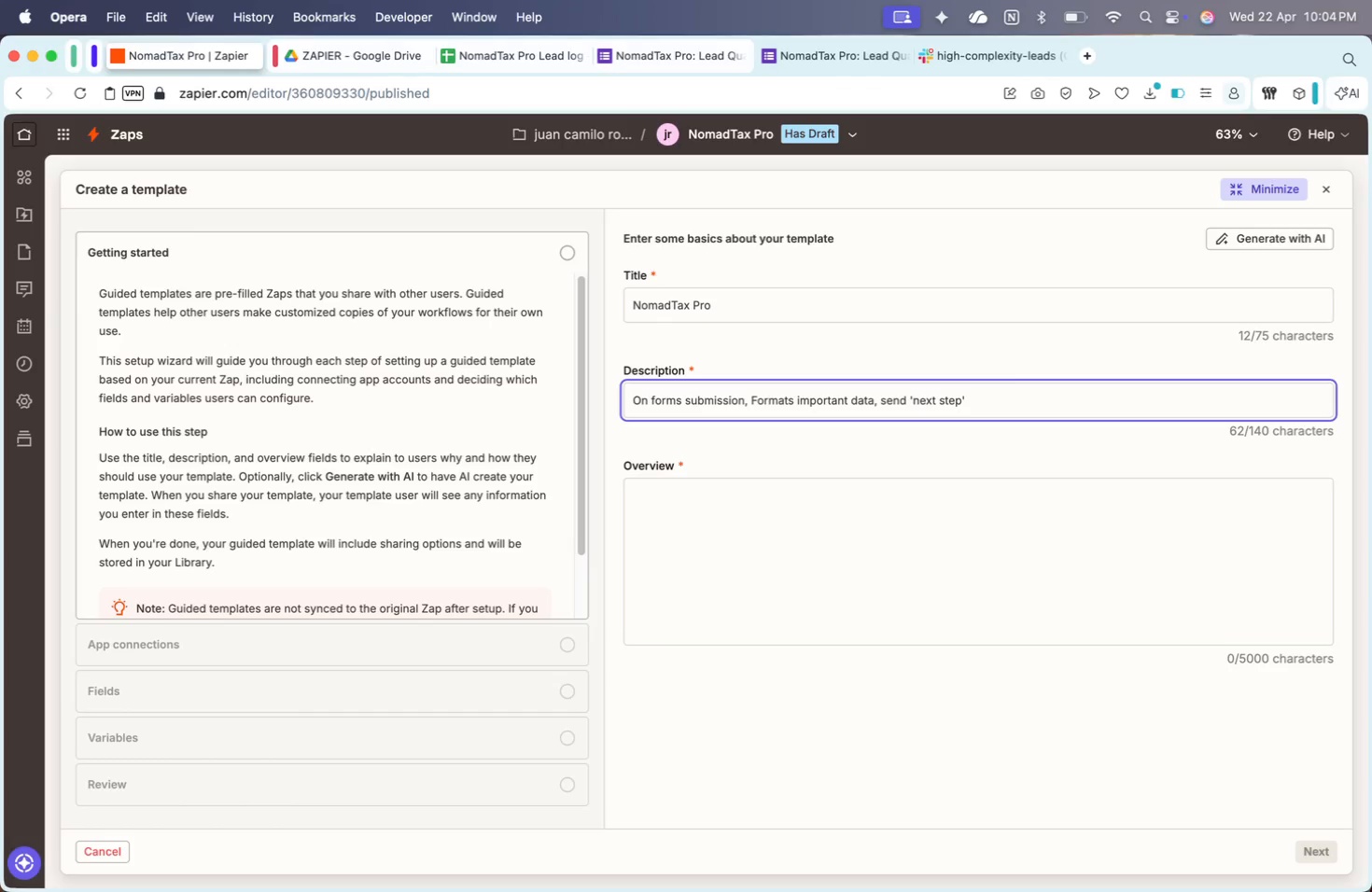 
key(Backspace)
 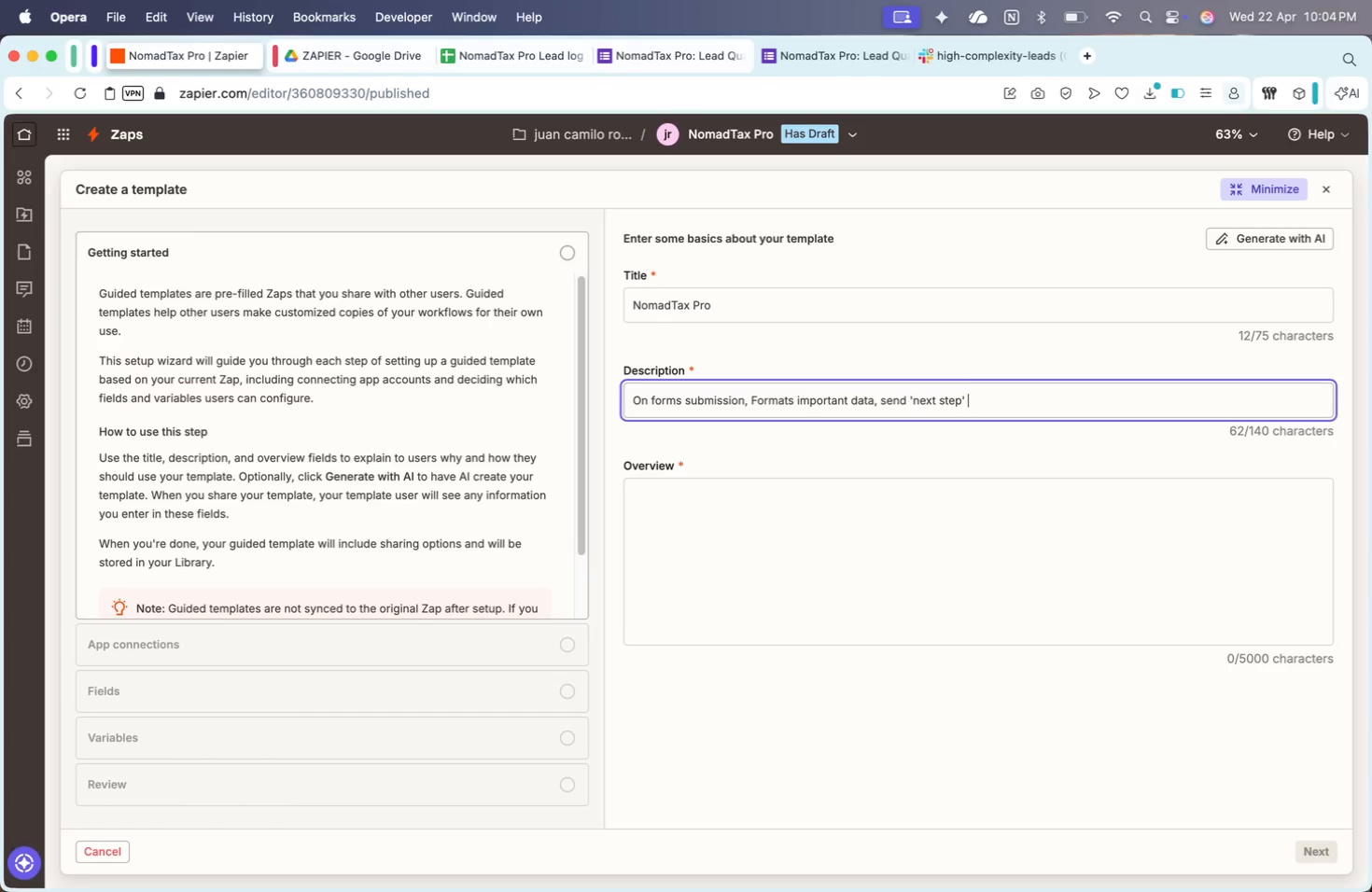 
key(Space)
 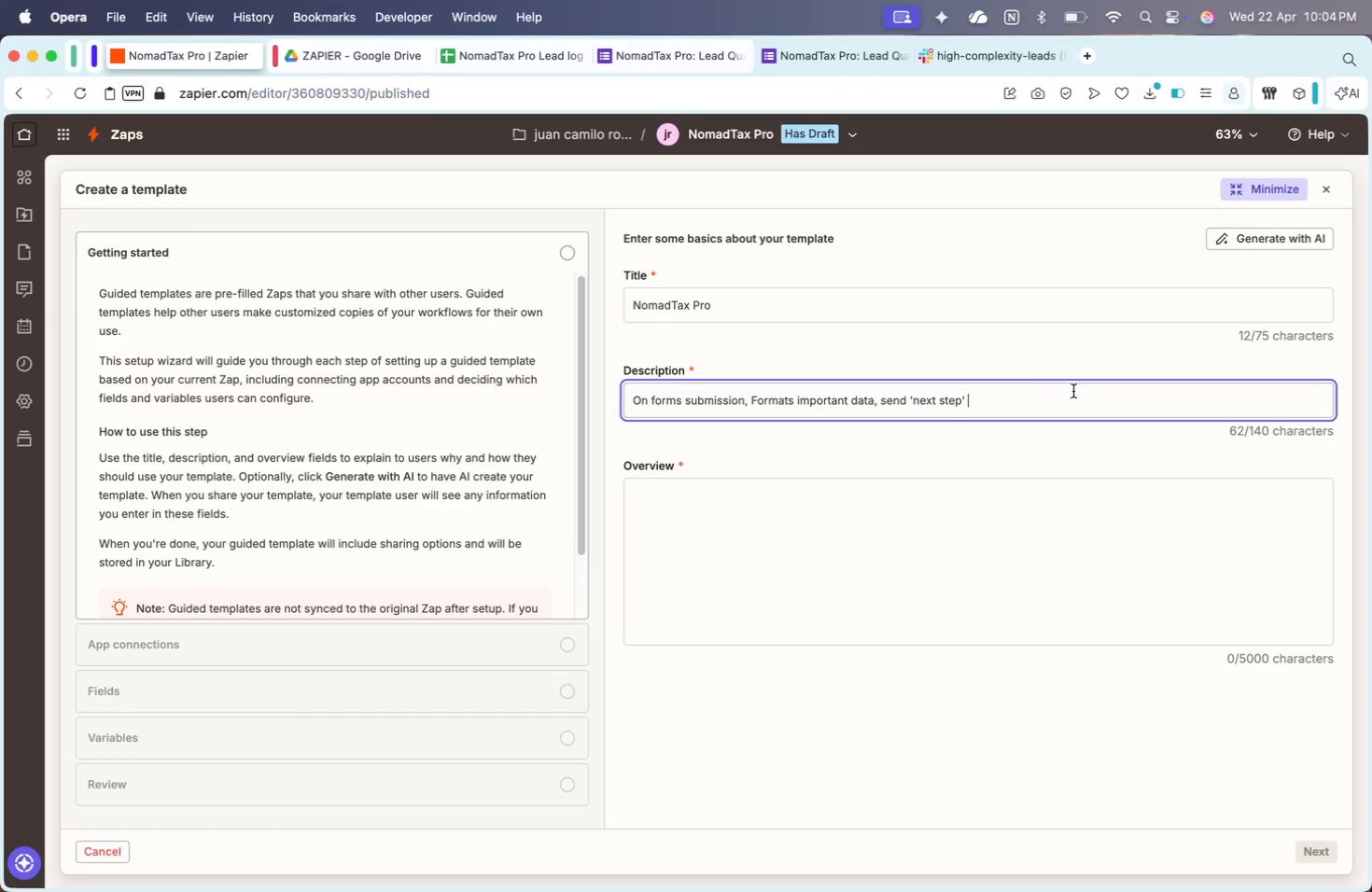 
type(email. Id)
key(Backspace)
type(f it is qualified as high )
 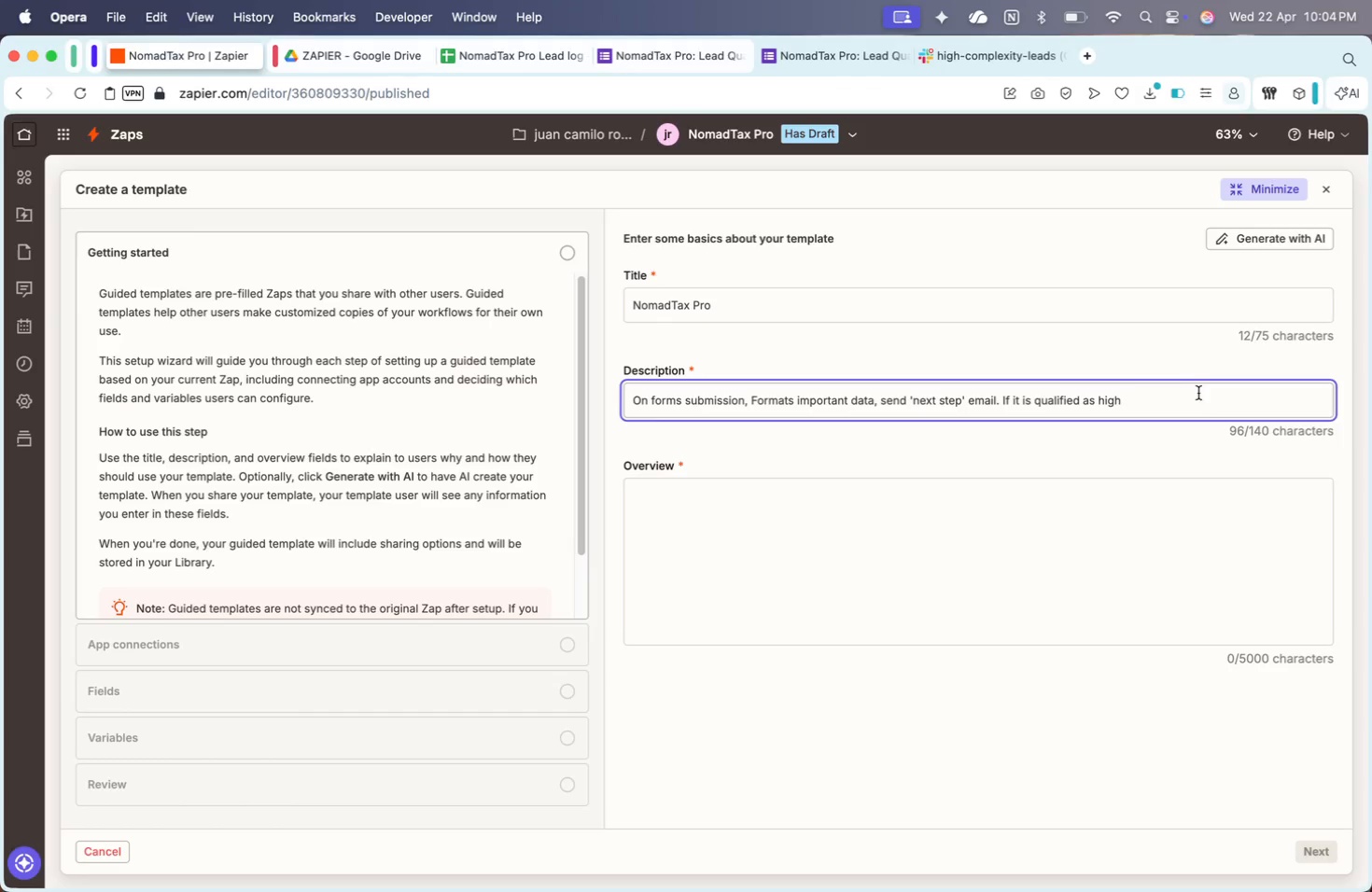 
type(complexity, send )
 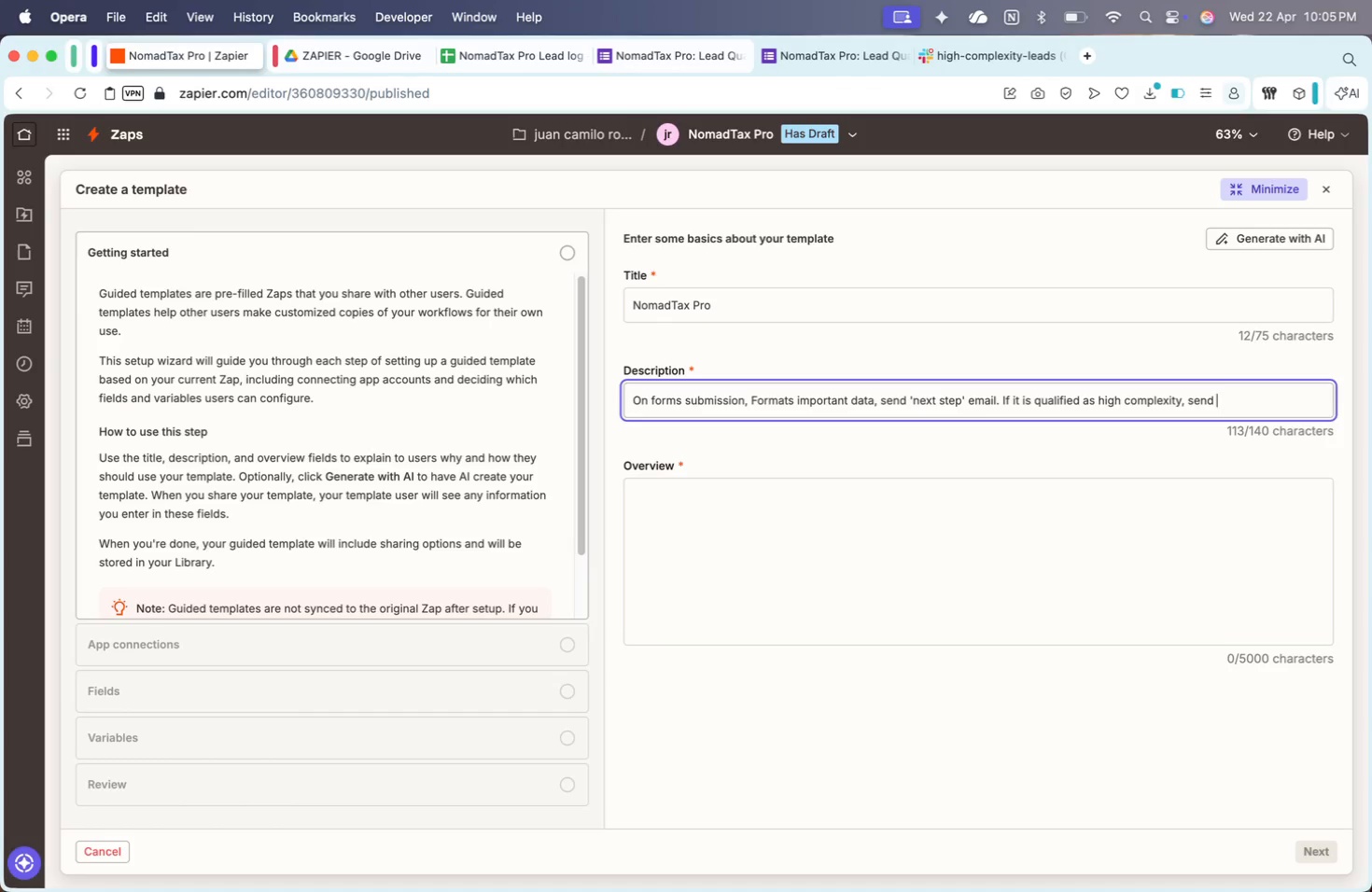 
wait(15.01)
 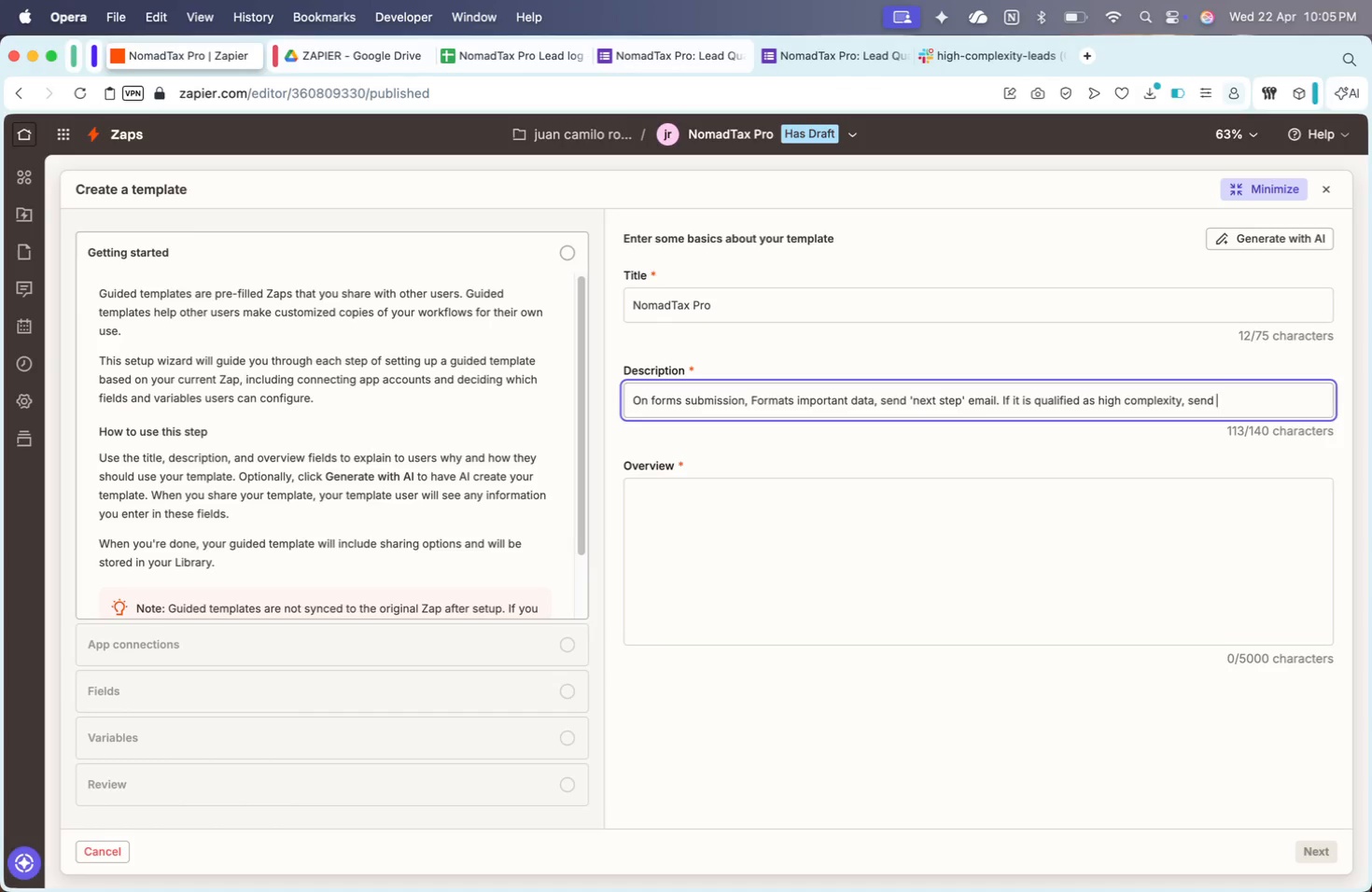 
type(slack notification)
 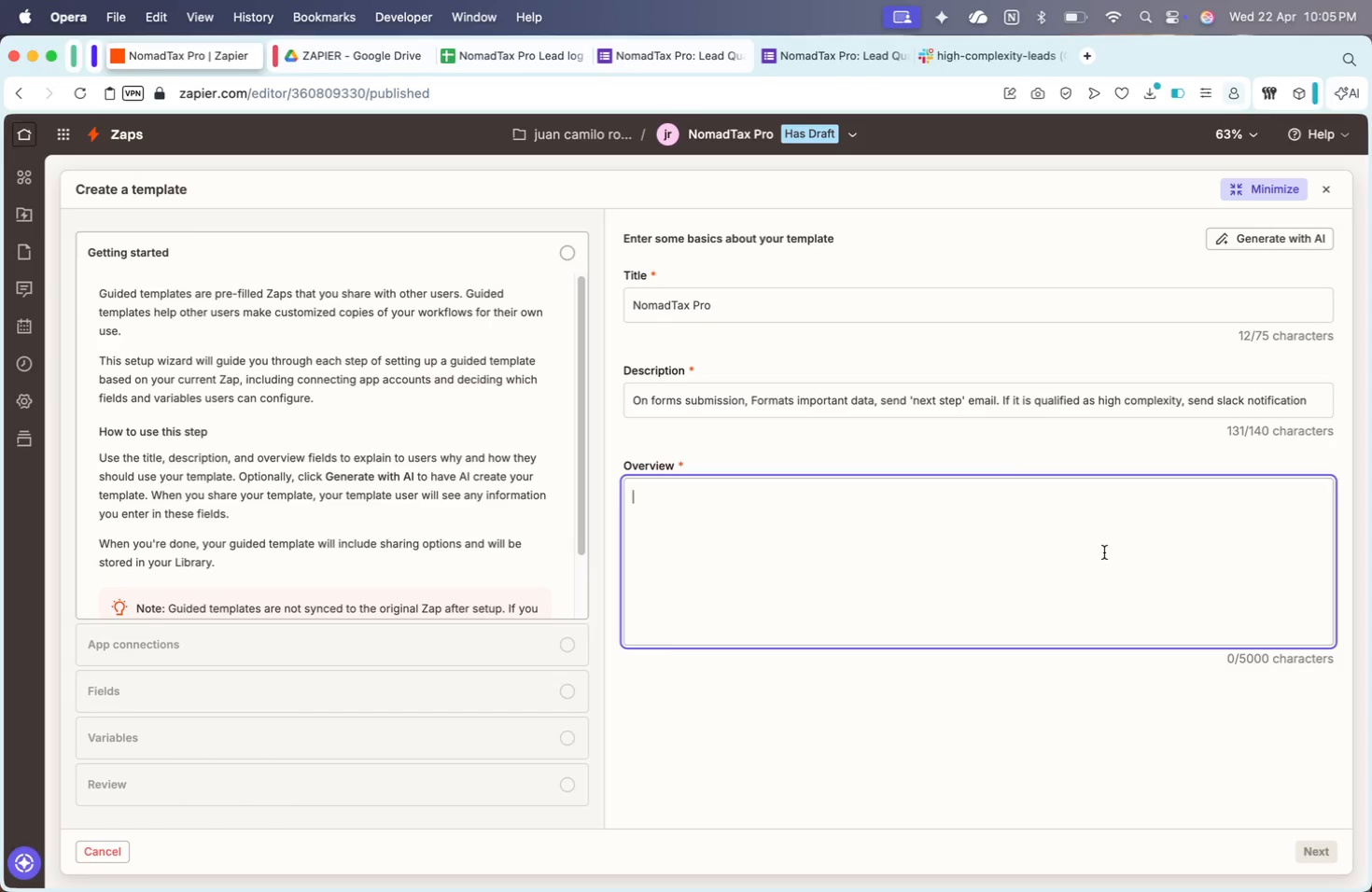 
type(1. forms trigger)
 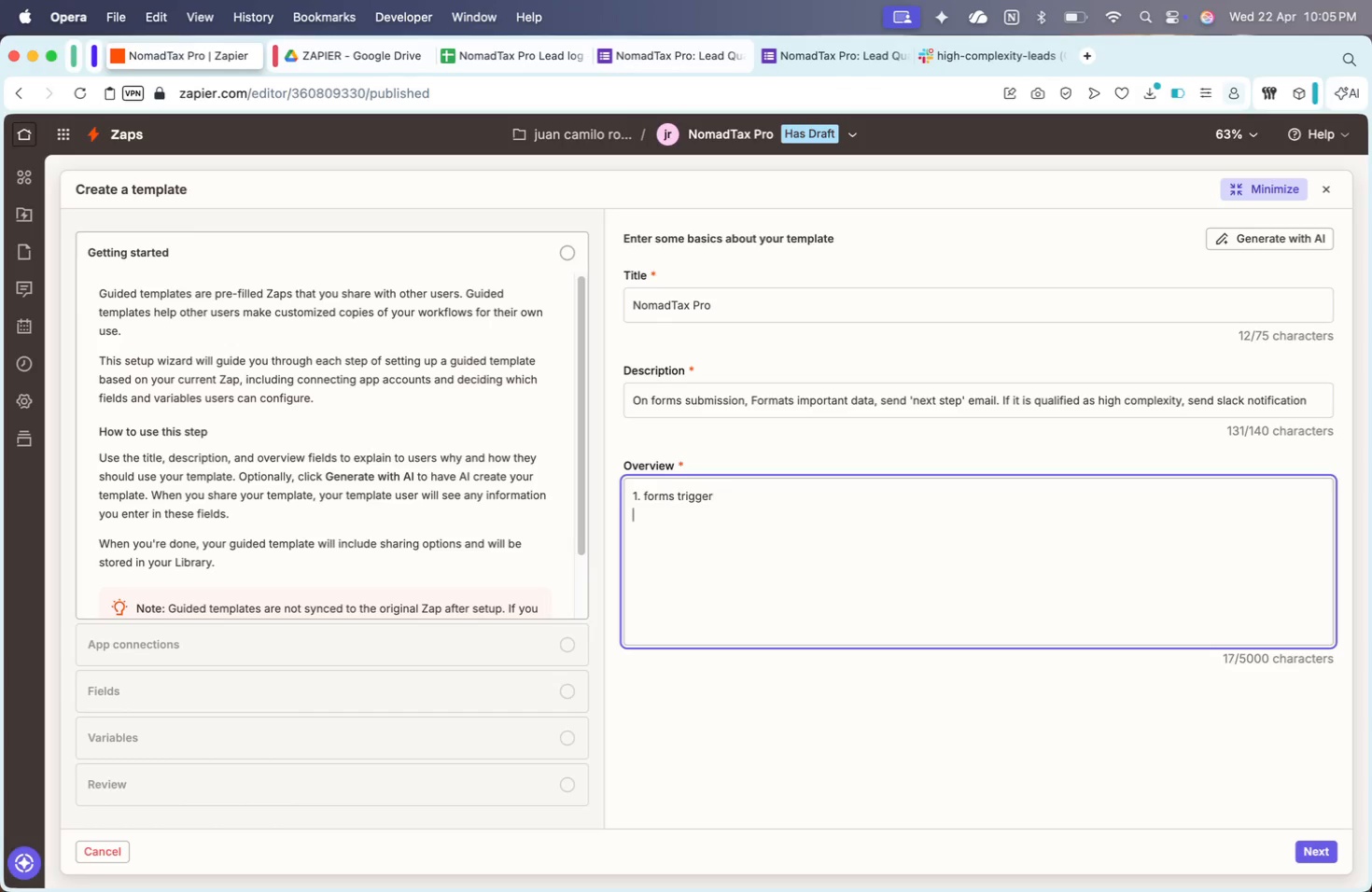 
key(Enter)
 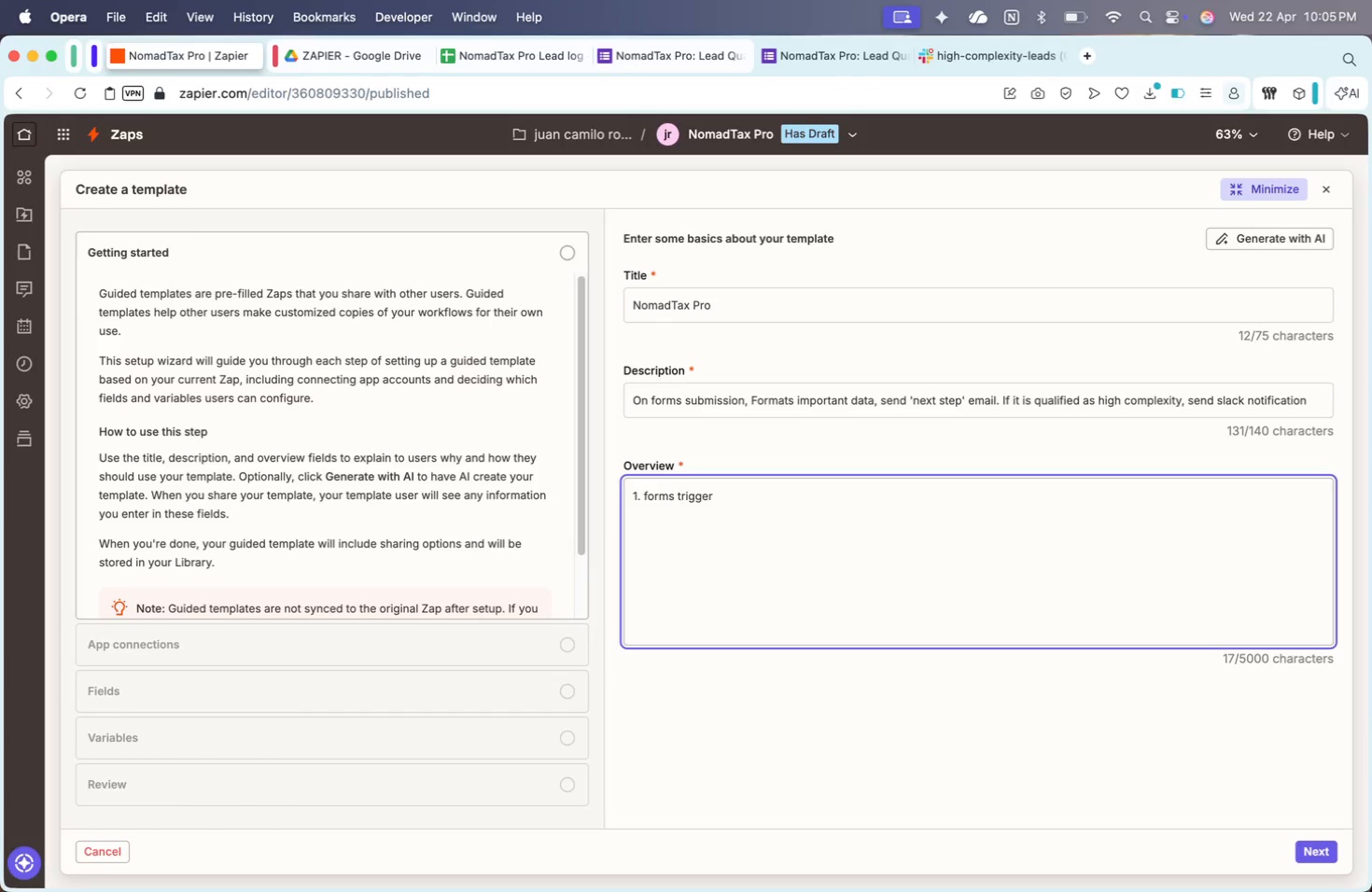 
key(2)
 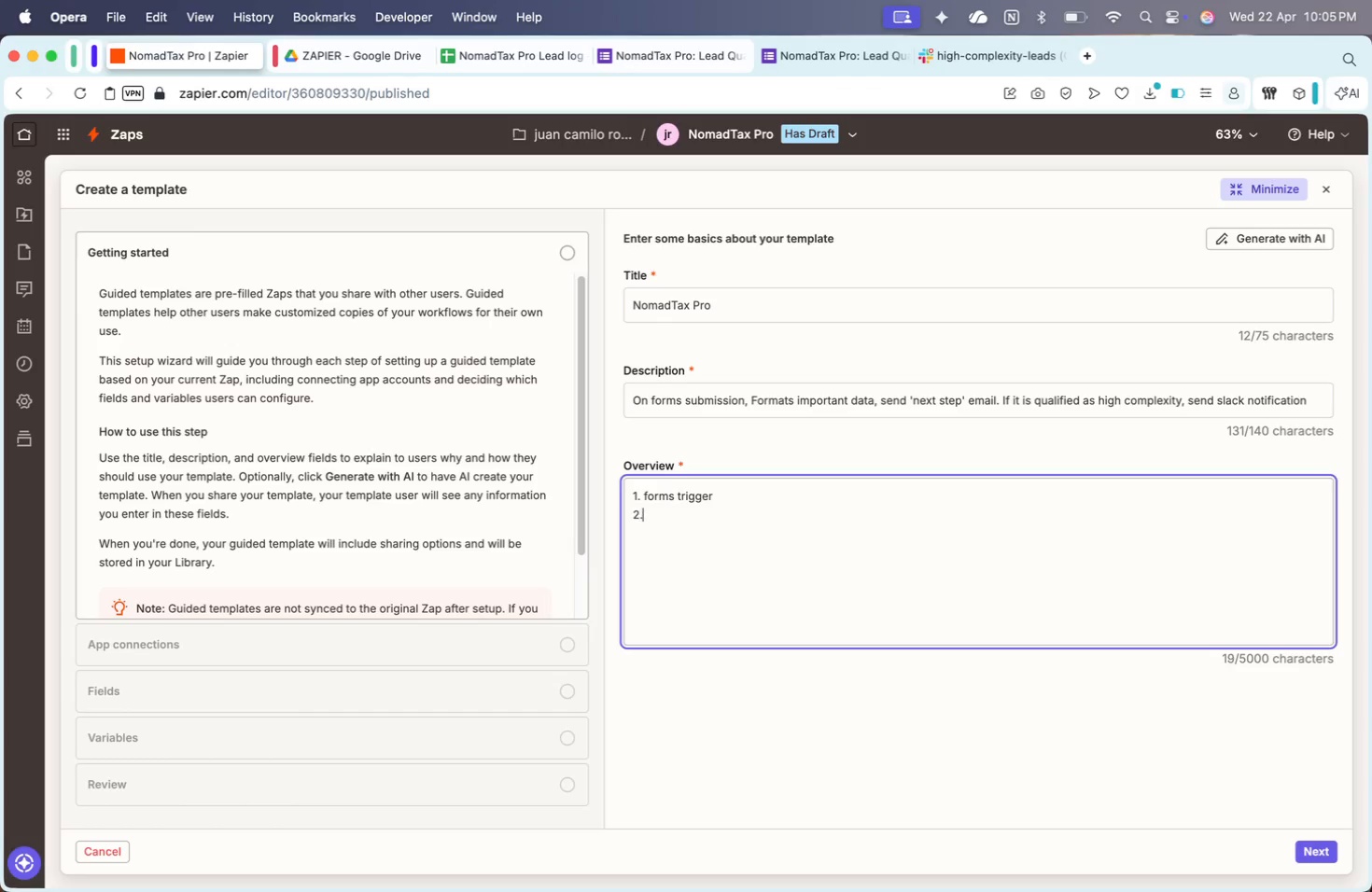 
key(Period)
 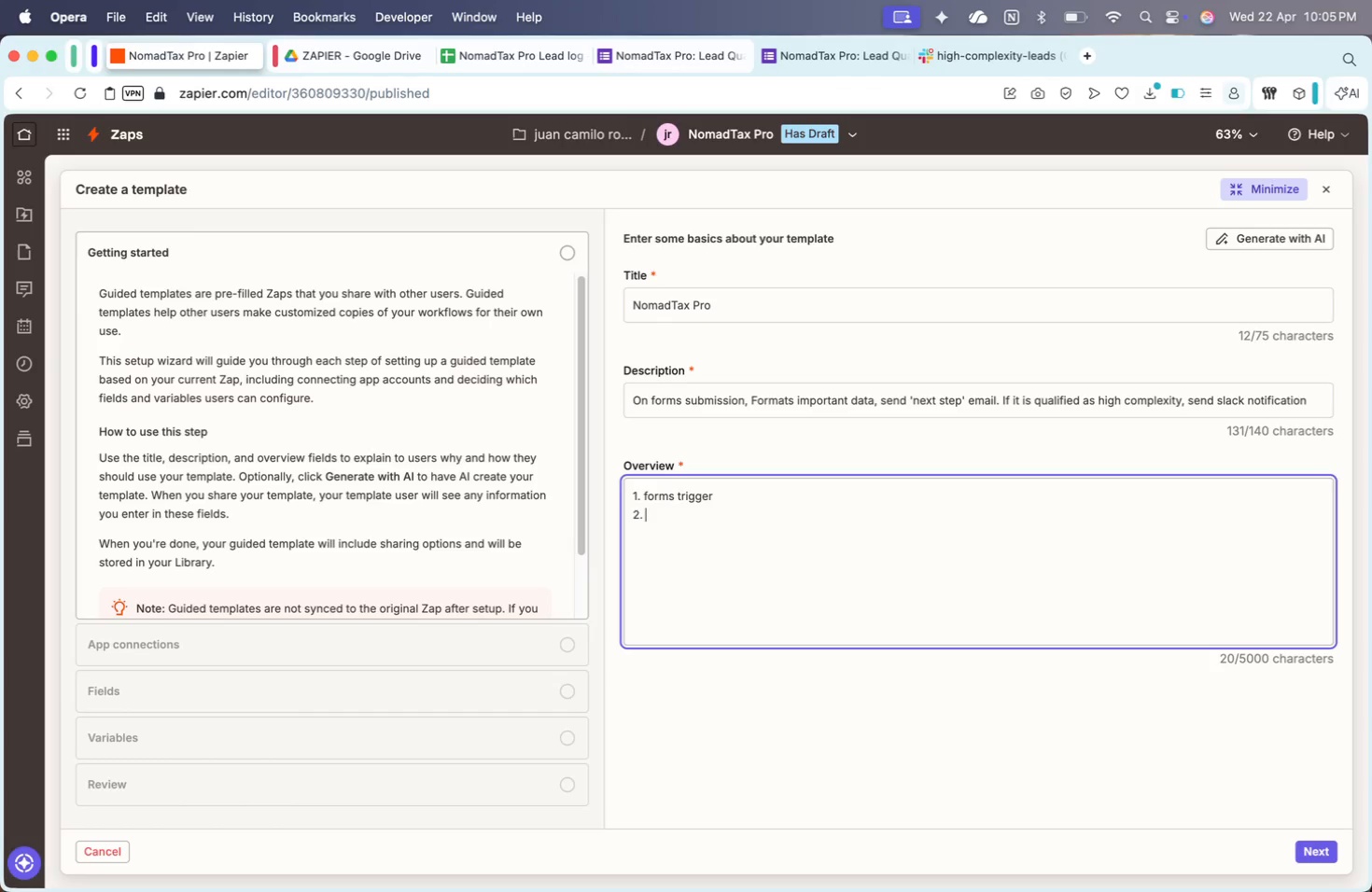 
key(Space)
 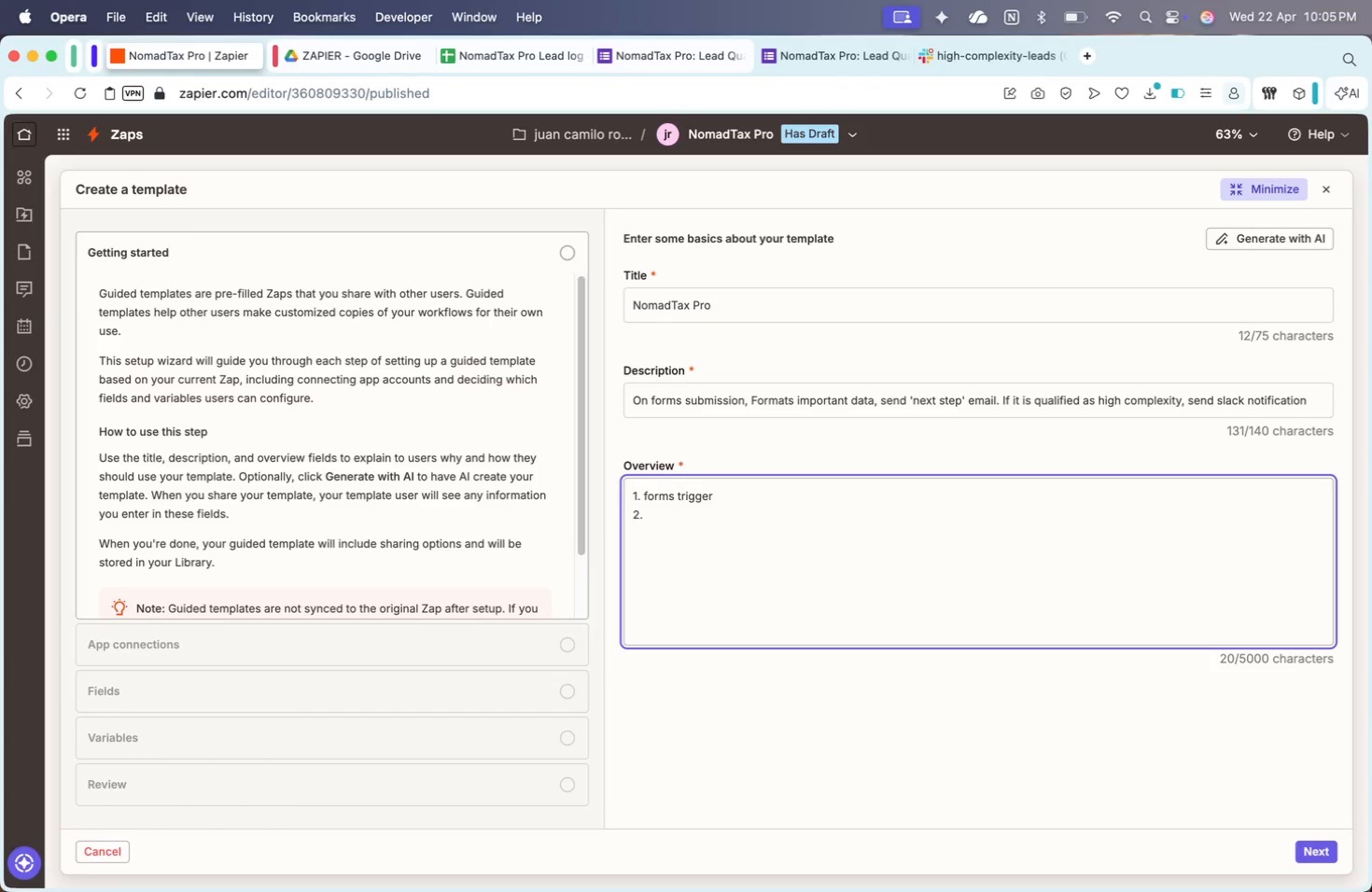 
wait(28.67)
 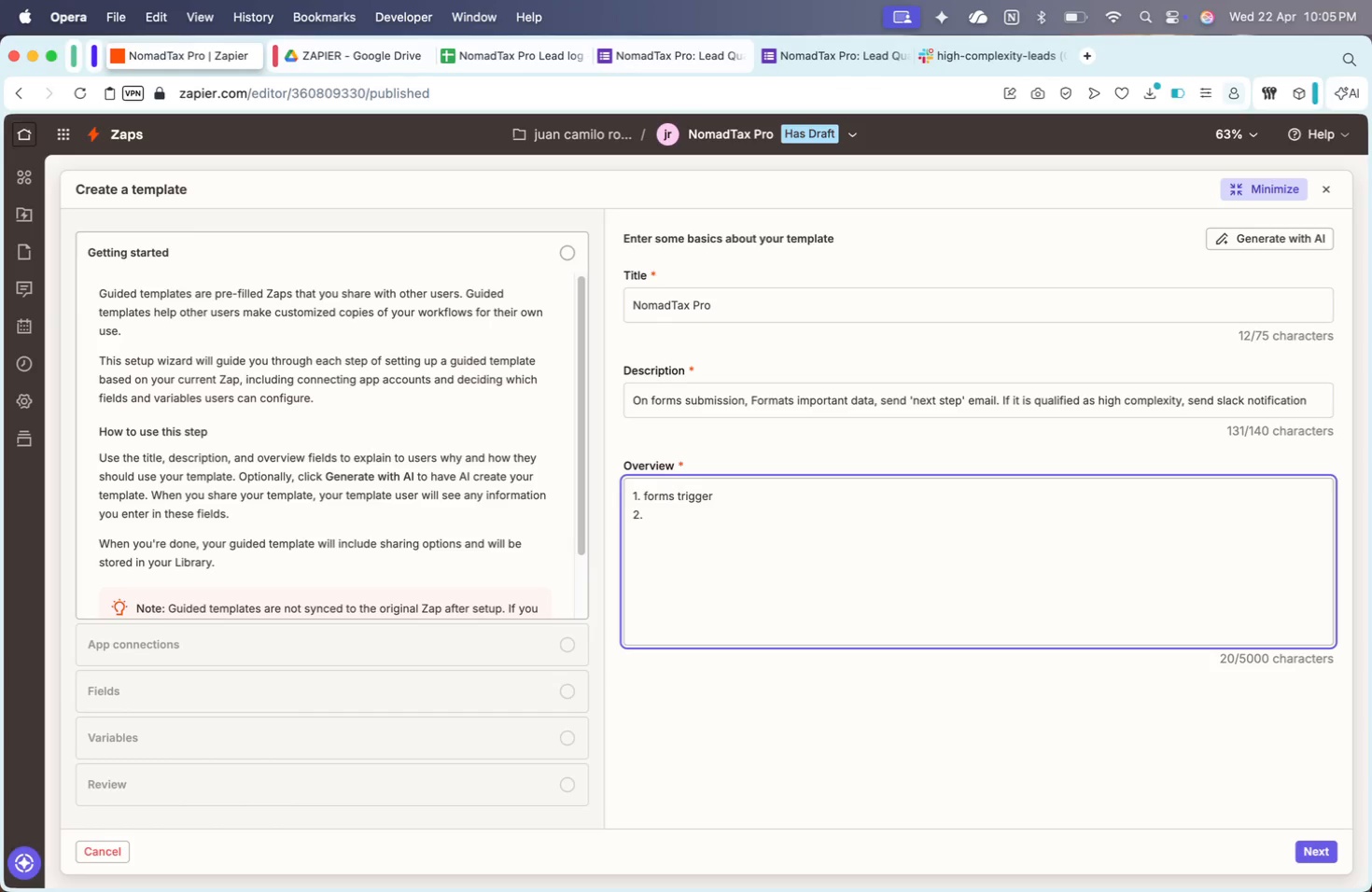 
type(format )
 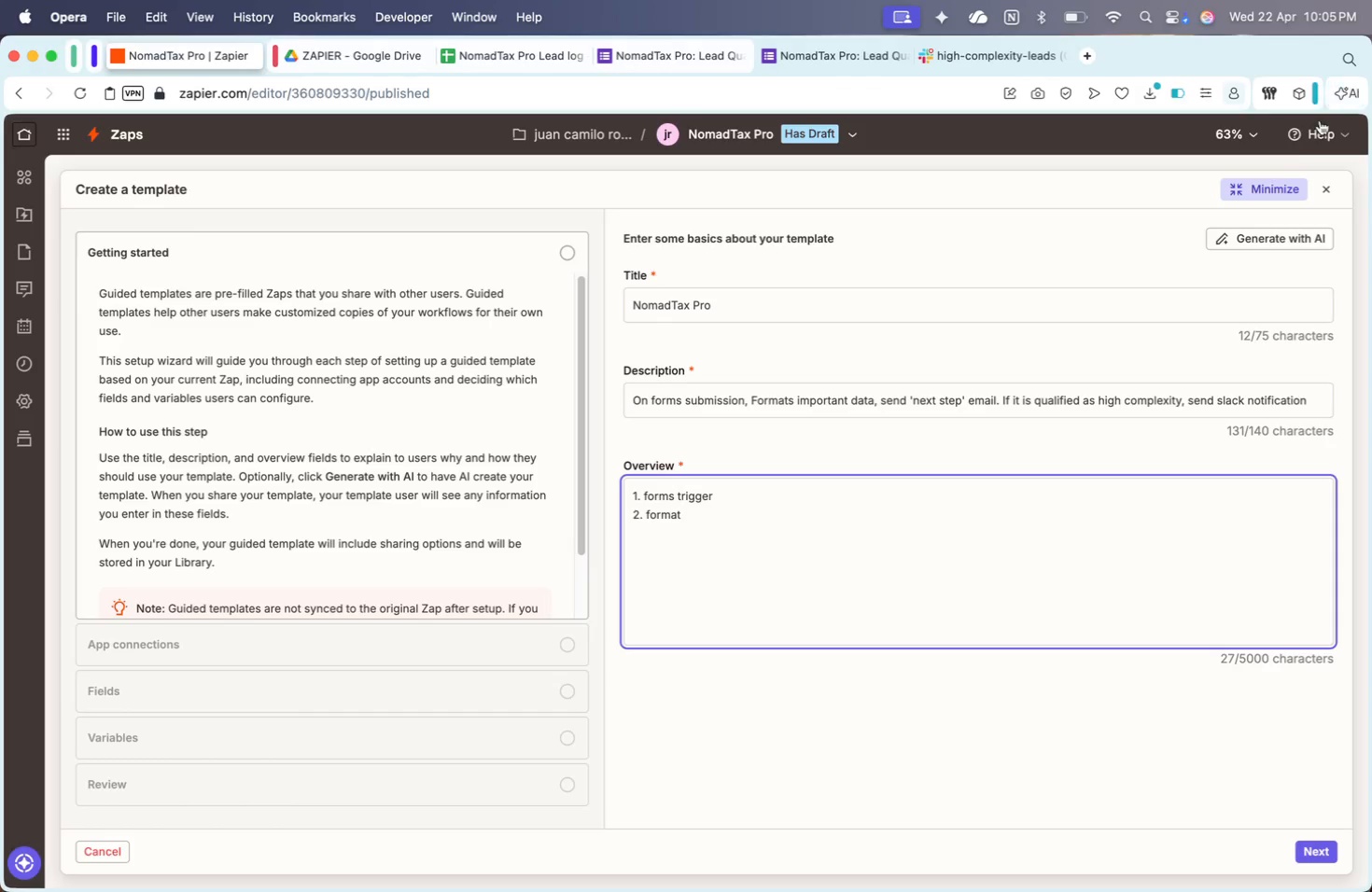 
left_click([1268, 179])
 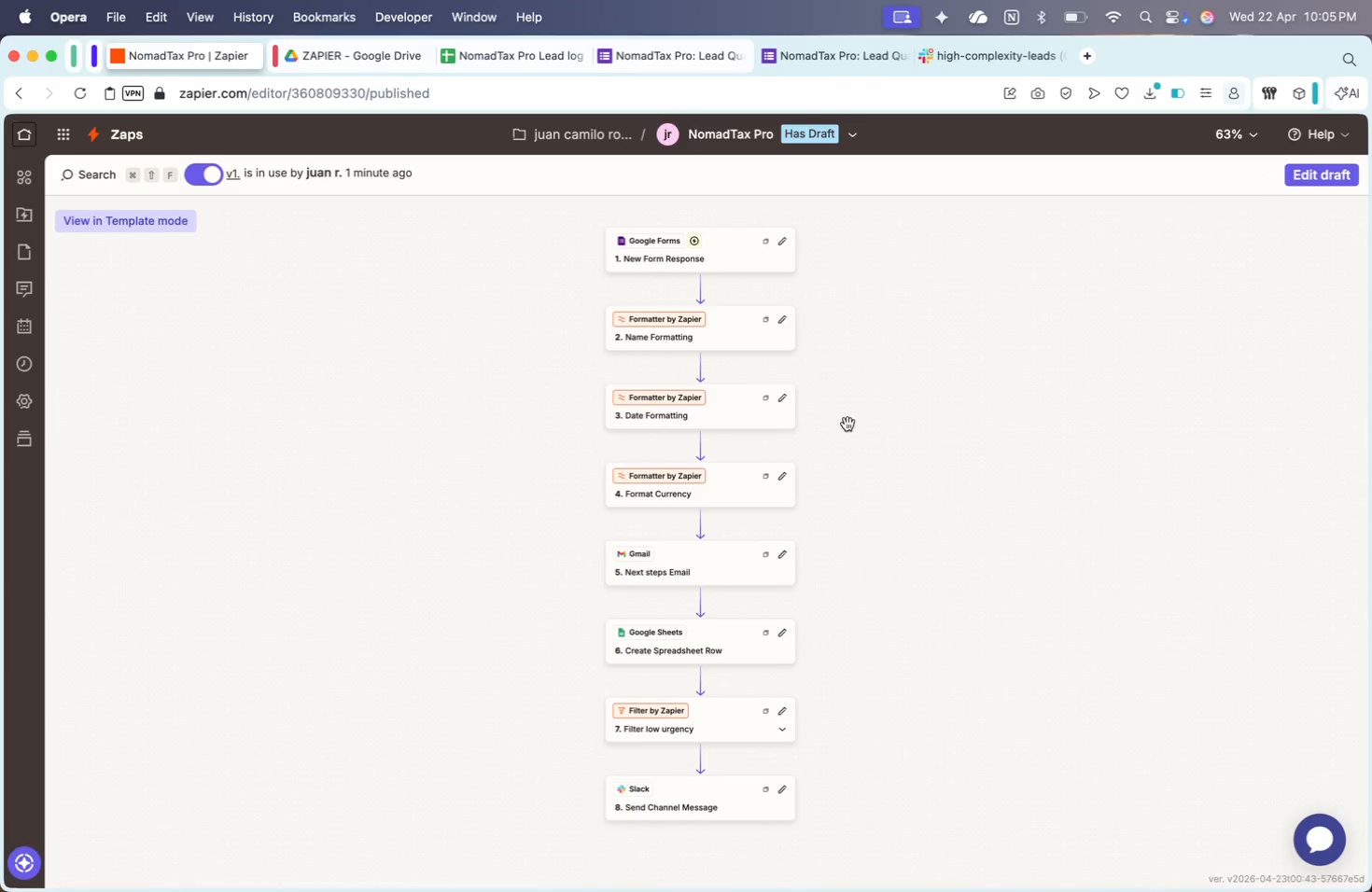 
scroll: coordinate [842, 426], scroll_direction: up, amount: 6.0
 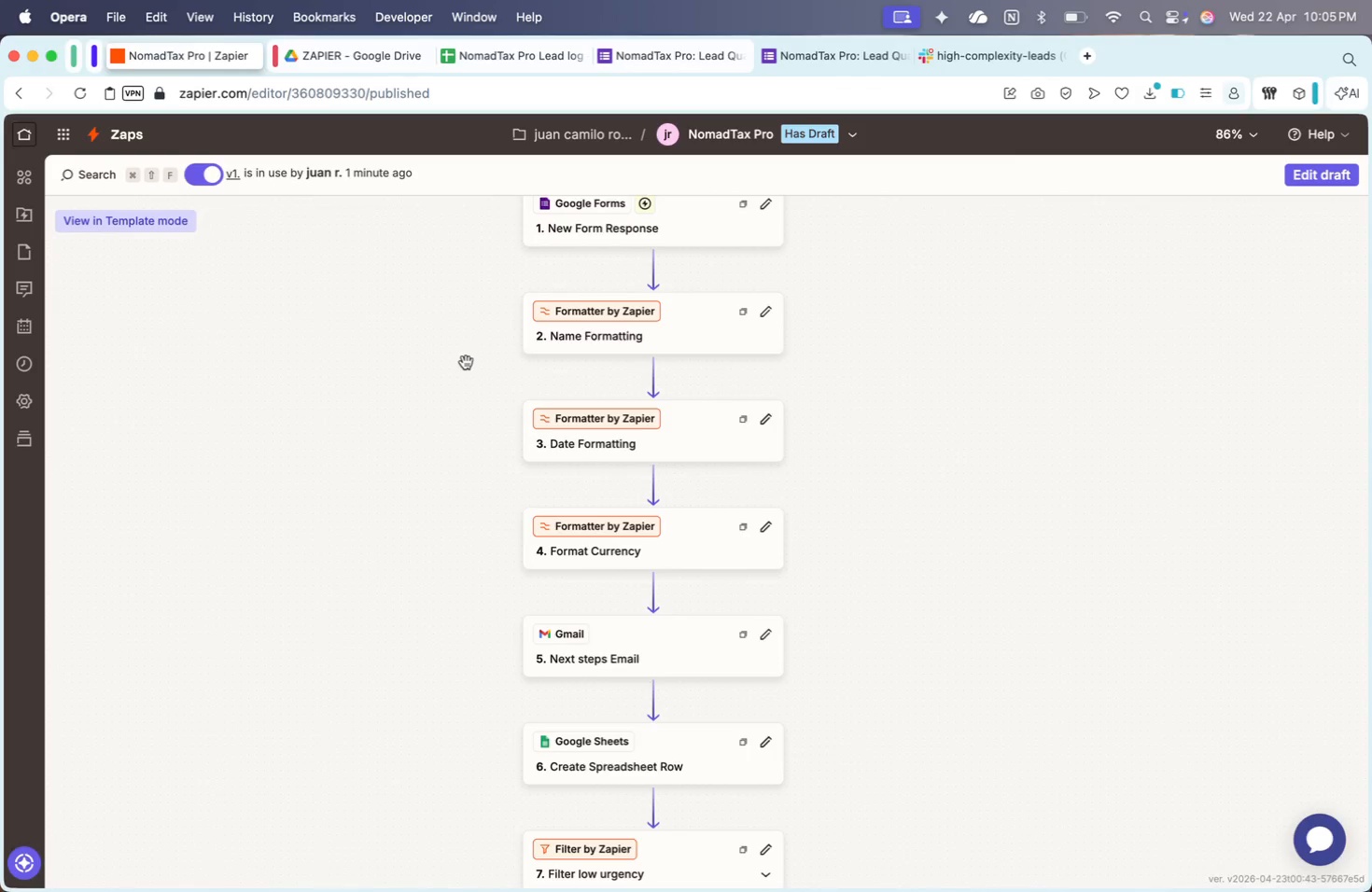 
left_click([187, 230])
 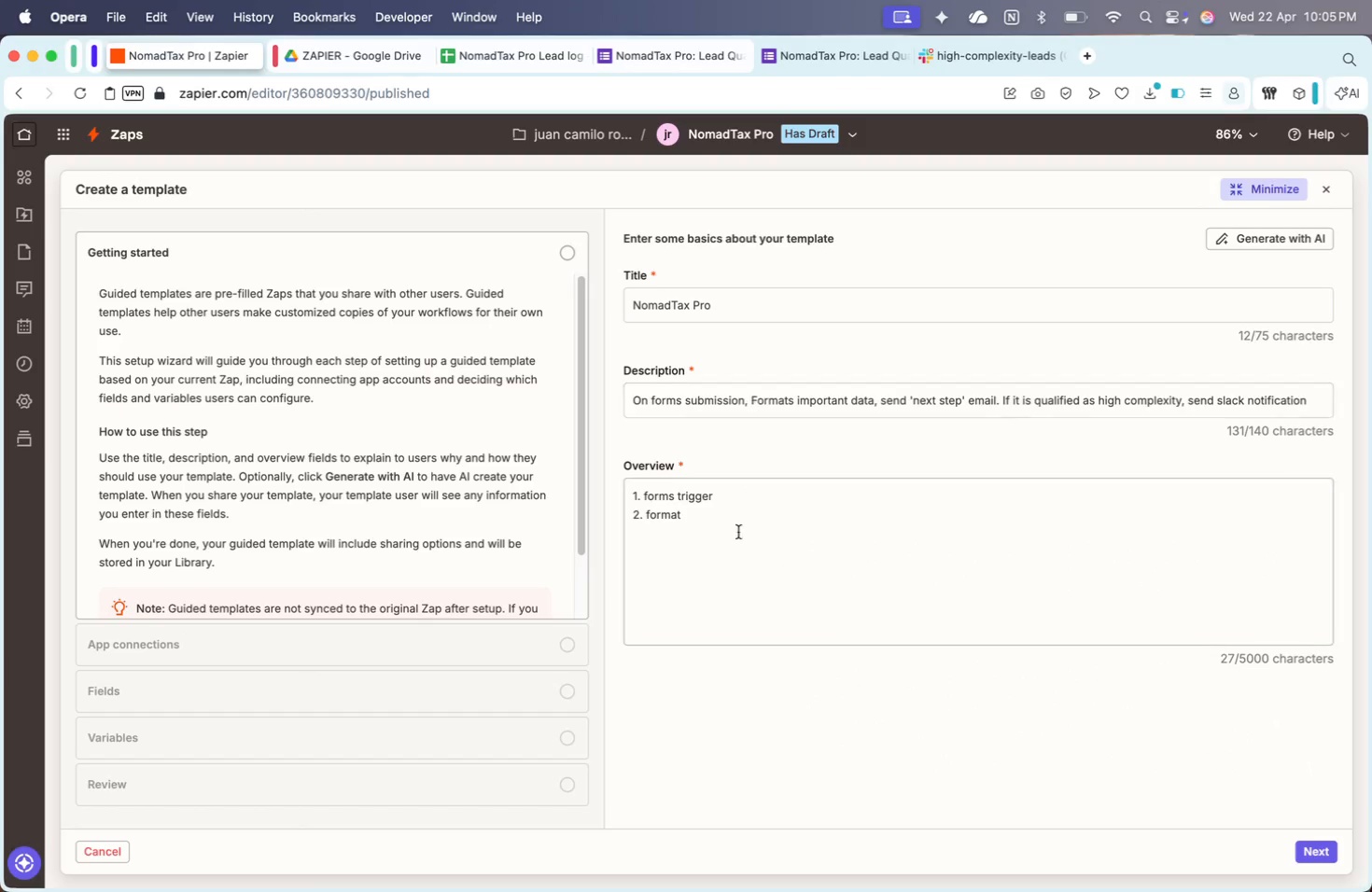 
left_click([722, 523])
 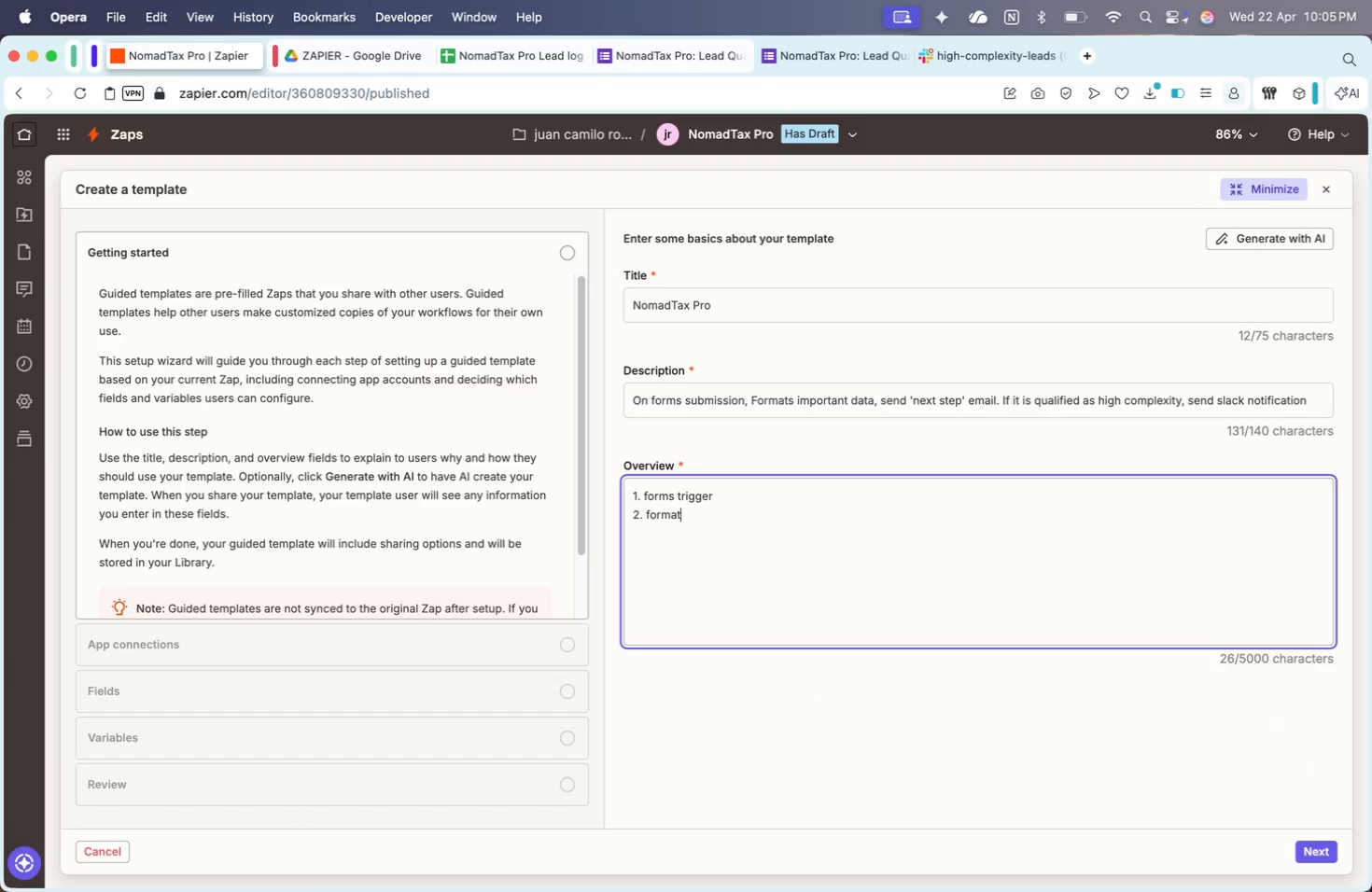 
key(Backspace)
key(Backspace)
key(Backspace)
key(Backspace)
key(Backspace)
key(Backspace)
key(Backspace)
type(Uppercase)
 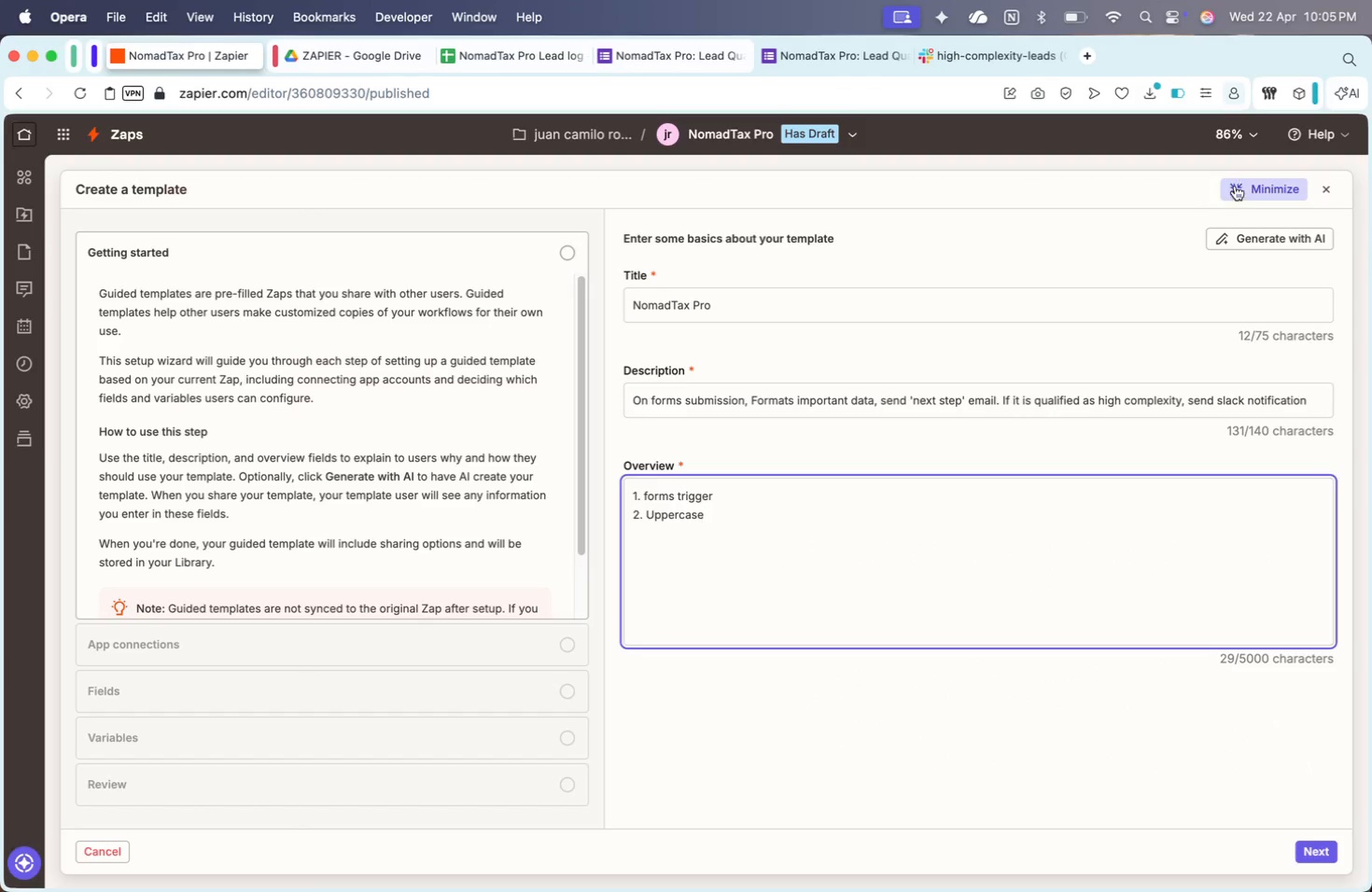 
left_click([1251, 196])
 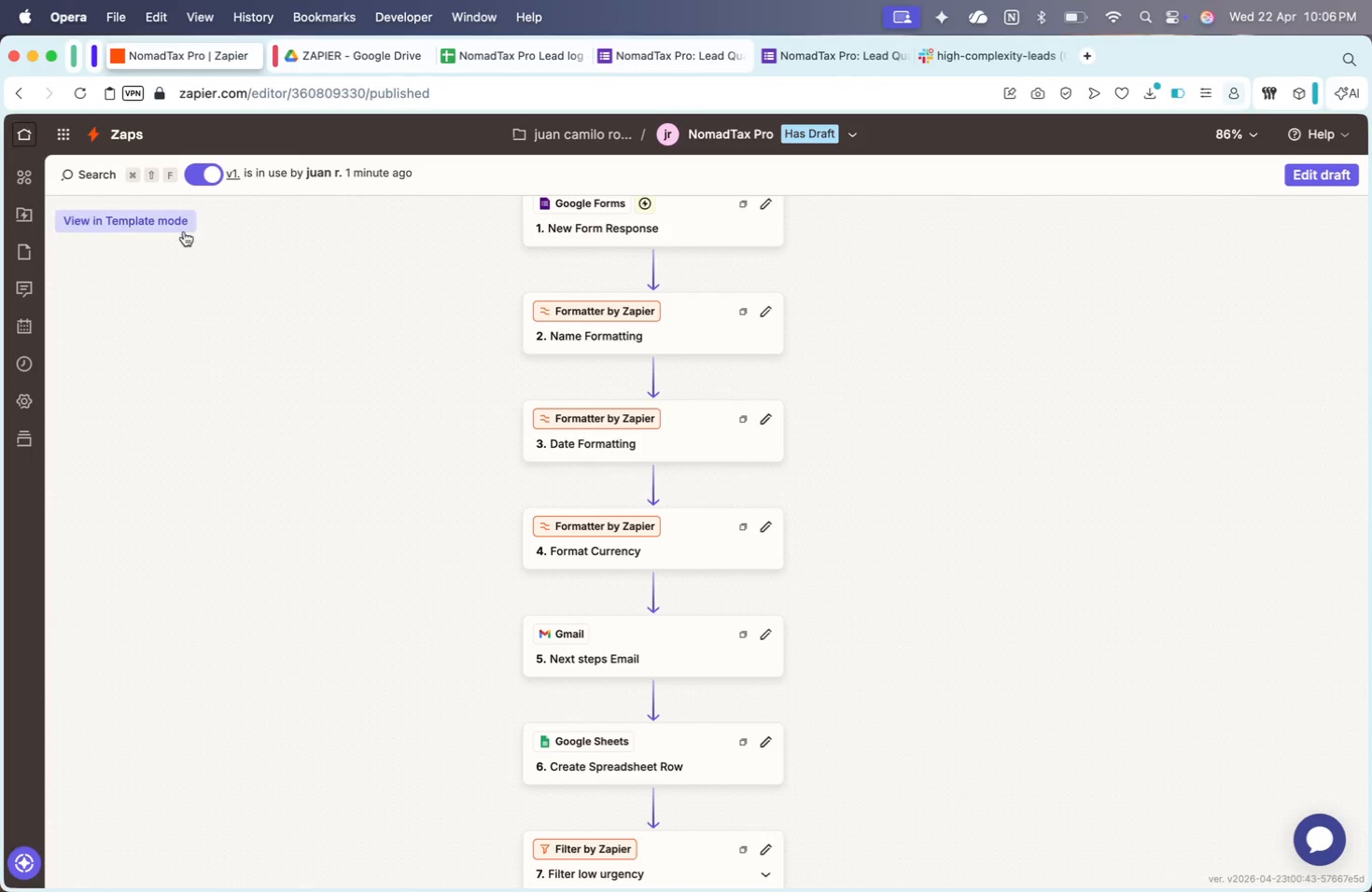 
wait(5.57)
 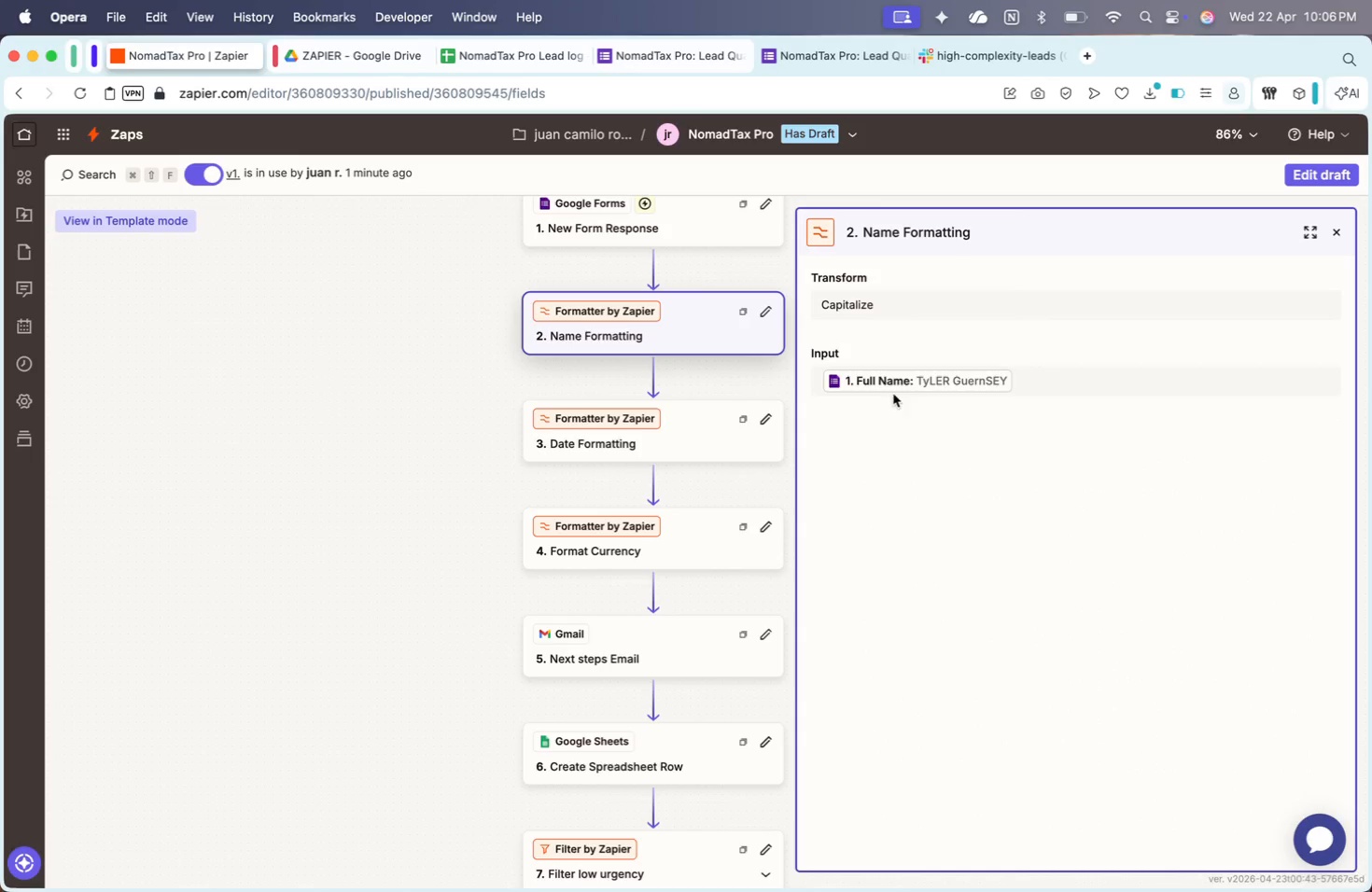 
double_click([688, 523])
 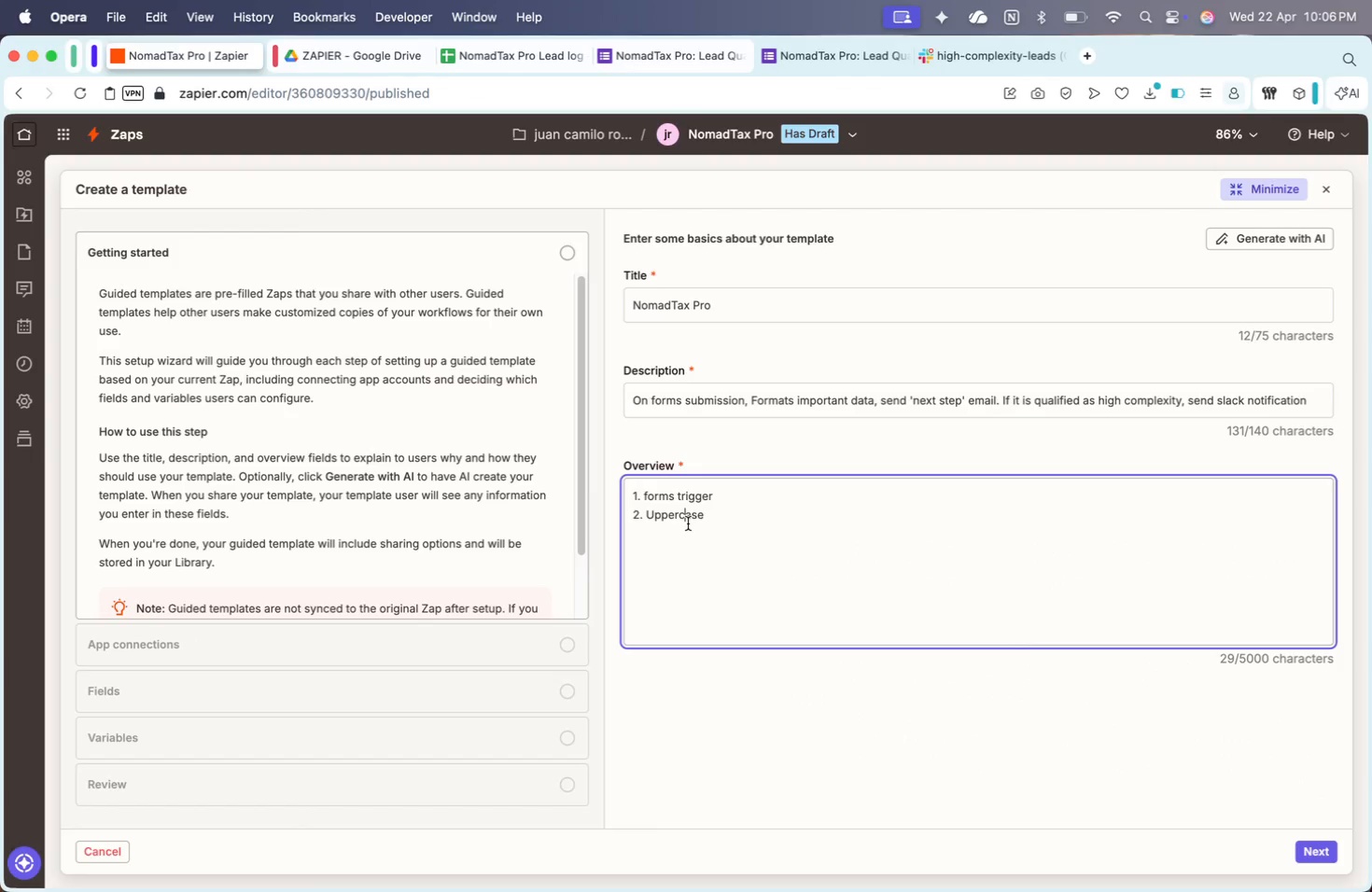 
triple_click([688, 523])
 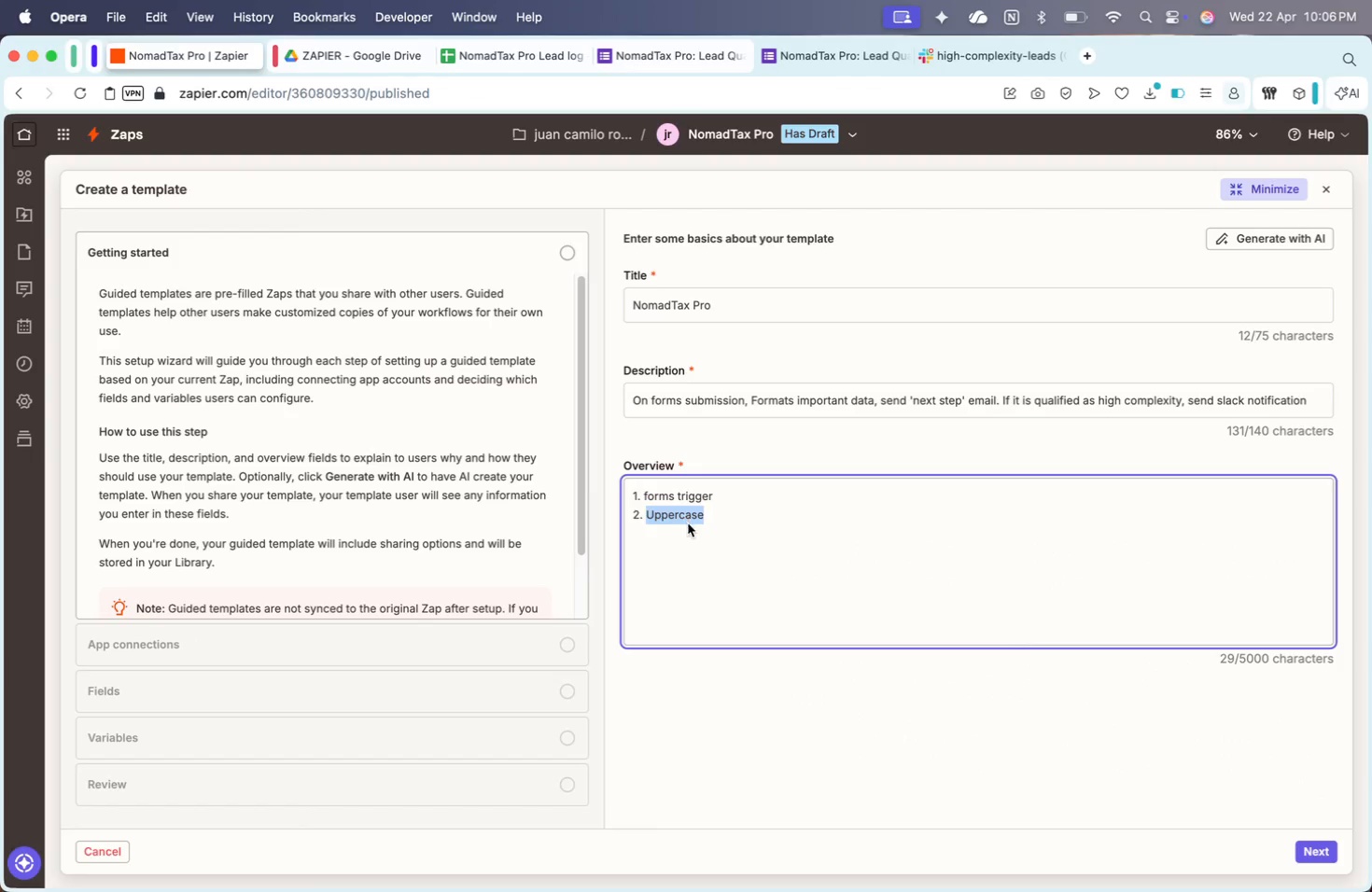 
type(Capitalize Name)
 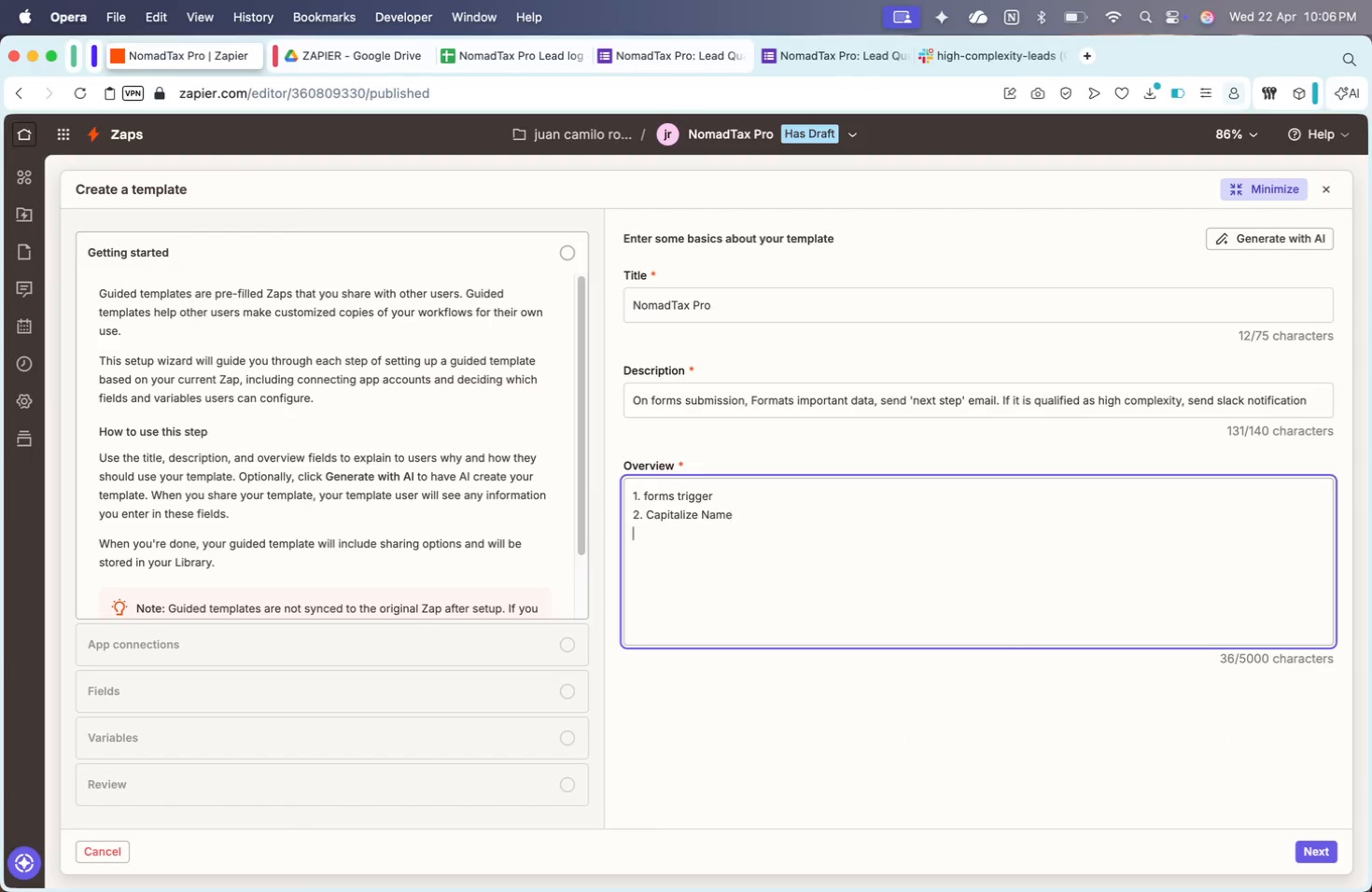 
key(Enter)
 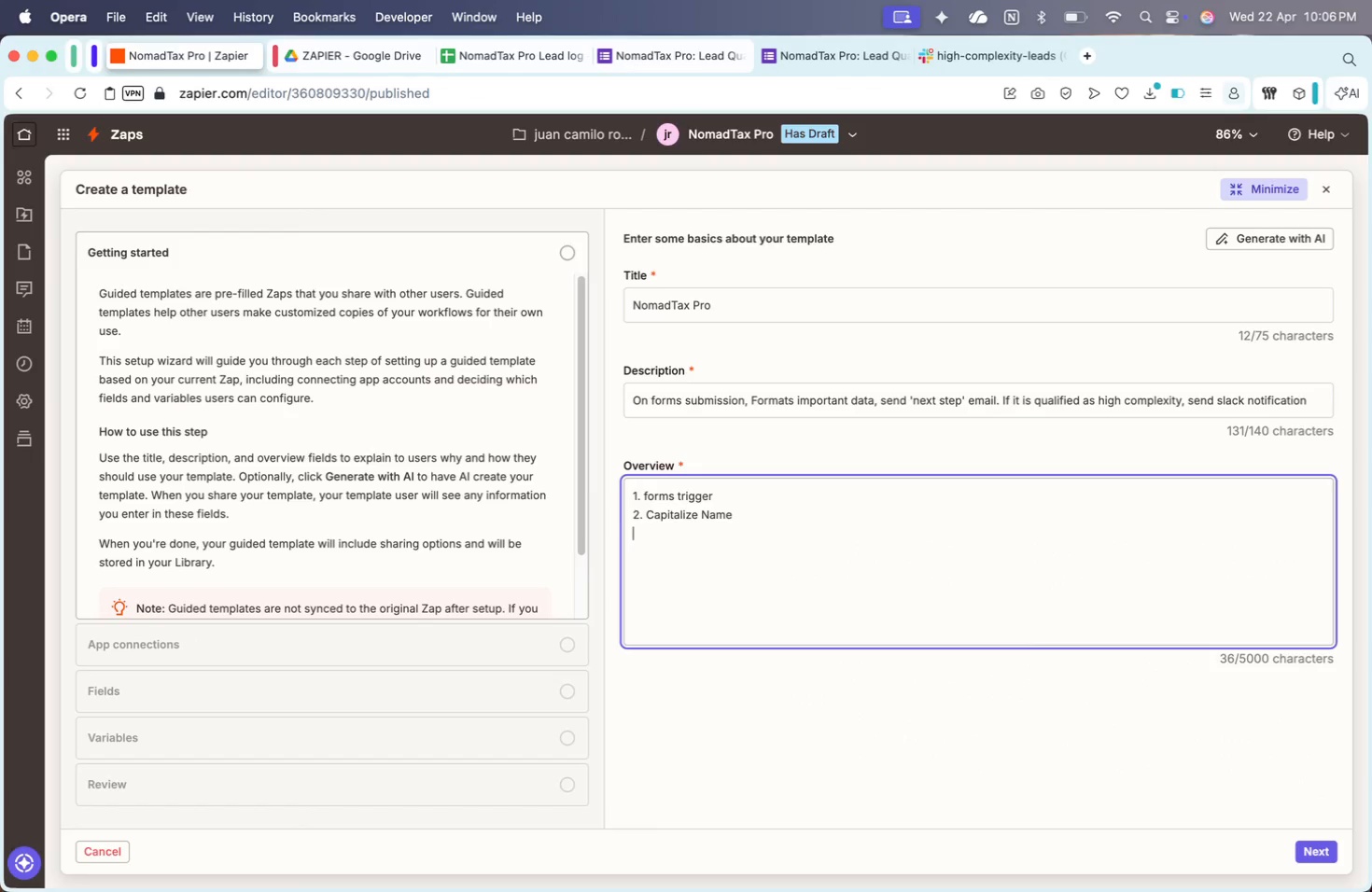 
type(3. Forma)
key(Backspace)
key(Backspace)
key(Backspace)
key(Backspace)
key(Backspace)
type(Pretty date)
 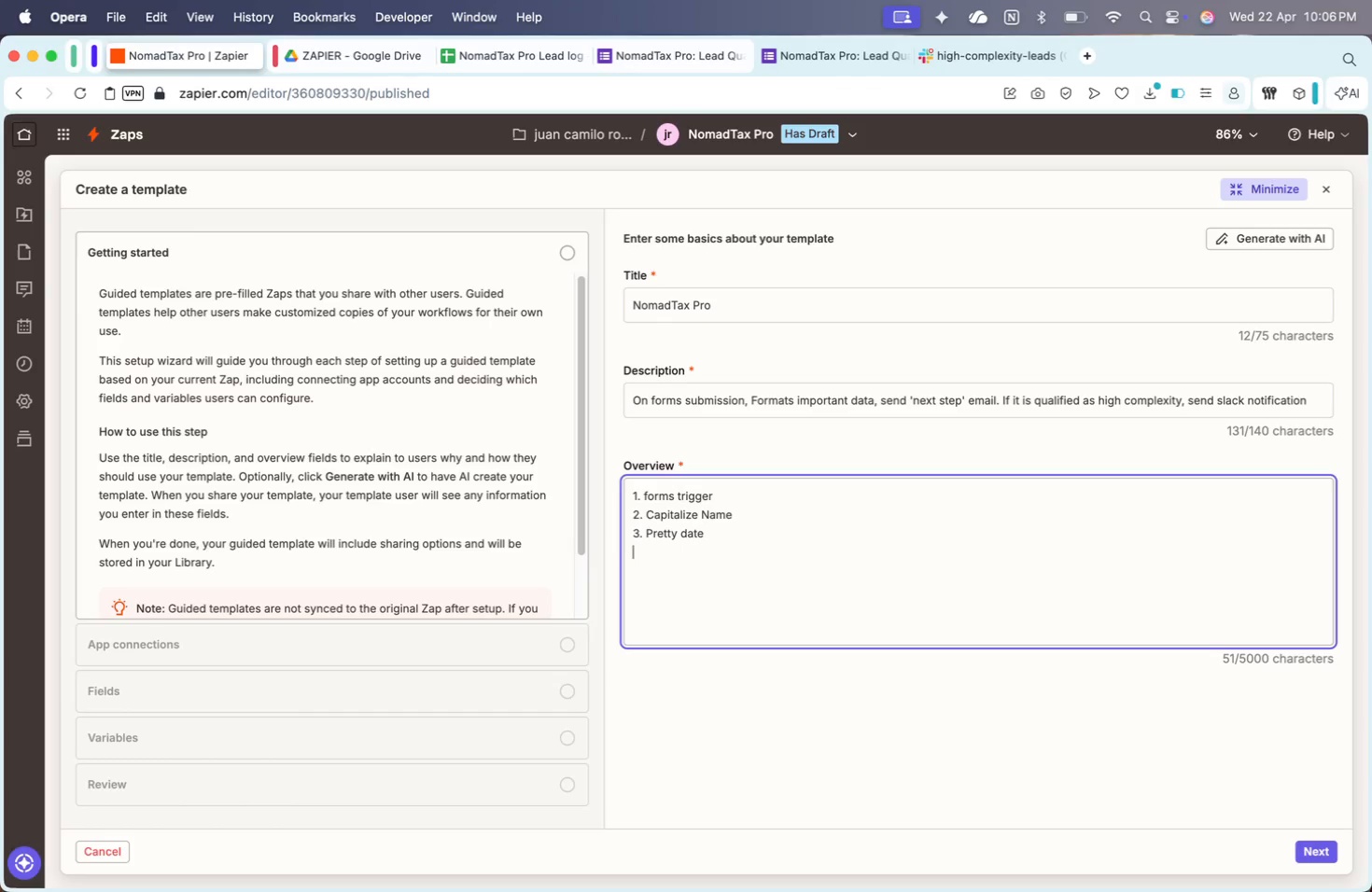 
key(Enter)
 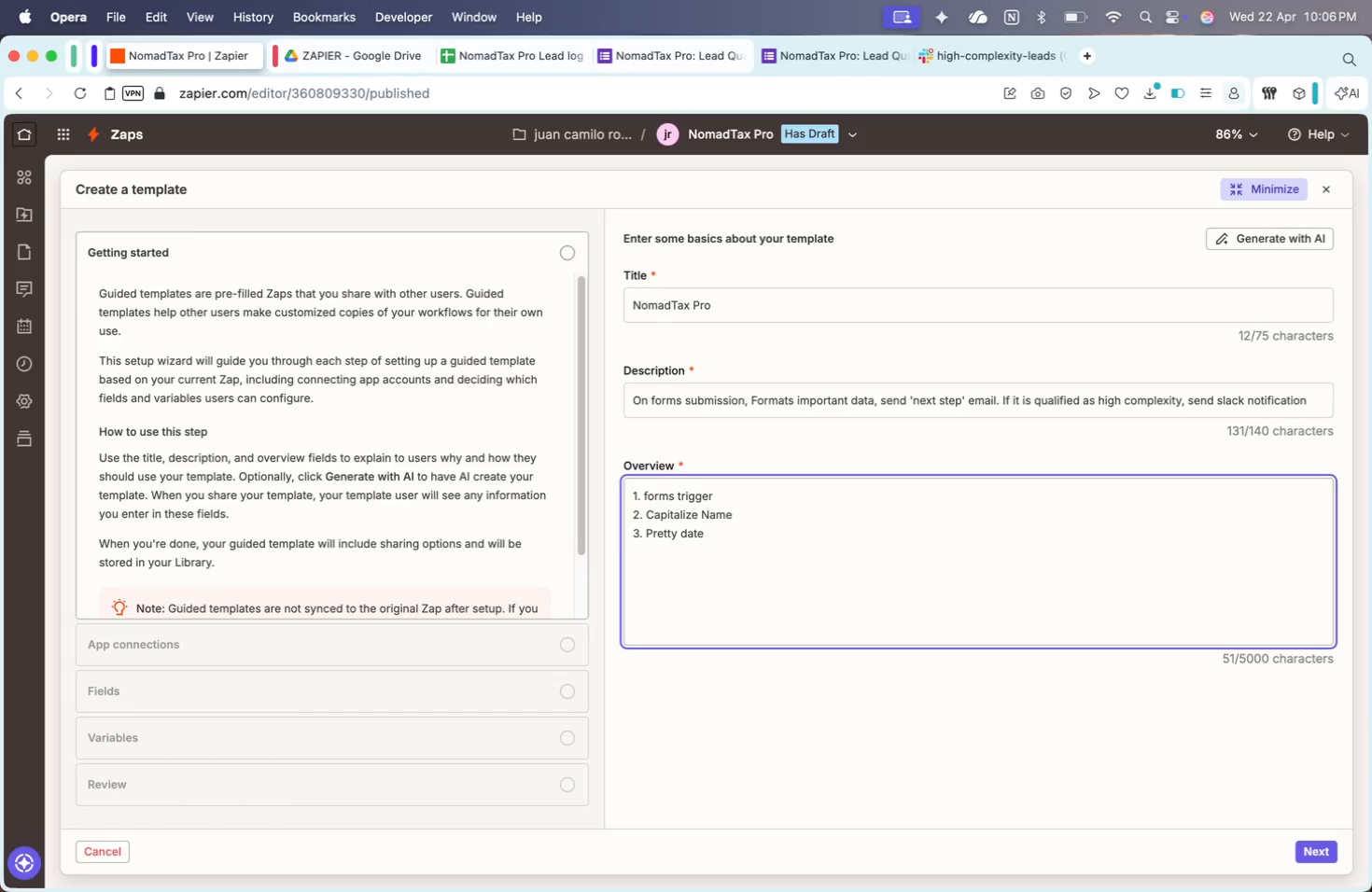 
type(4. Format Currency)
 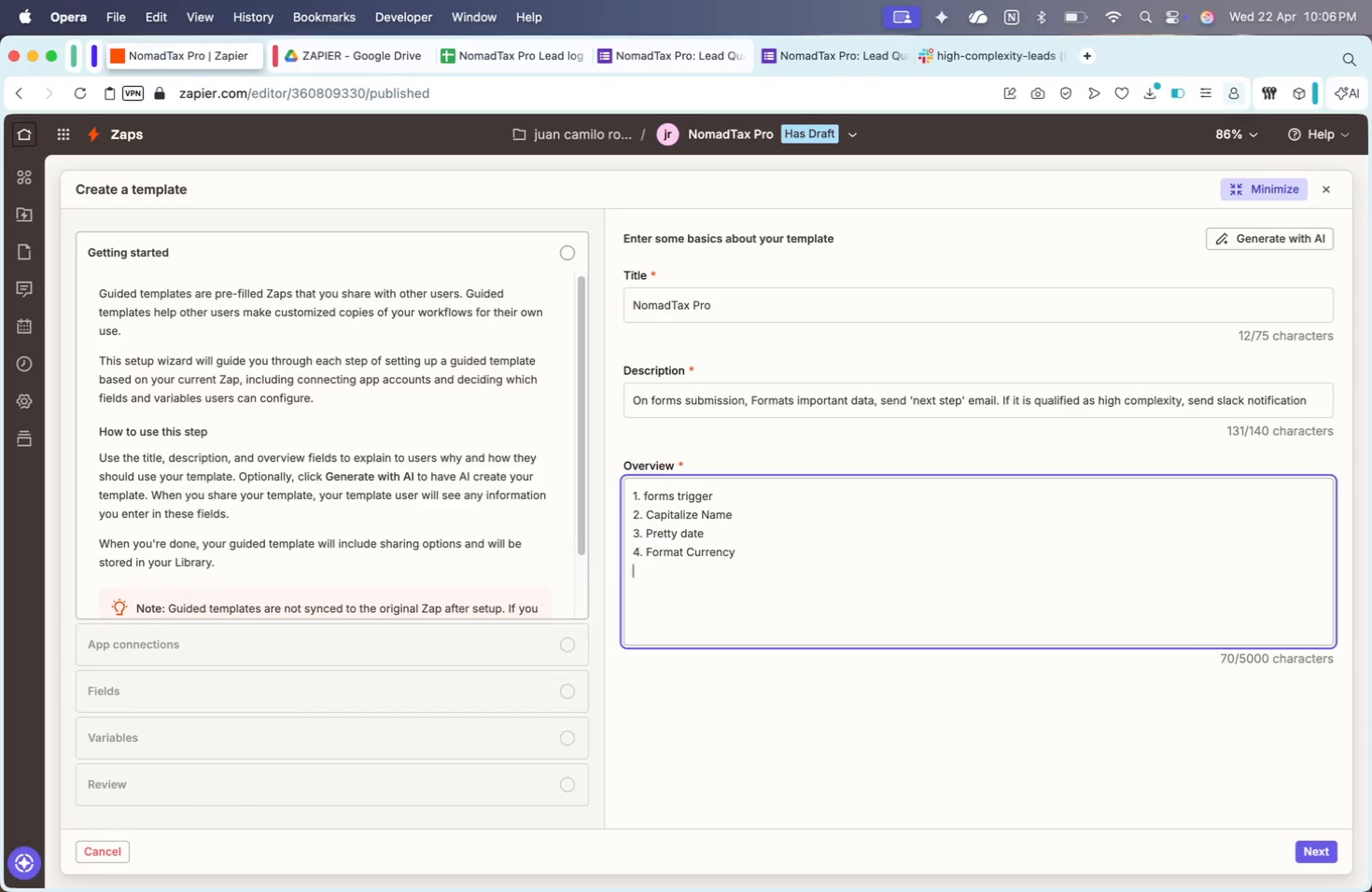 
key(Enter)
 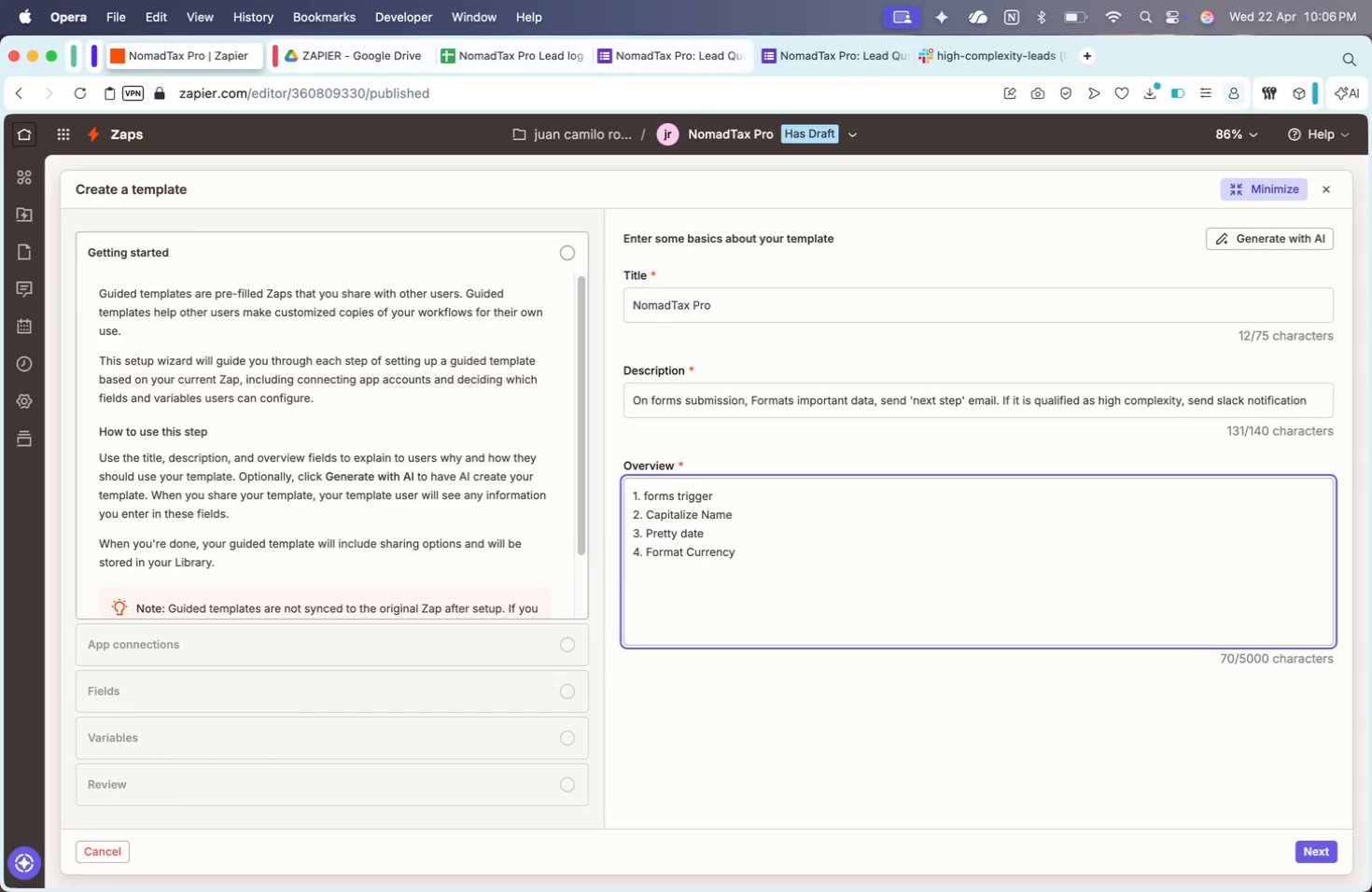 
type(5. Send '')
 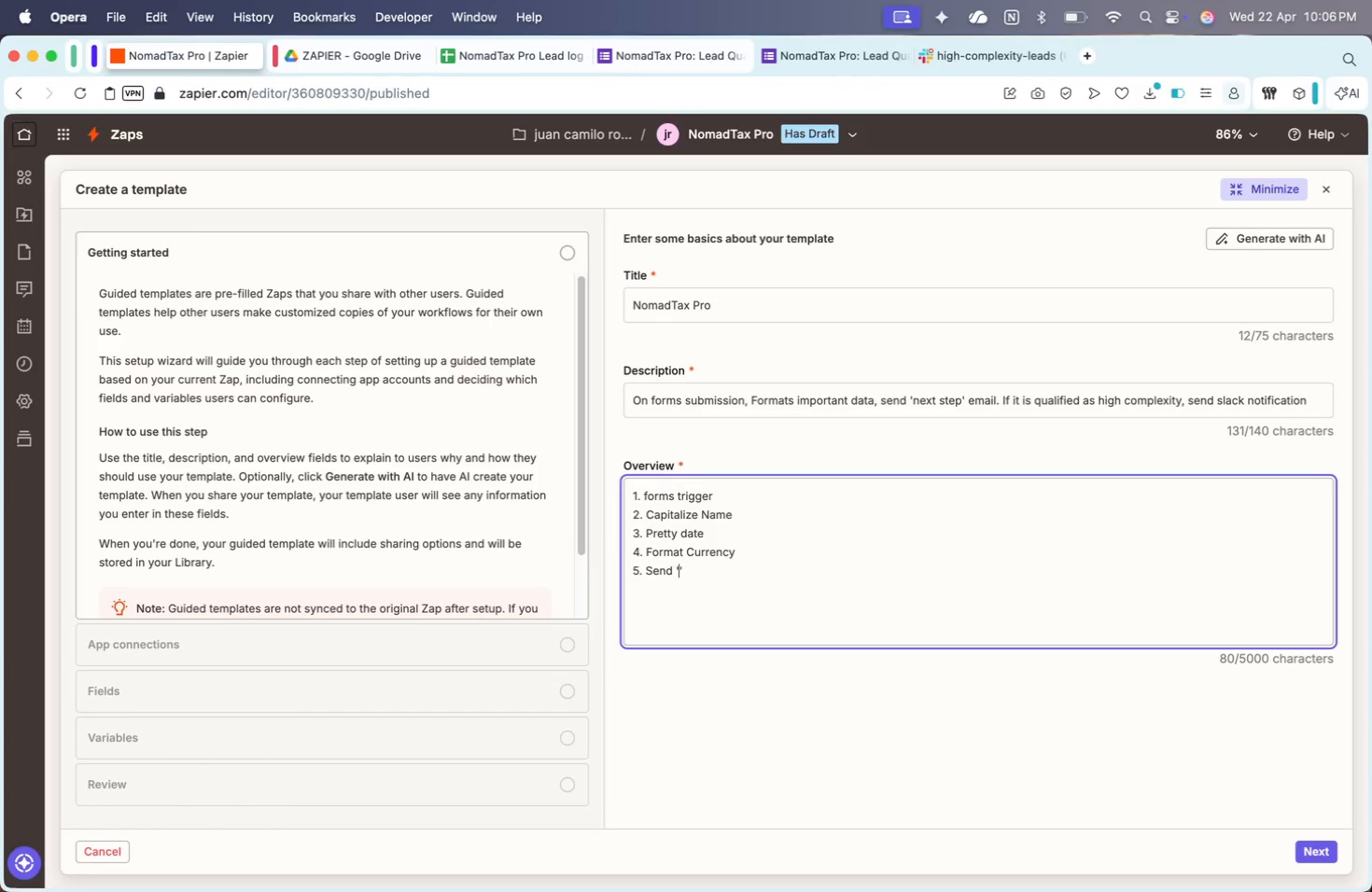 
key(ArrowLeft)
 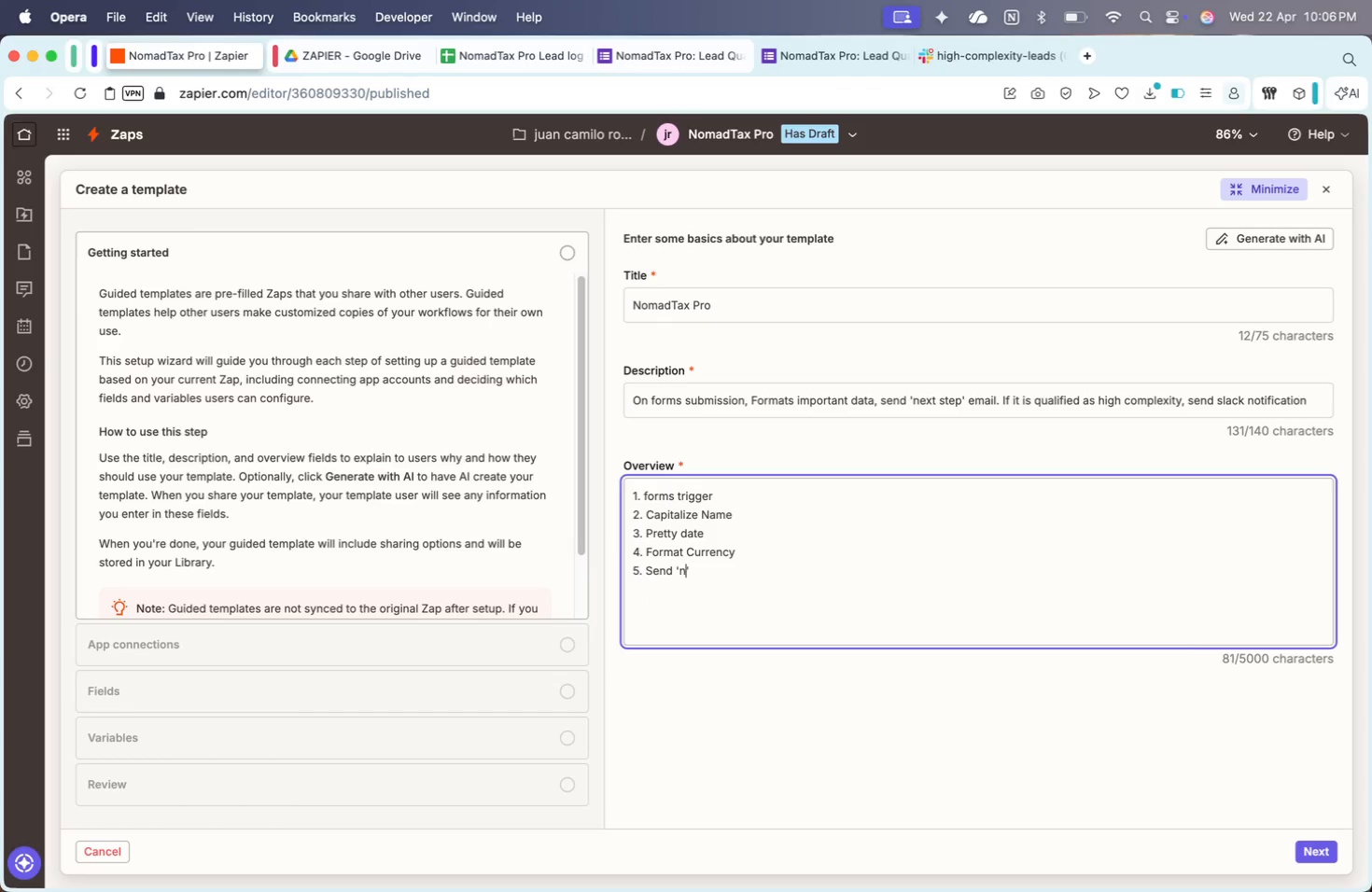 
type(next steps)
 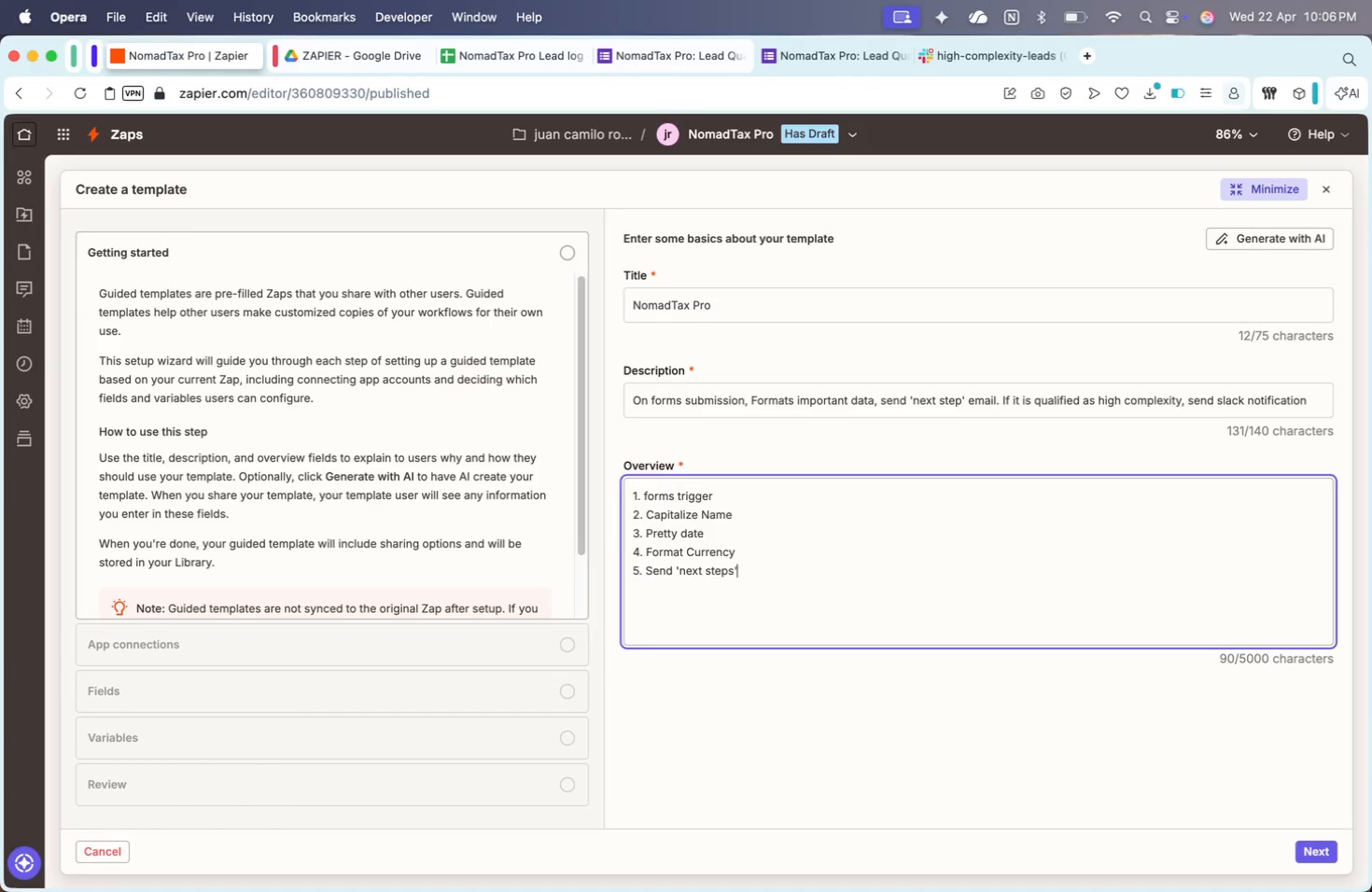 
key(ArrowRight)
 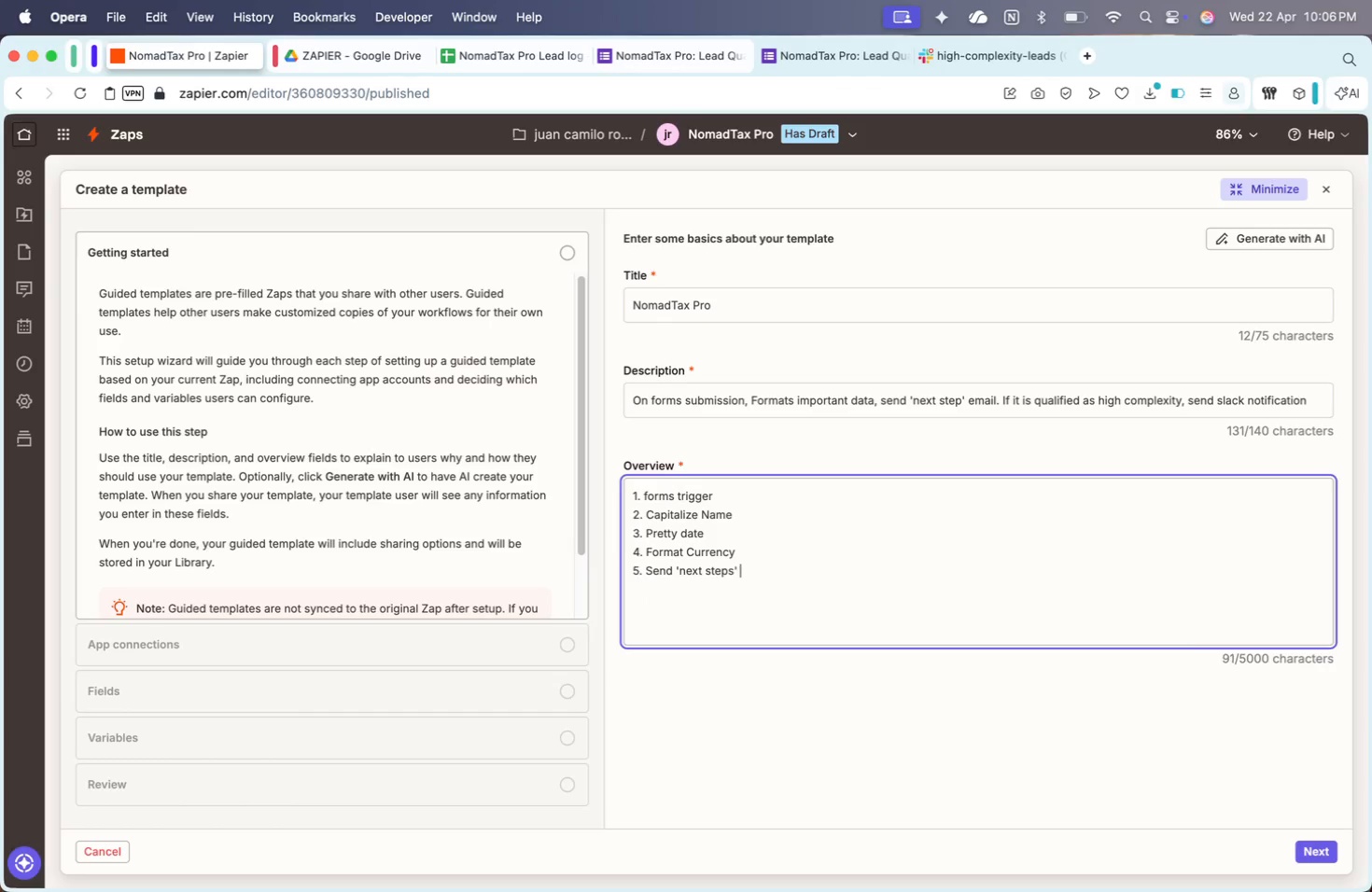 
type( email)
 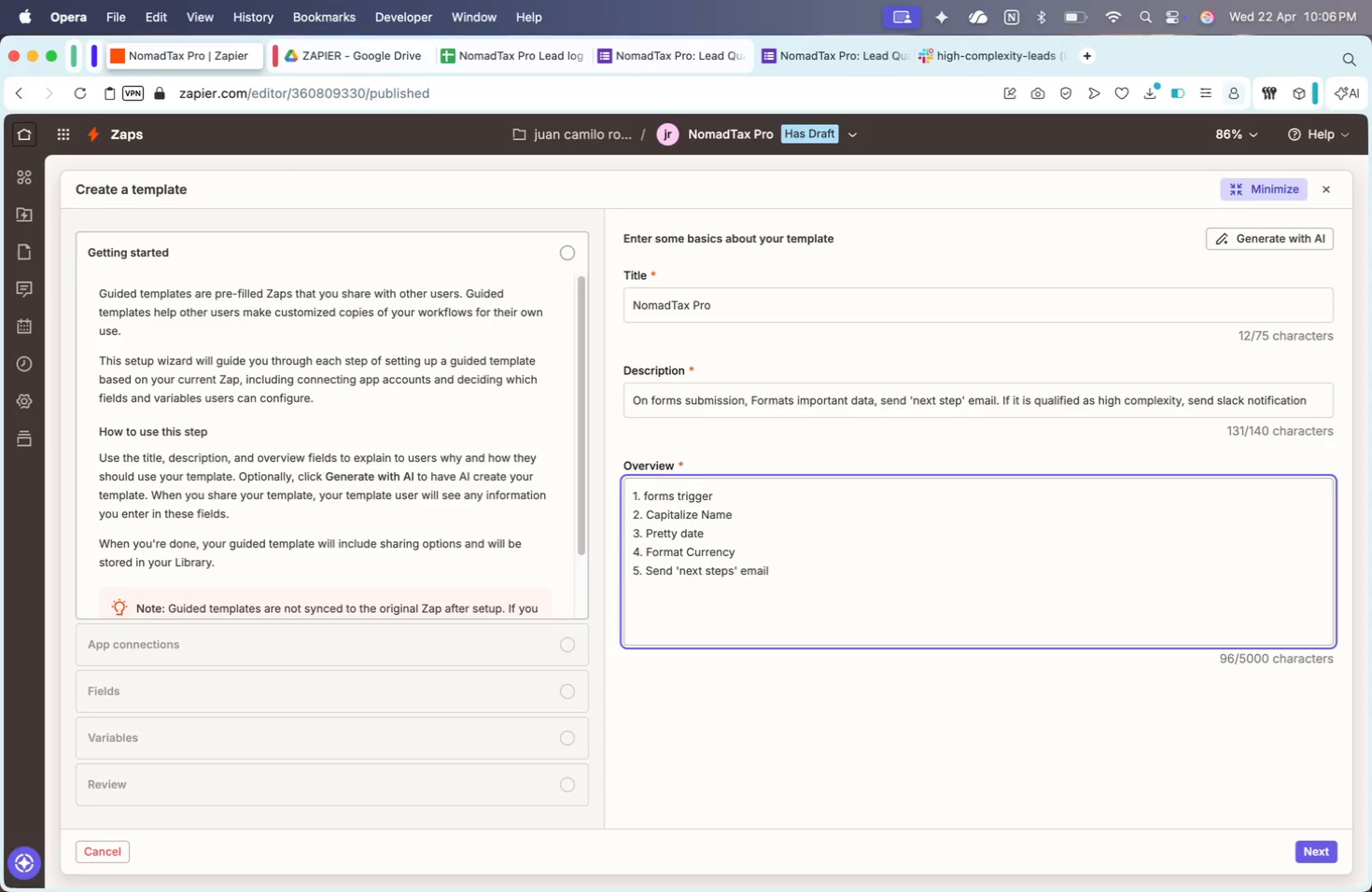 
wait(31.42)
 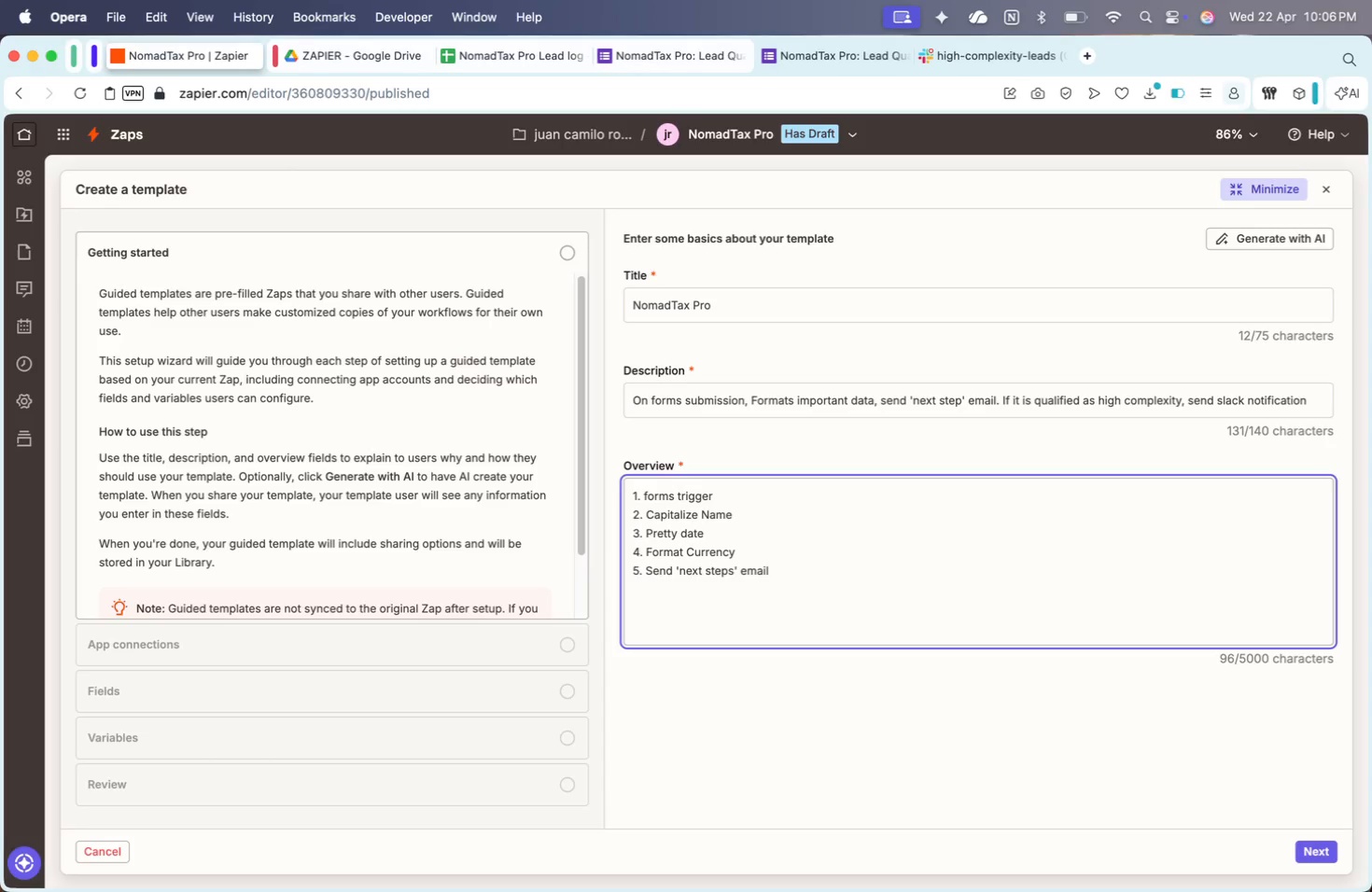 
key(Enter)
 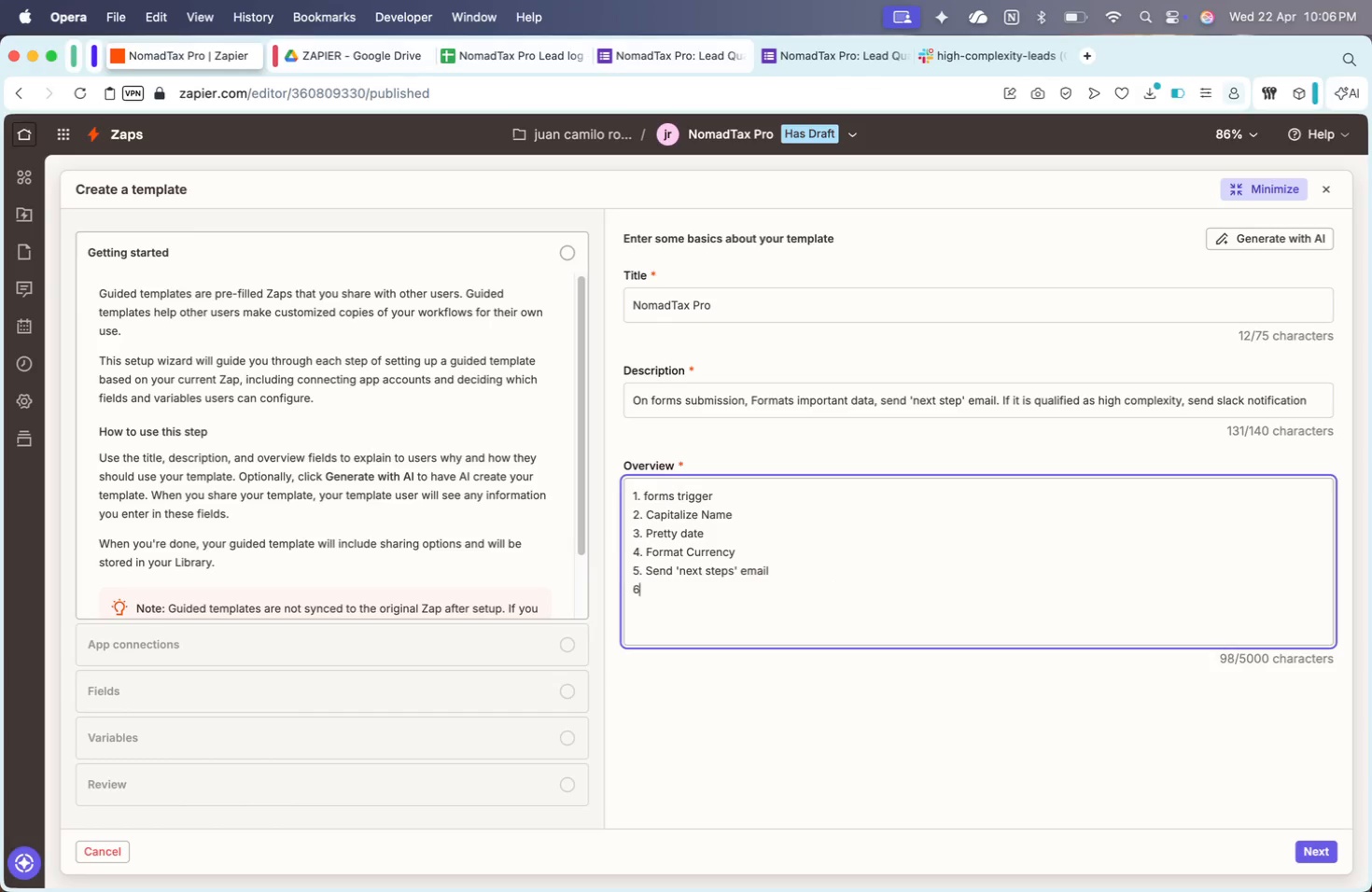 
key(6)
 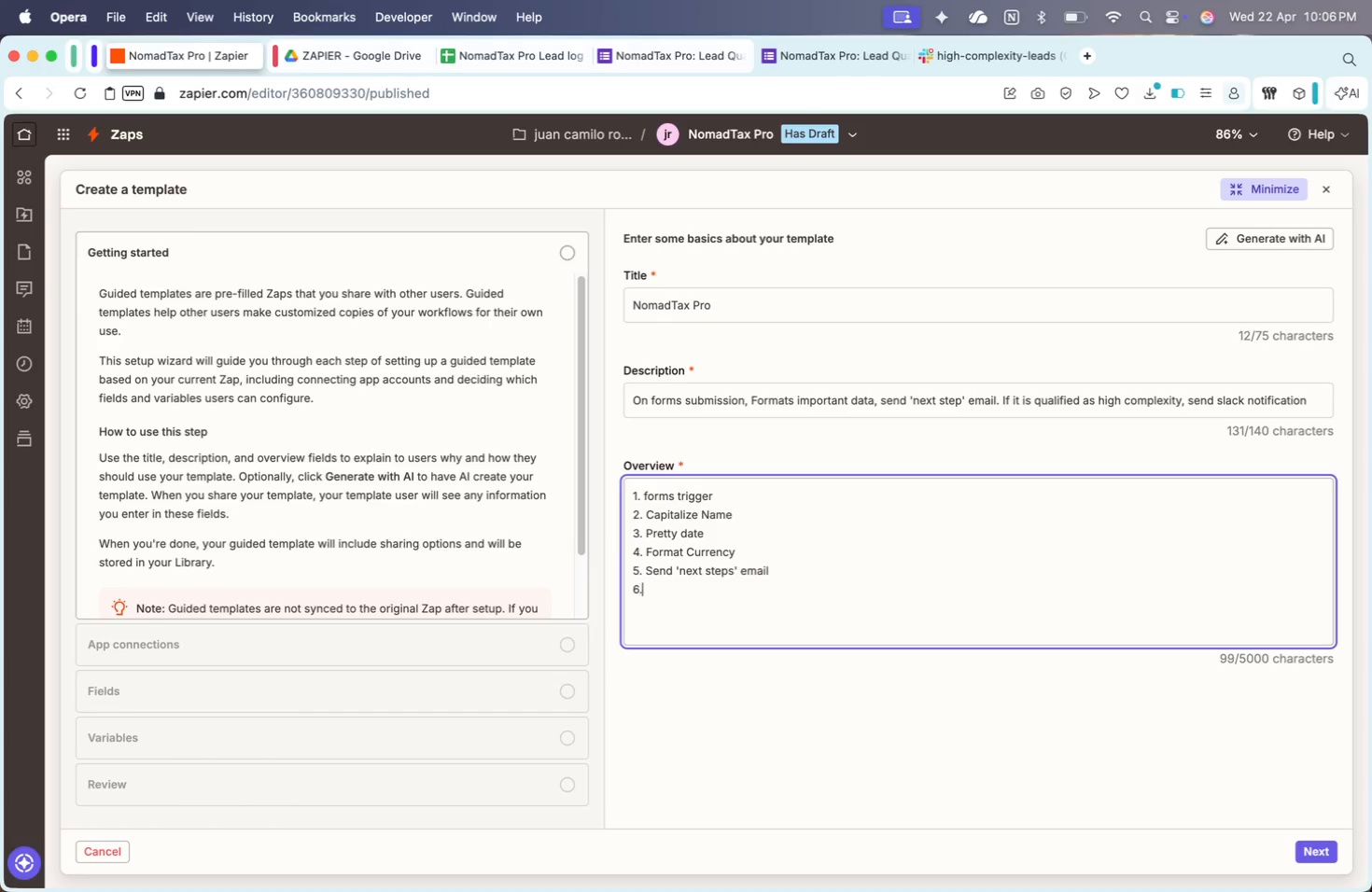 
key(Period)
 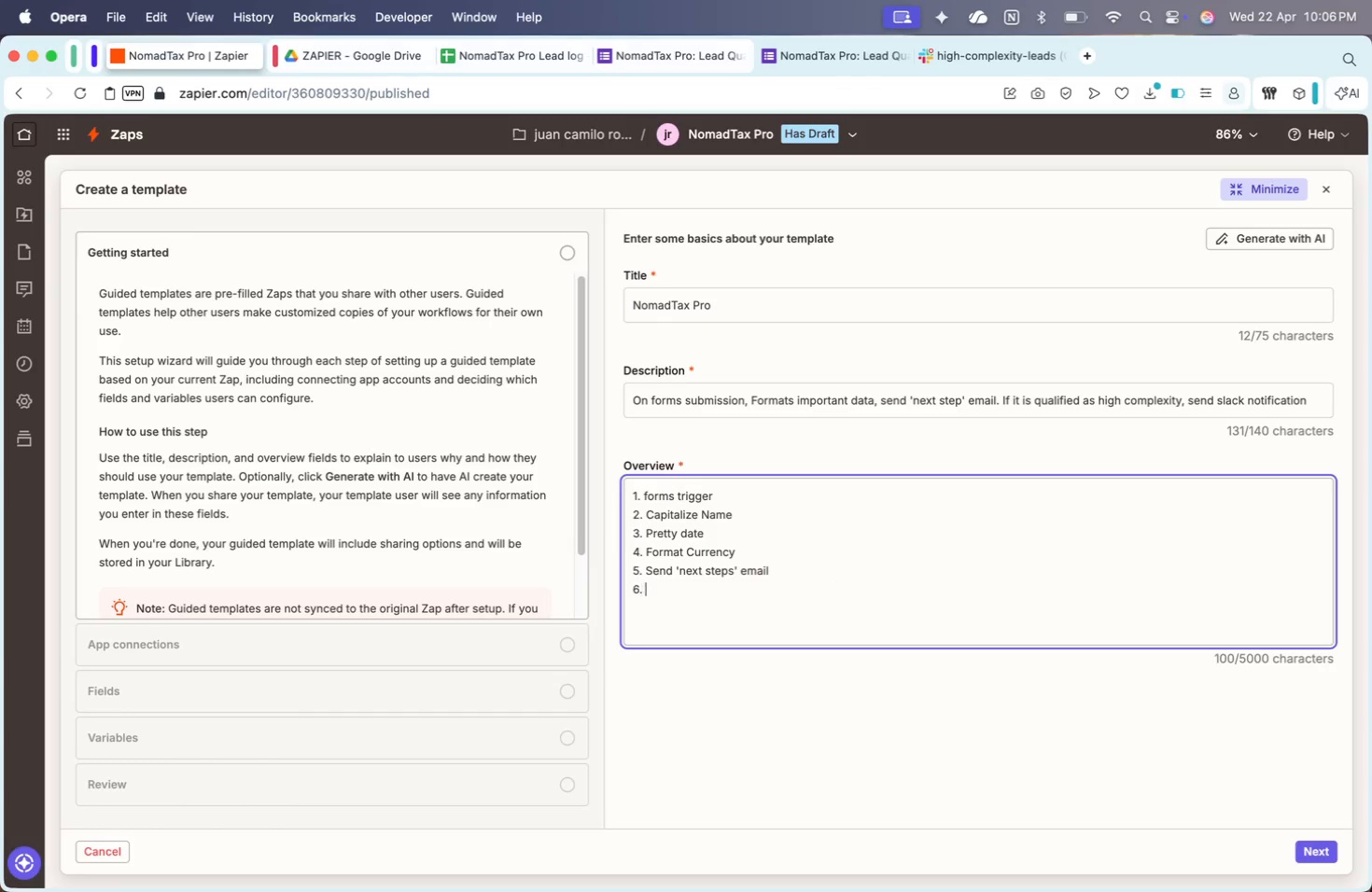 
key(Space)
 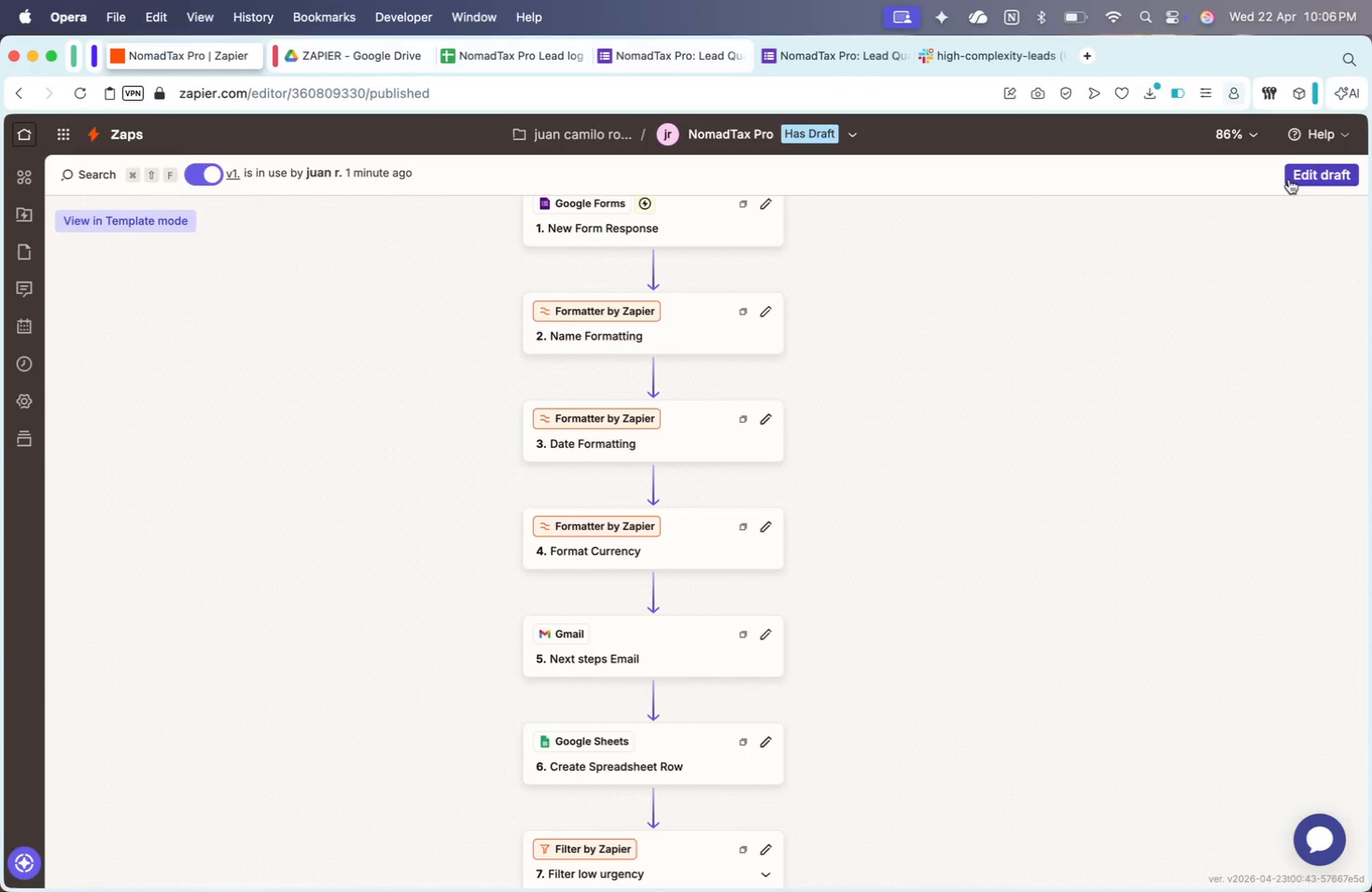 
scroll: coordinate [763, 571], scroll_direction: down, amount: 33.0
 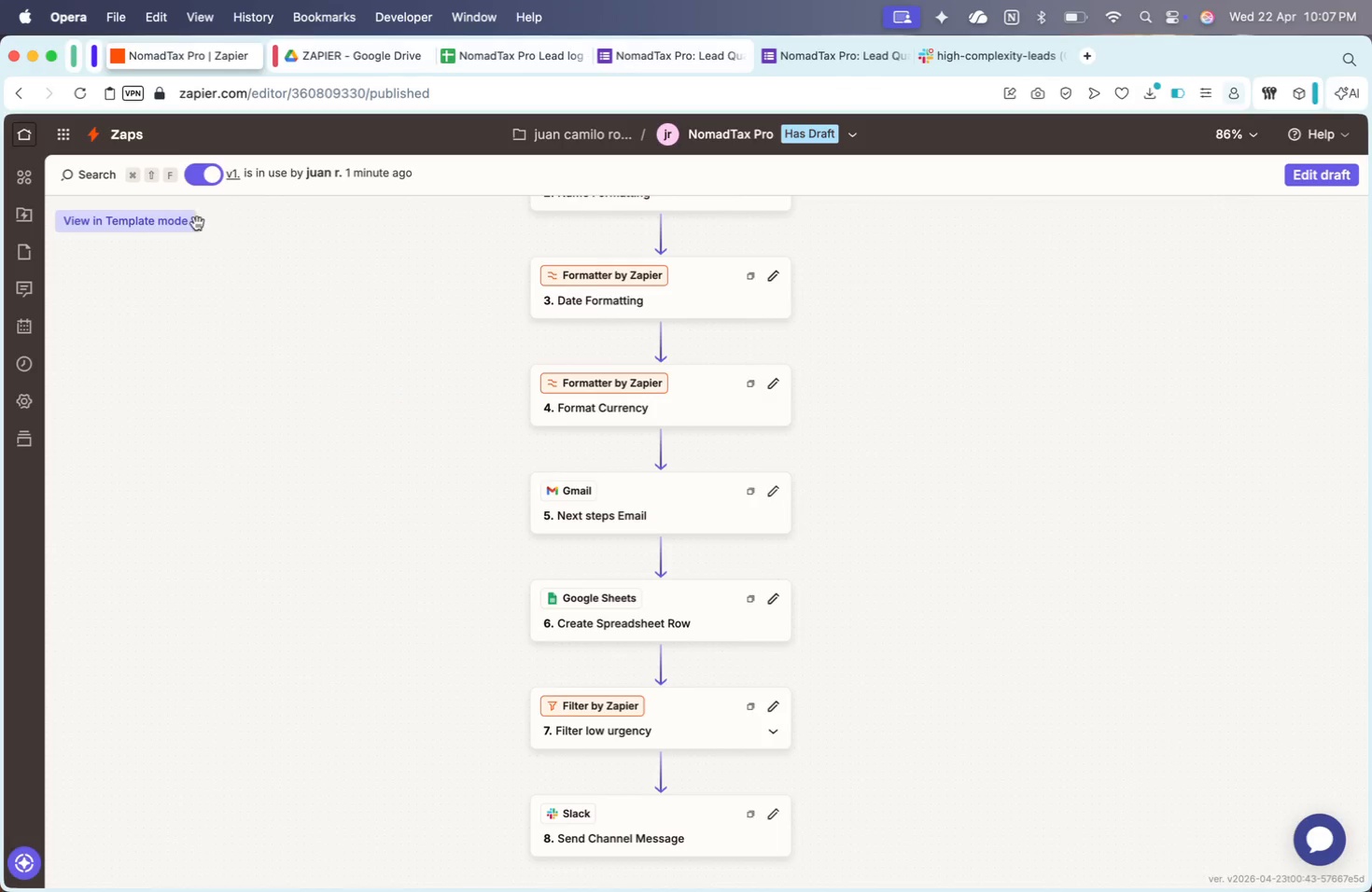 
left_click([184, 223])
 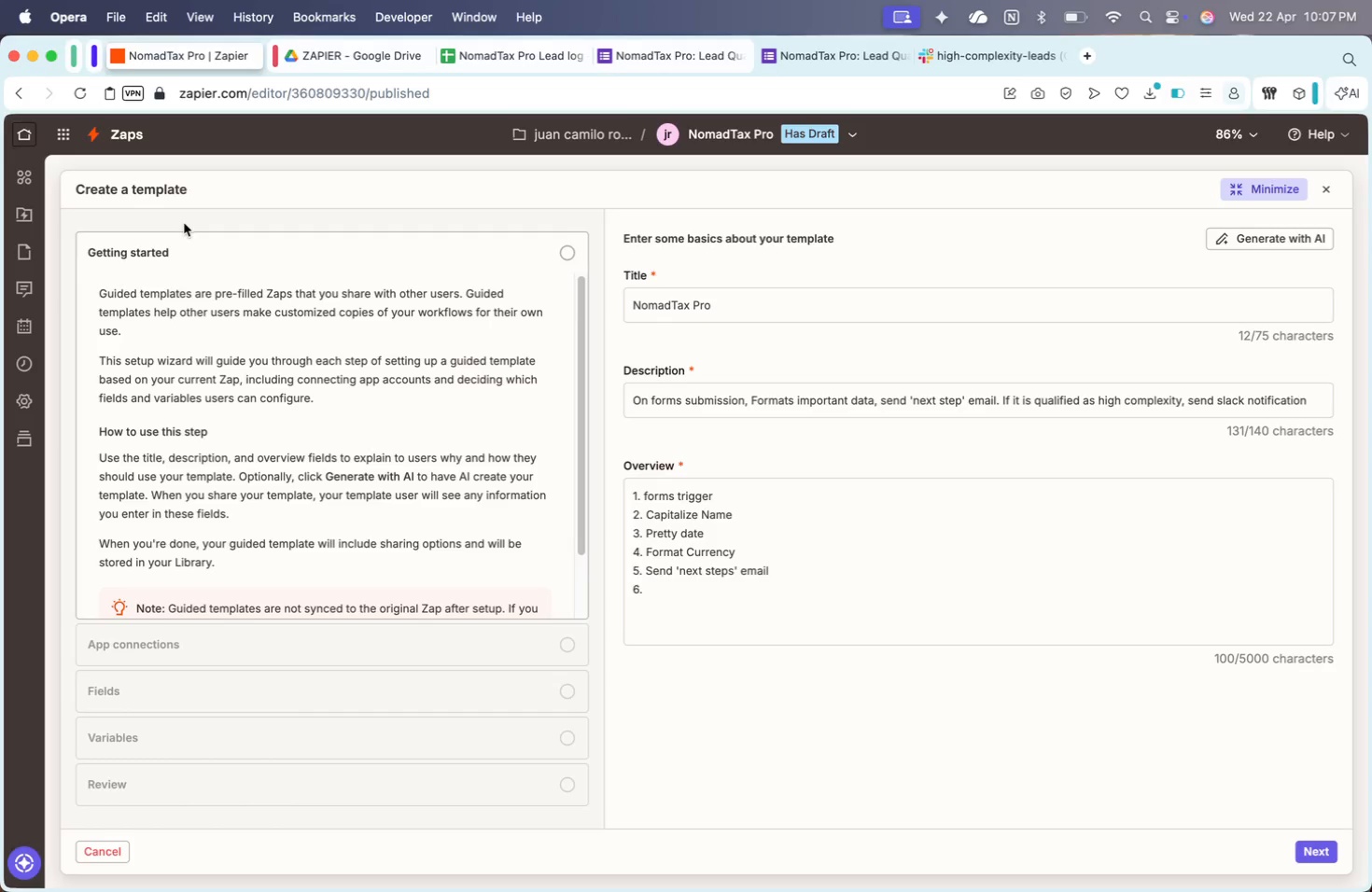 
left_click([650, 580])
 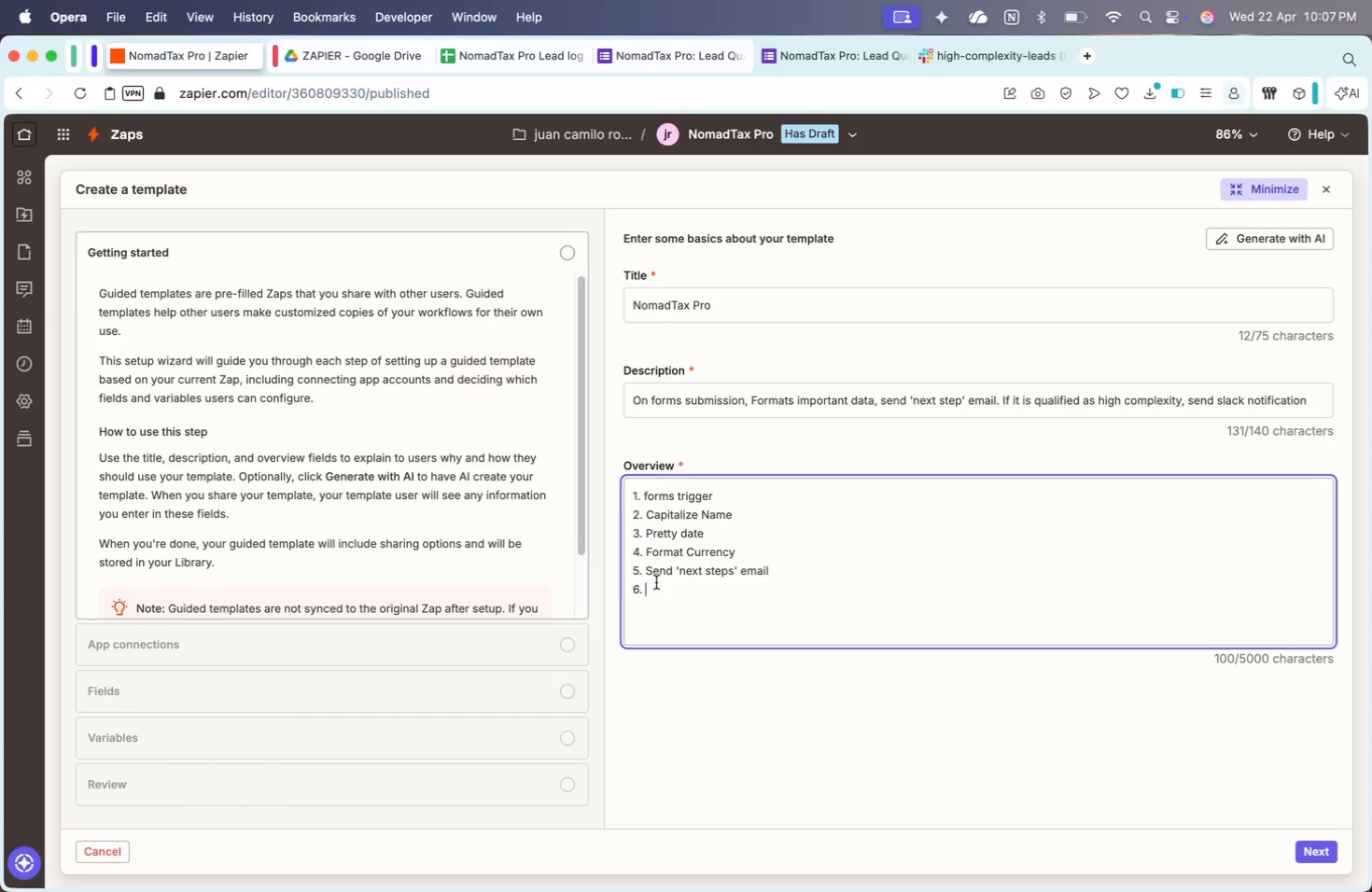 
type(Creates lof)
key(Backspace)
type(g)
 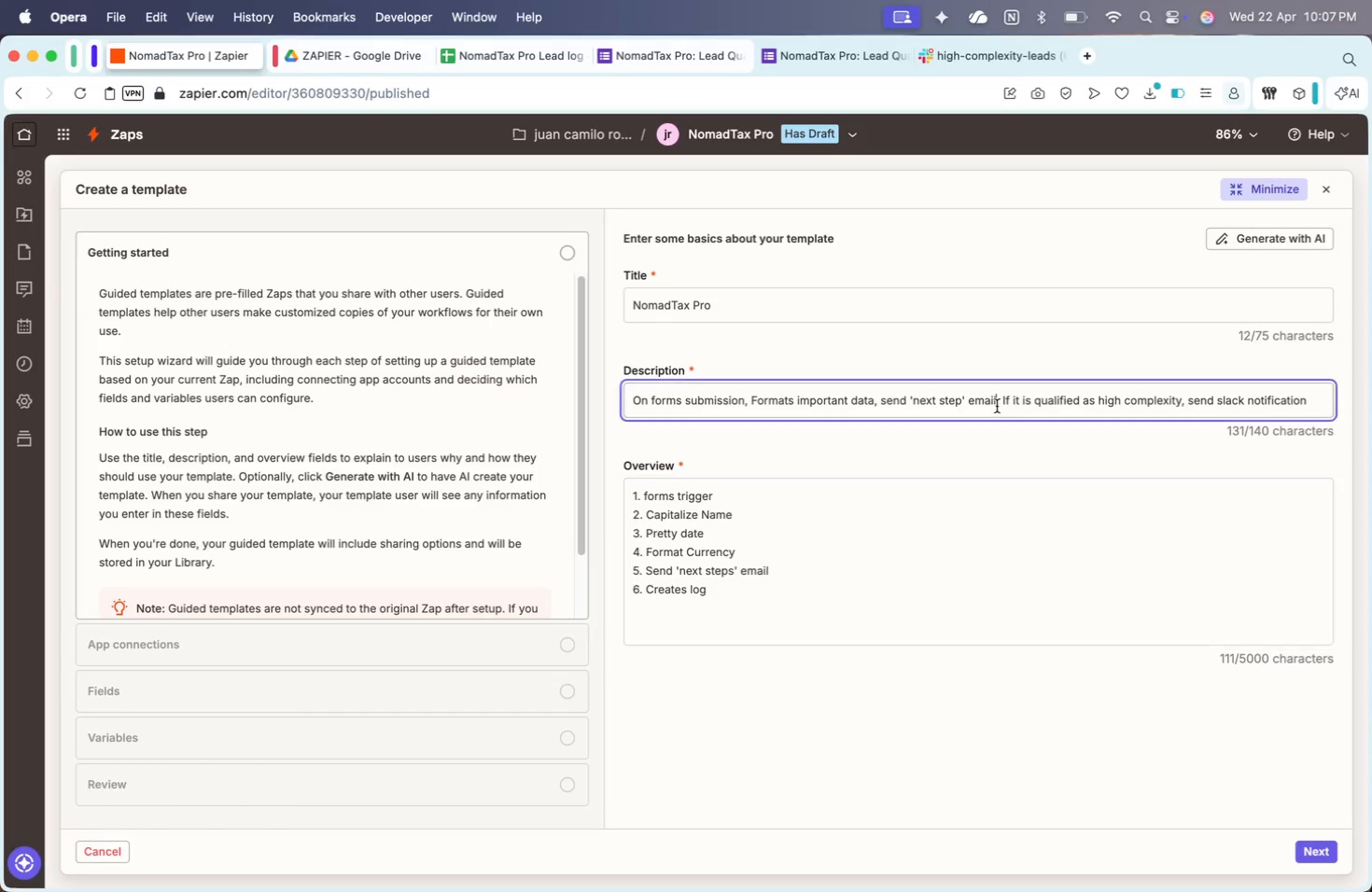 
type( and log)
 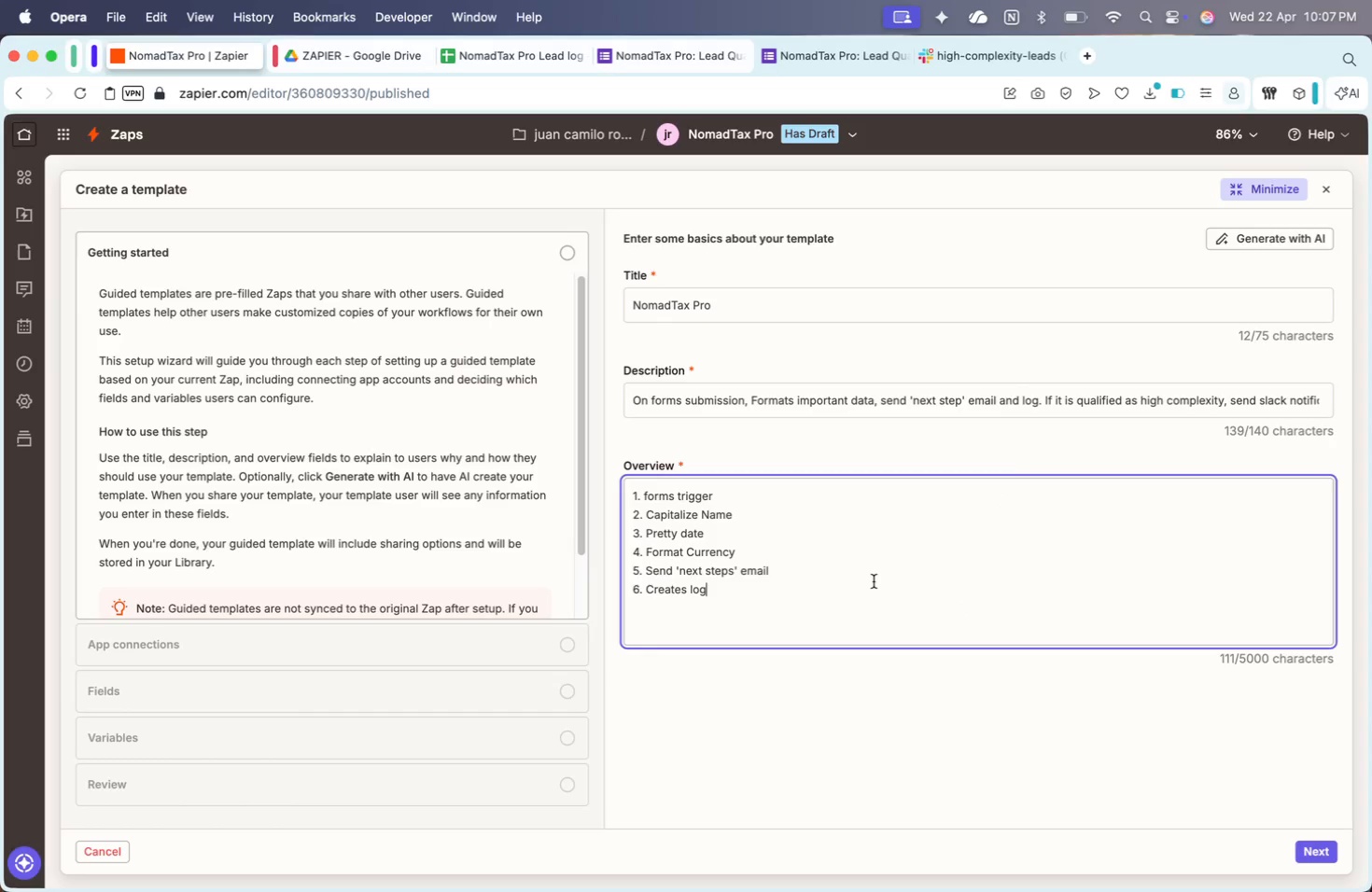 
type( on s)
key(Backspace)
key(Backspace)
key(Backspace)
key(Backspace)
key(Backspace)
 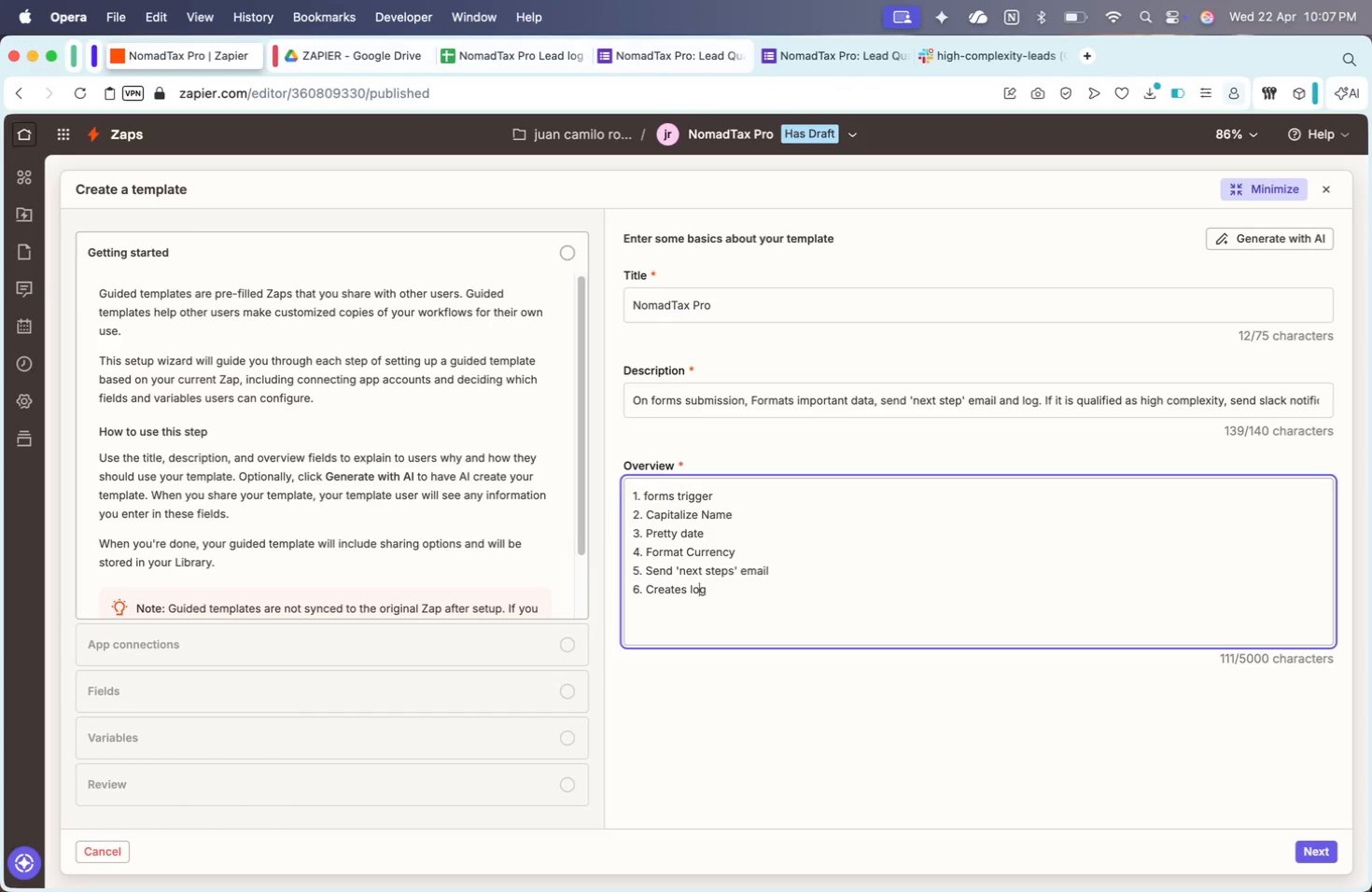 
key(ArrowLeft)
 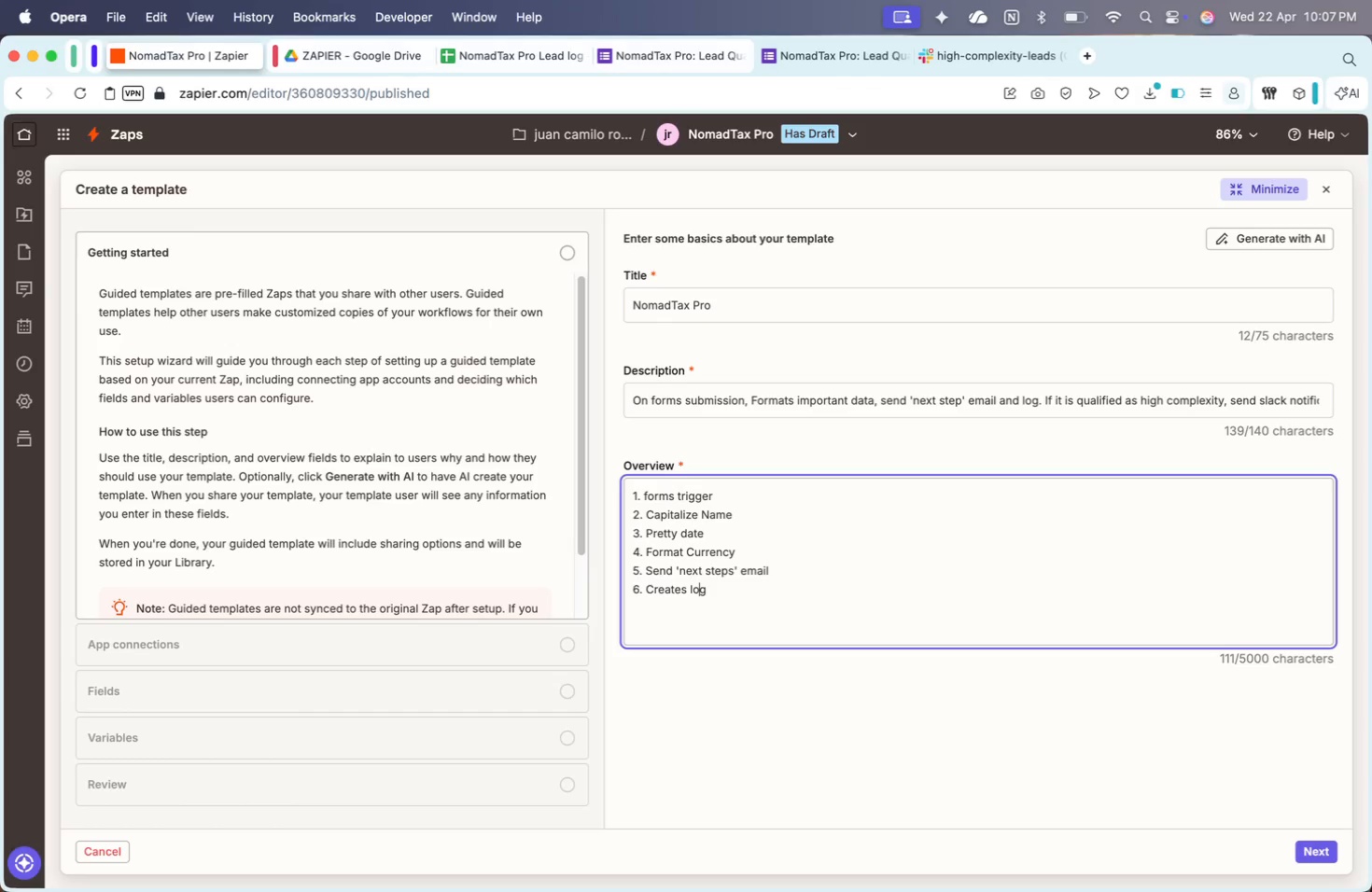 
key(ArrowLeft)
 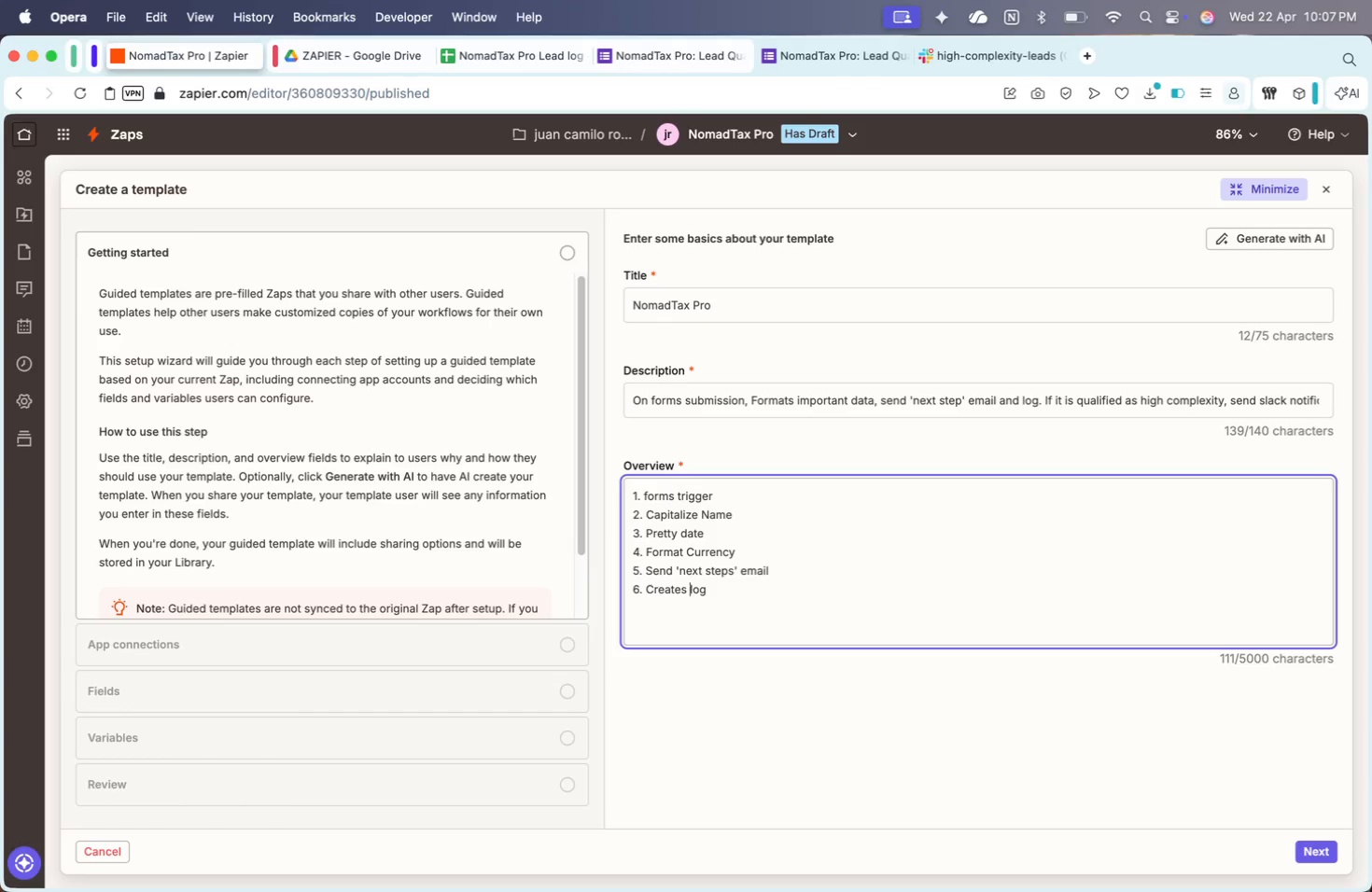 
key(ArrowLeft)
 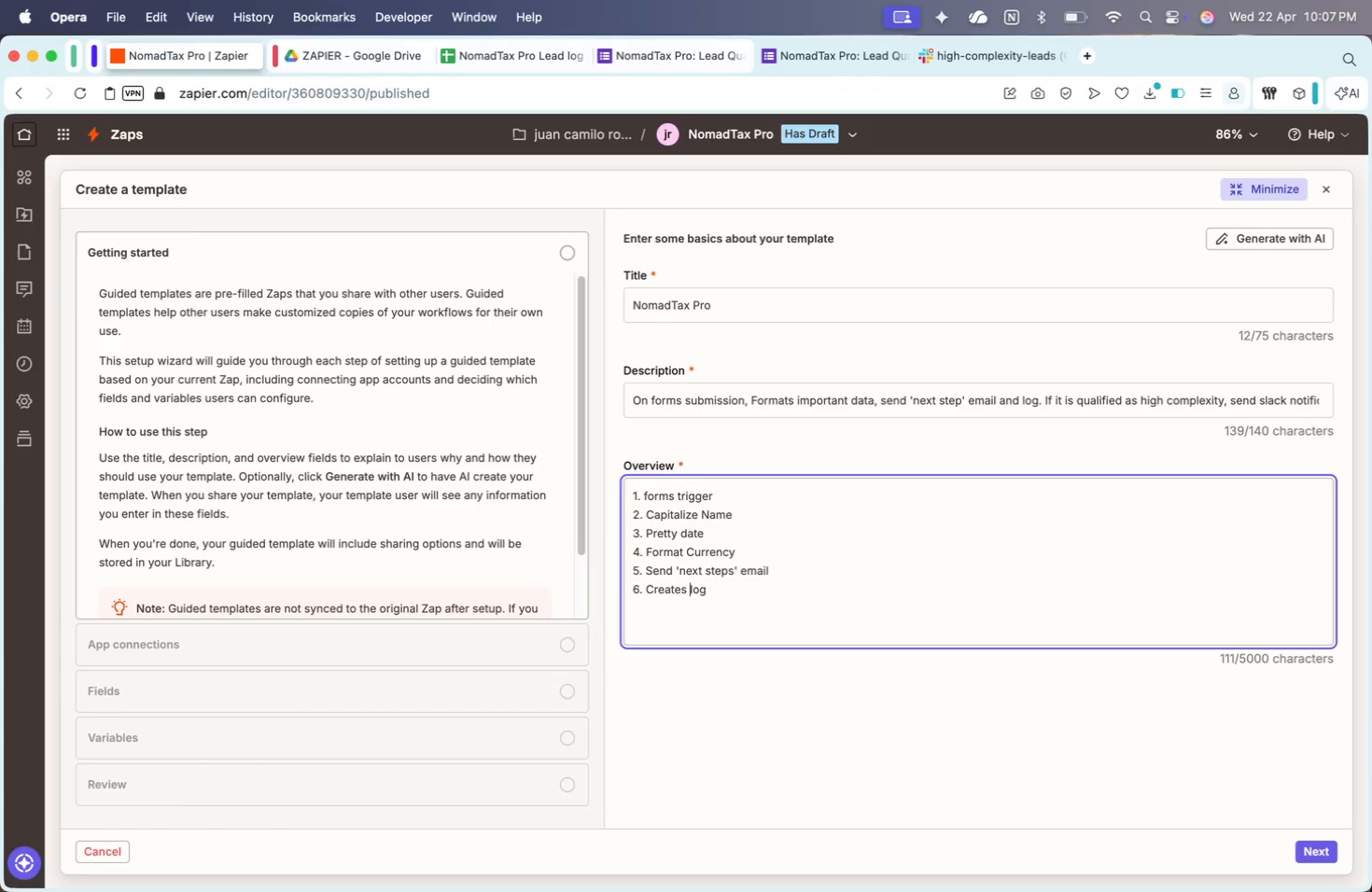 
type(spreadsheet )
 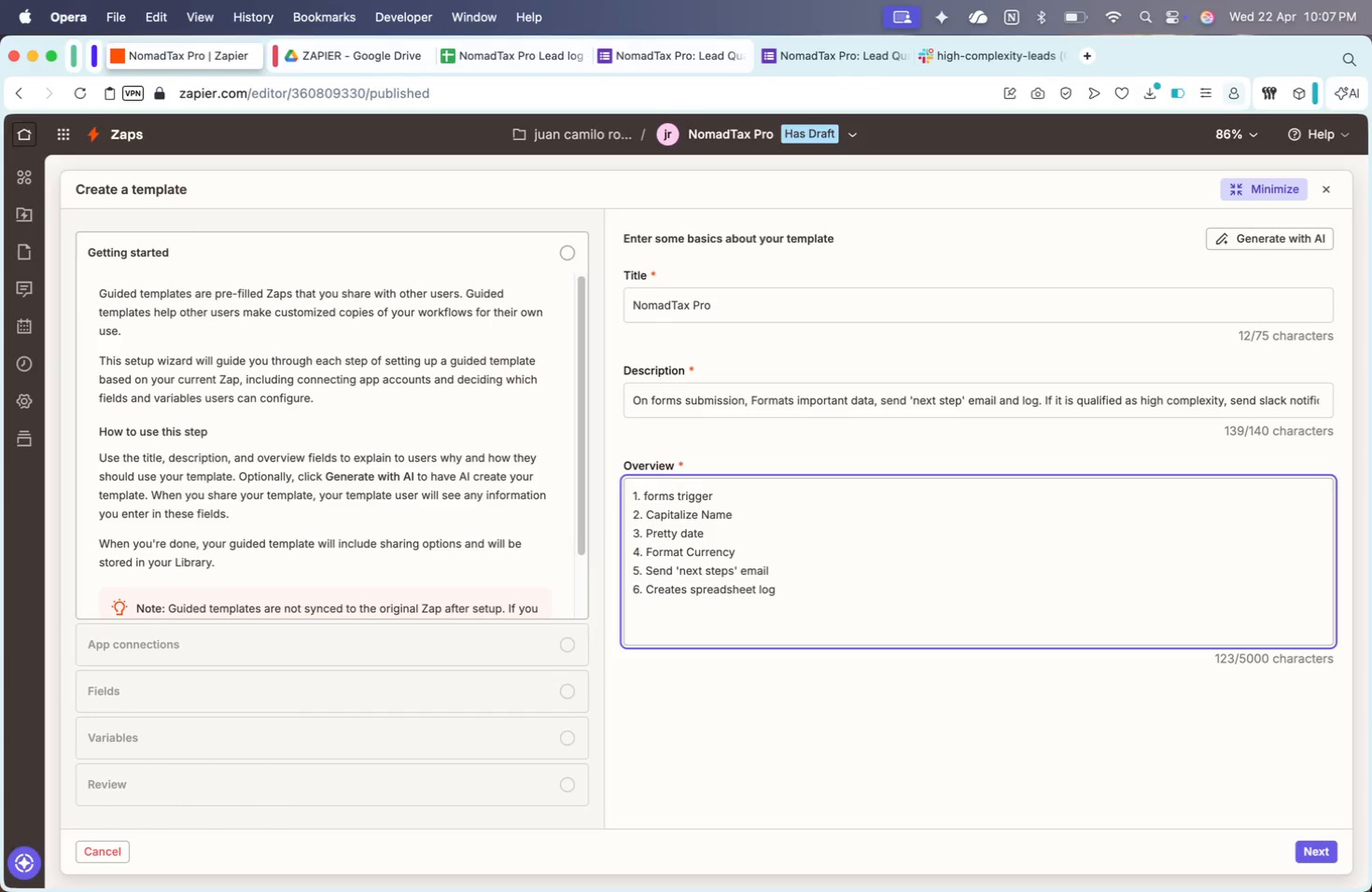 
key(Alt+AltRight)
 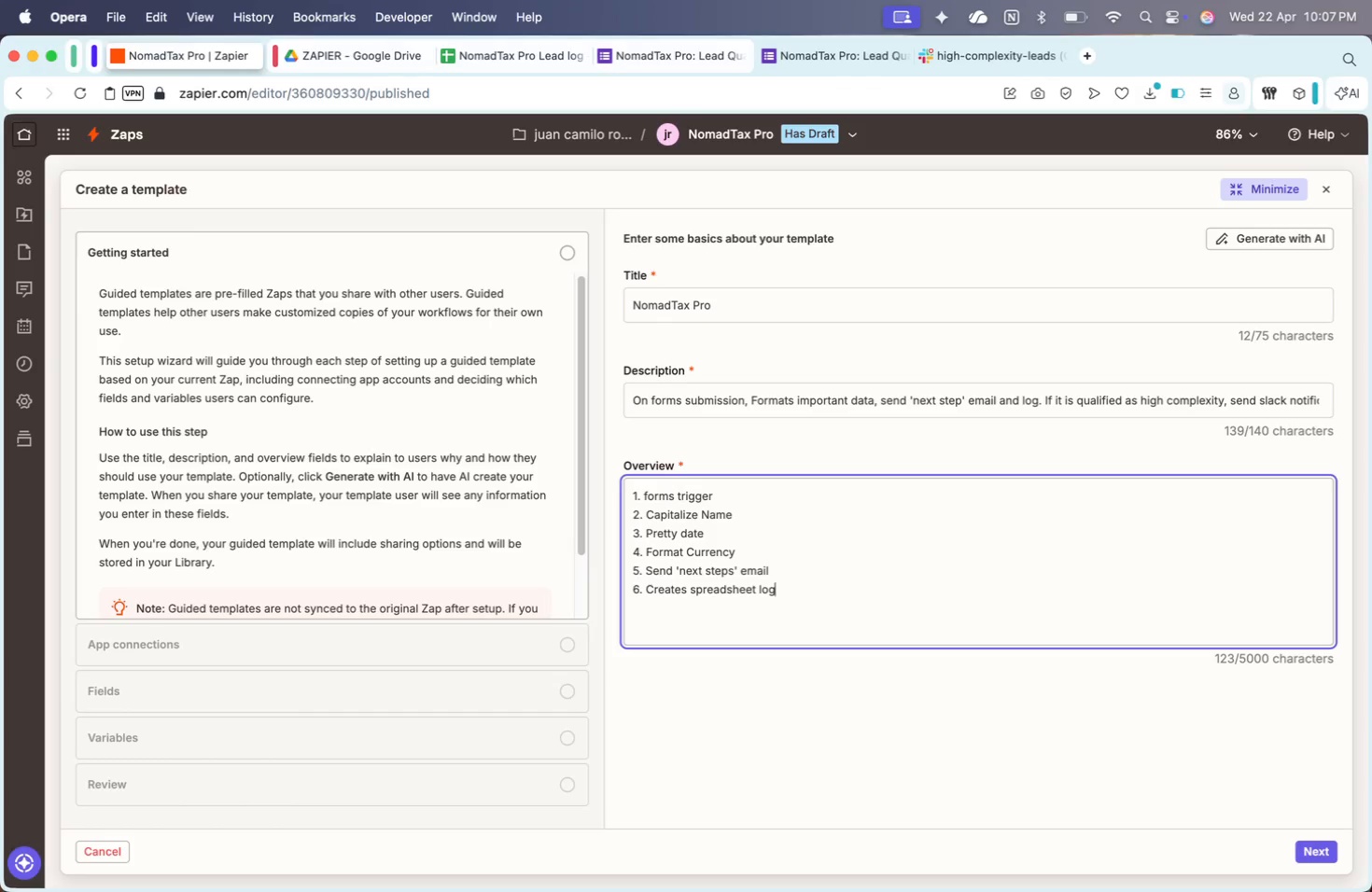 
key(Alt+ArrowRight)
 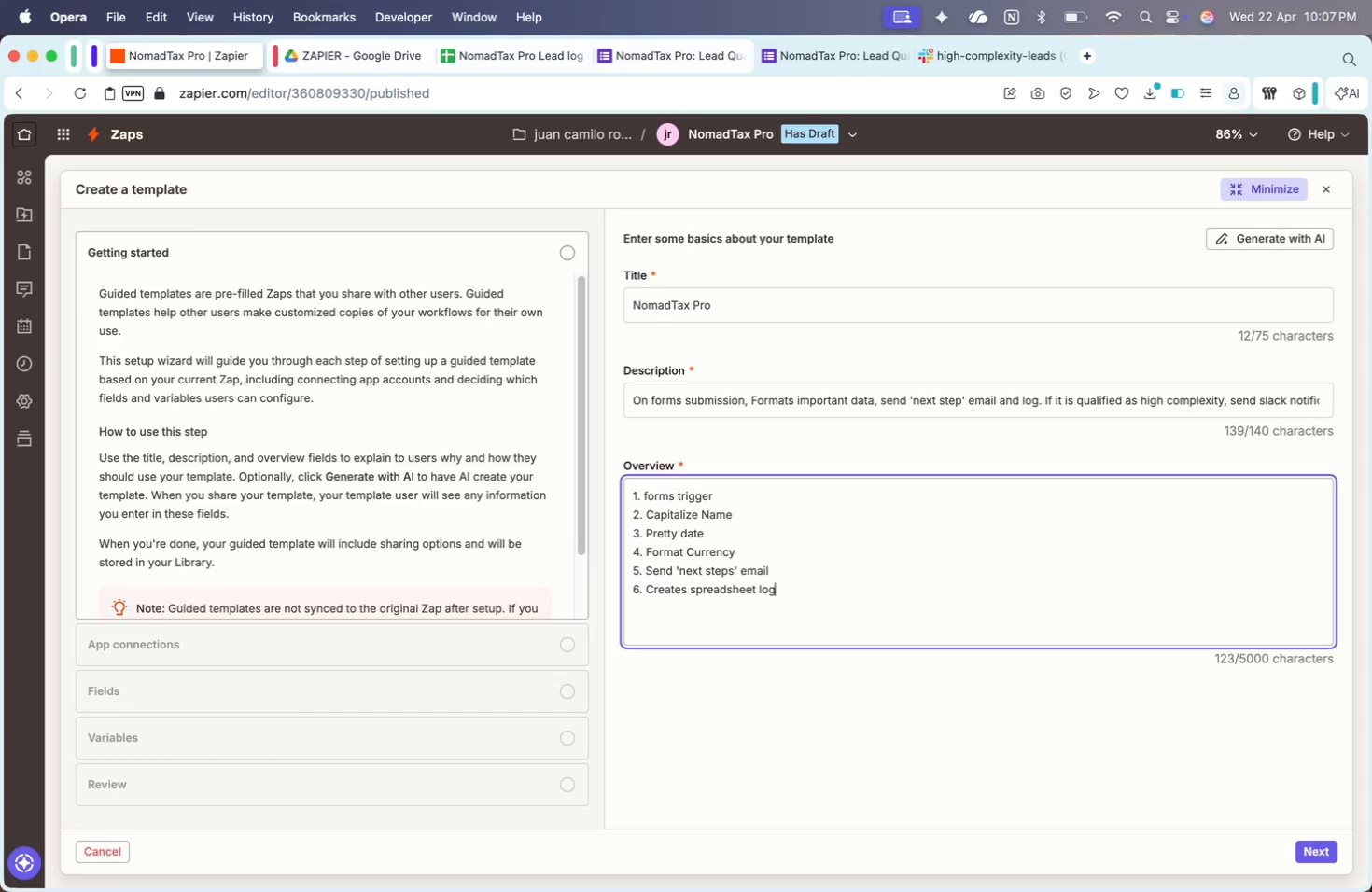 
key(Shift+ShiftRight)
 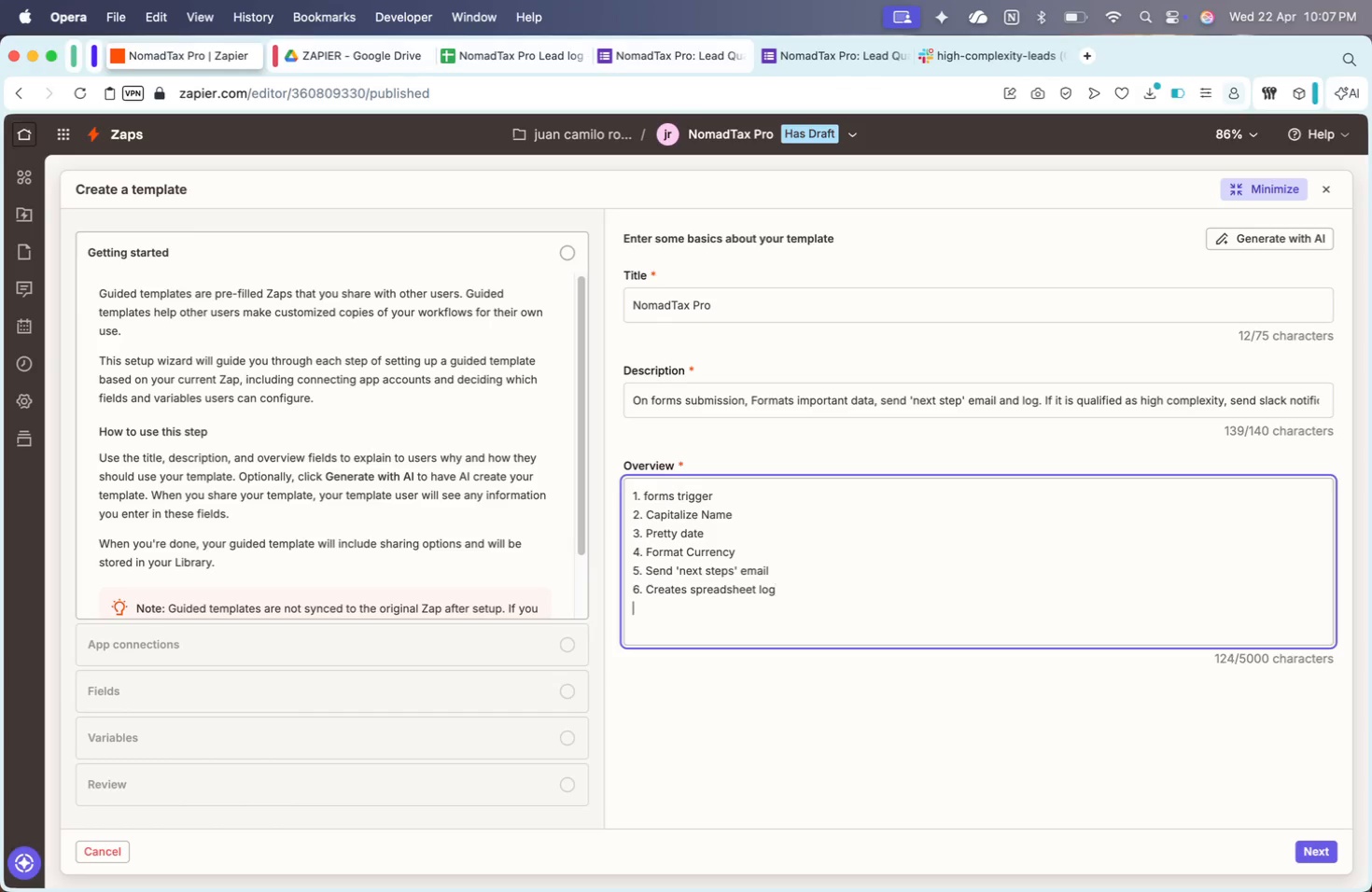 
key(Shift+Enter)
 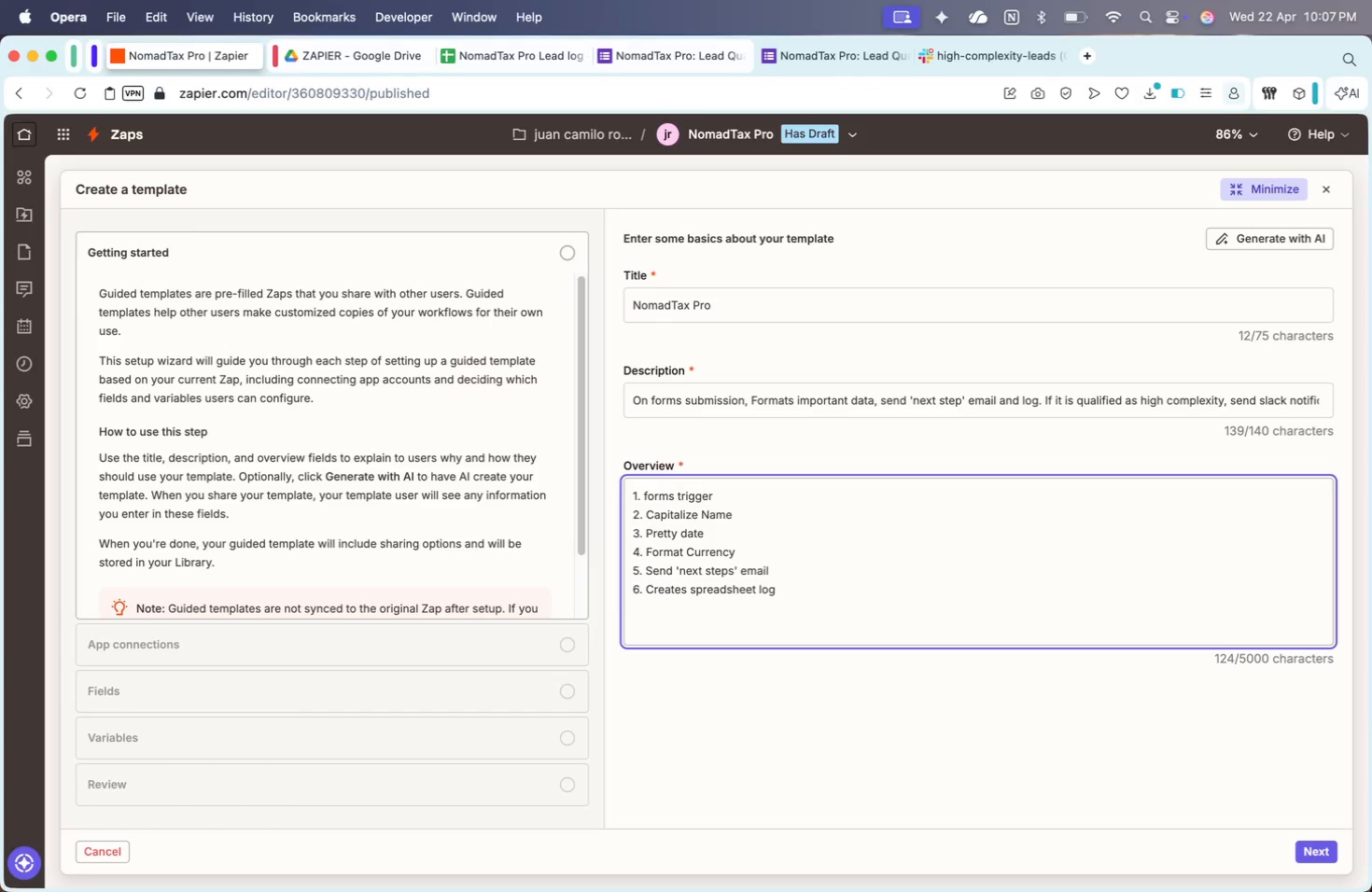 
key(7)
 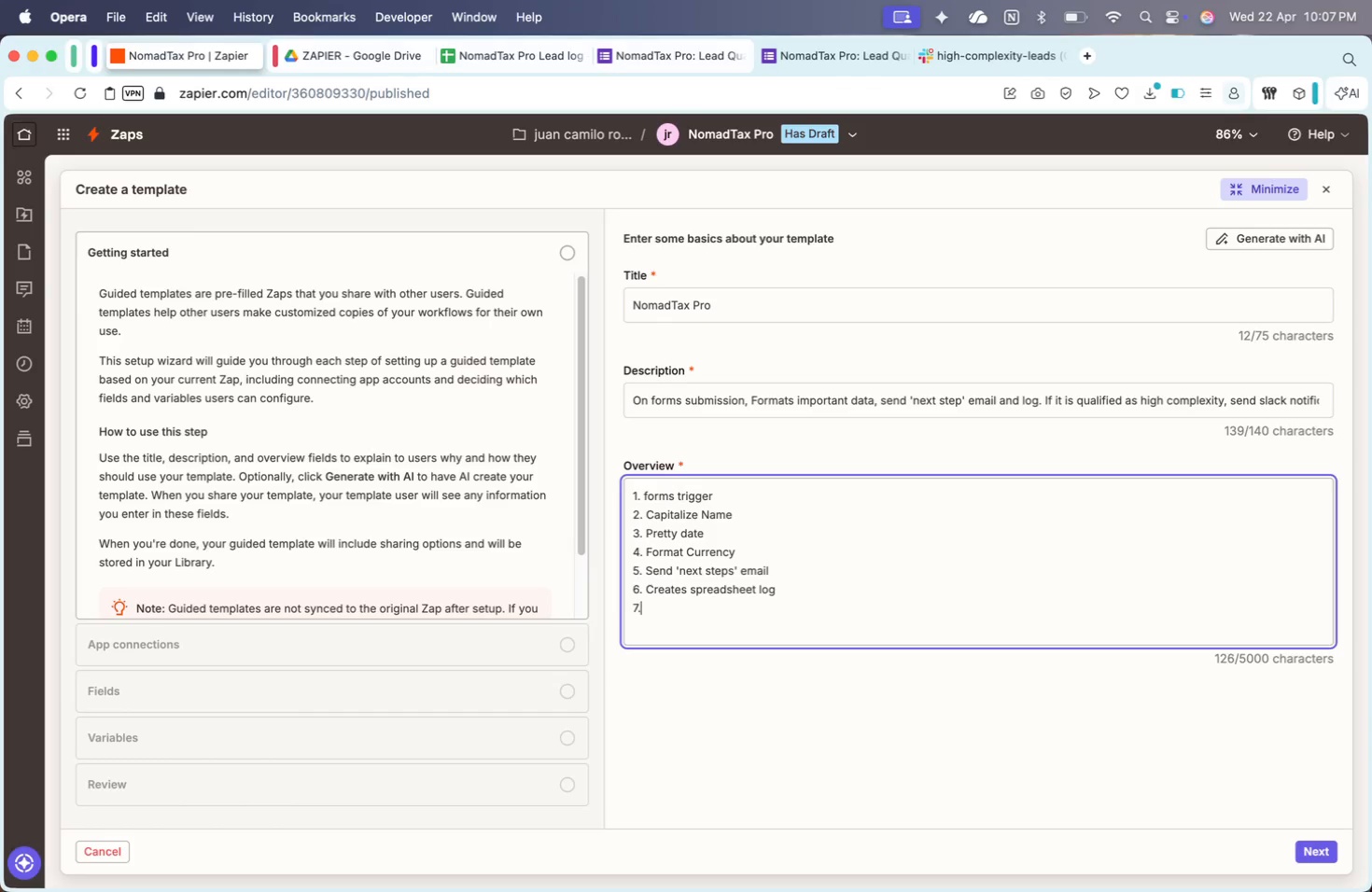 
key(Period)
 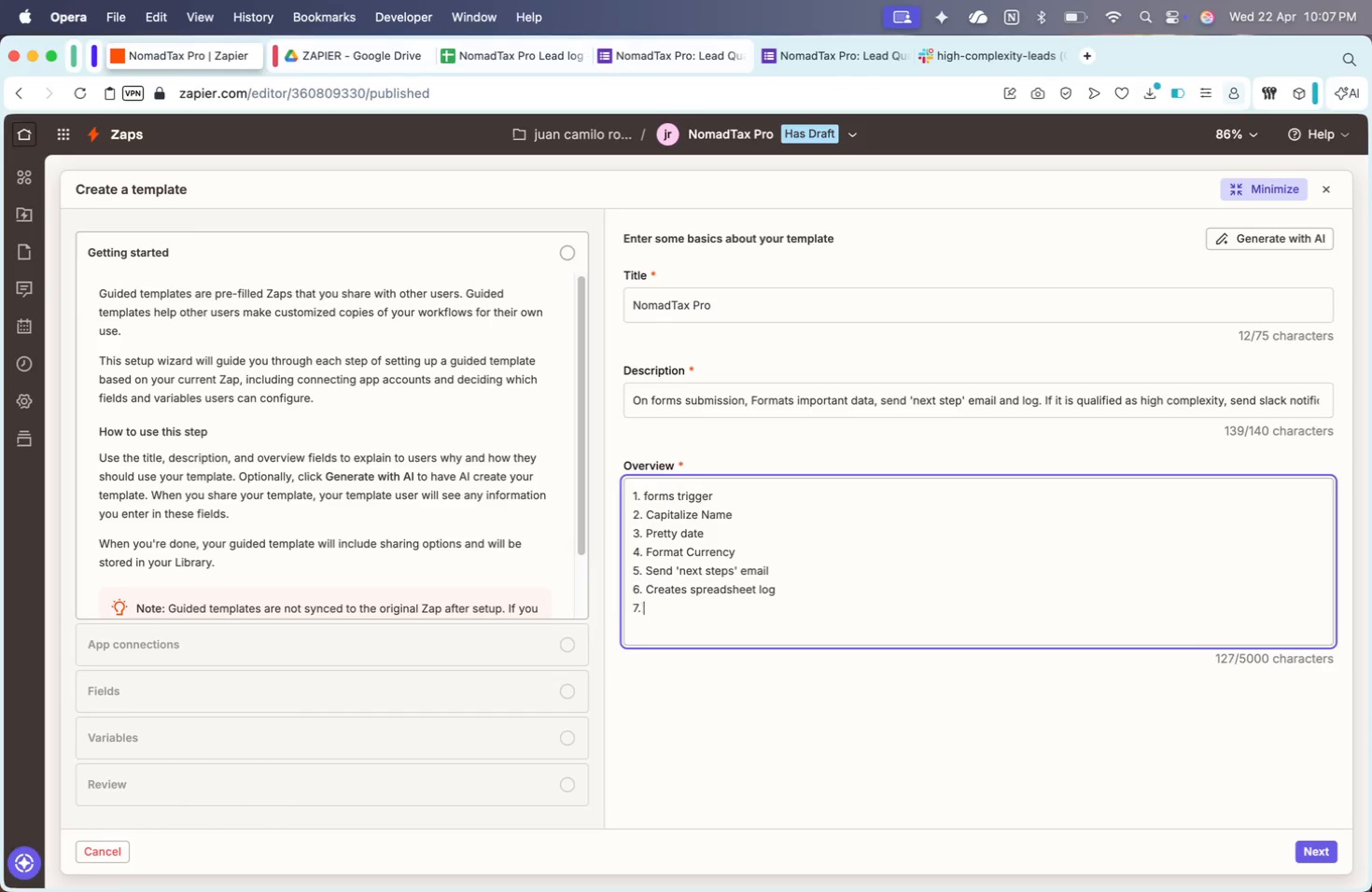 
key(Space)
 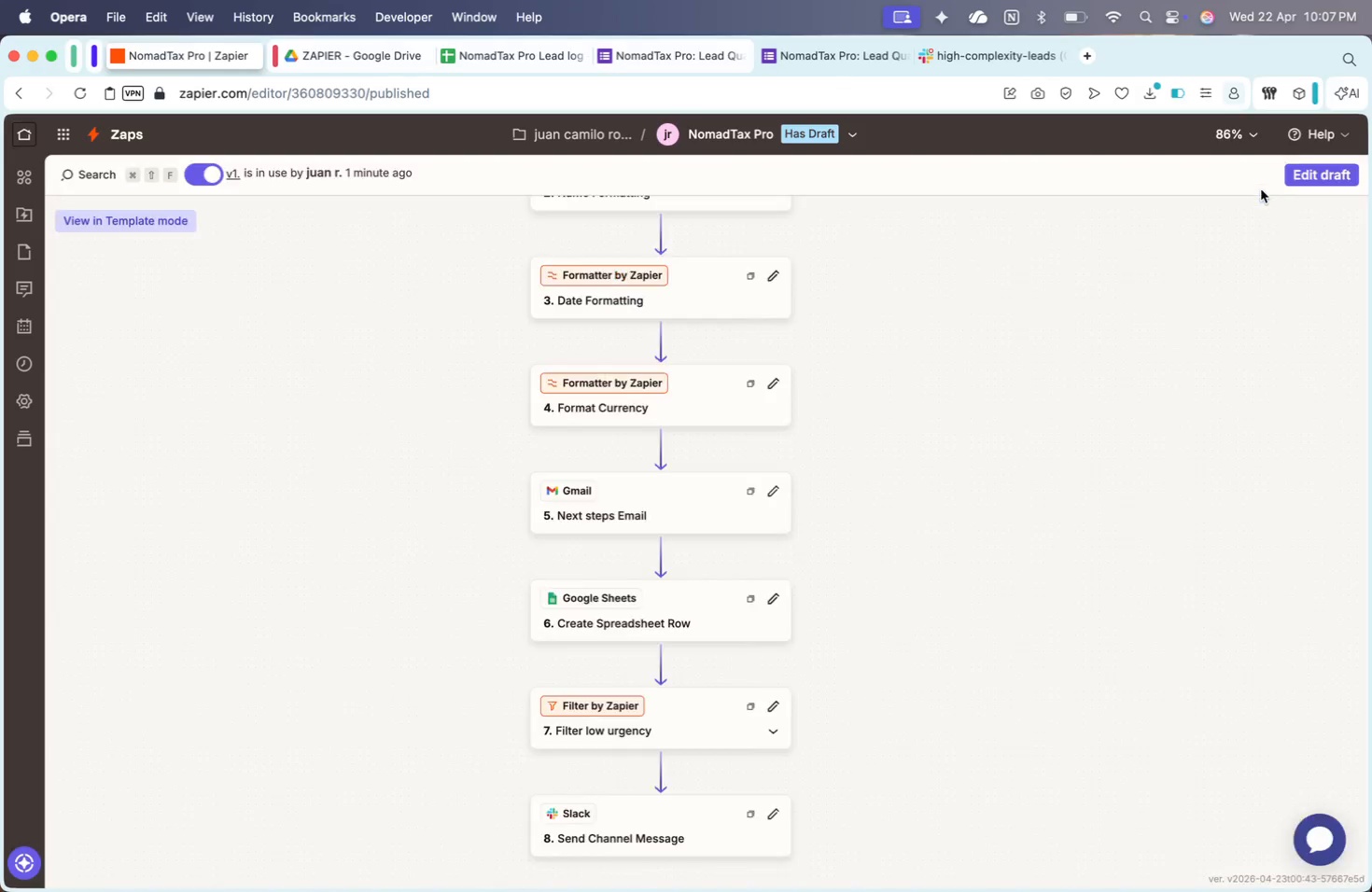 
scroll: coordinate [871, 492], scroll_direction: down, amount: 30.0
 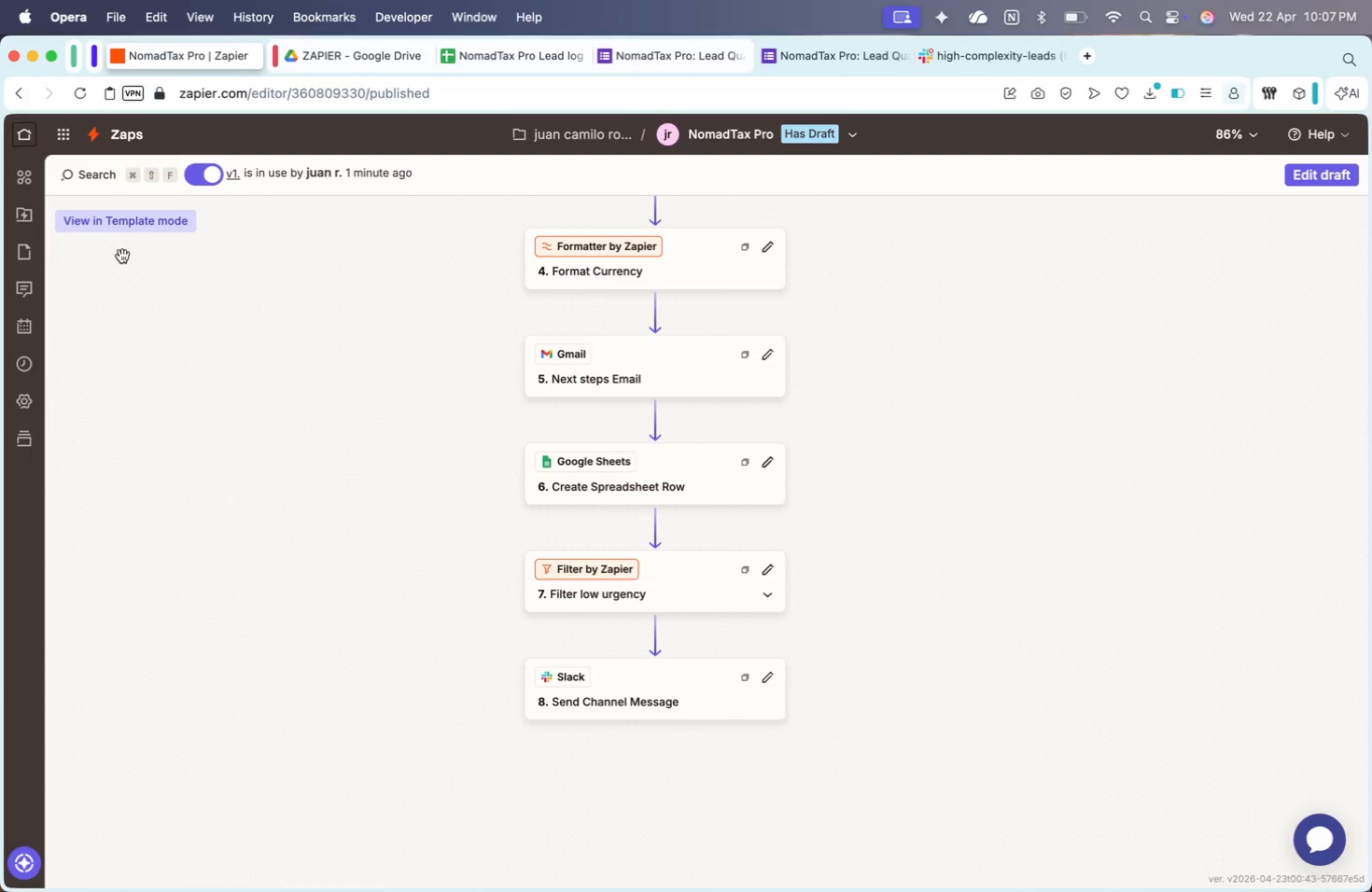 
left_click([145, 223])
 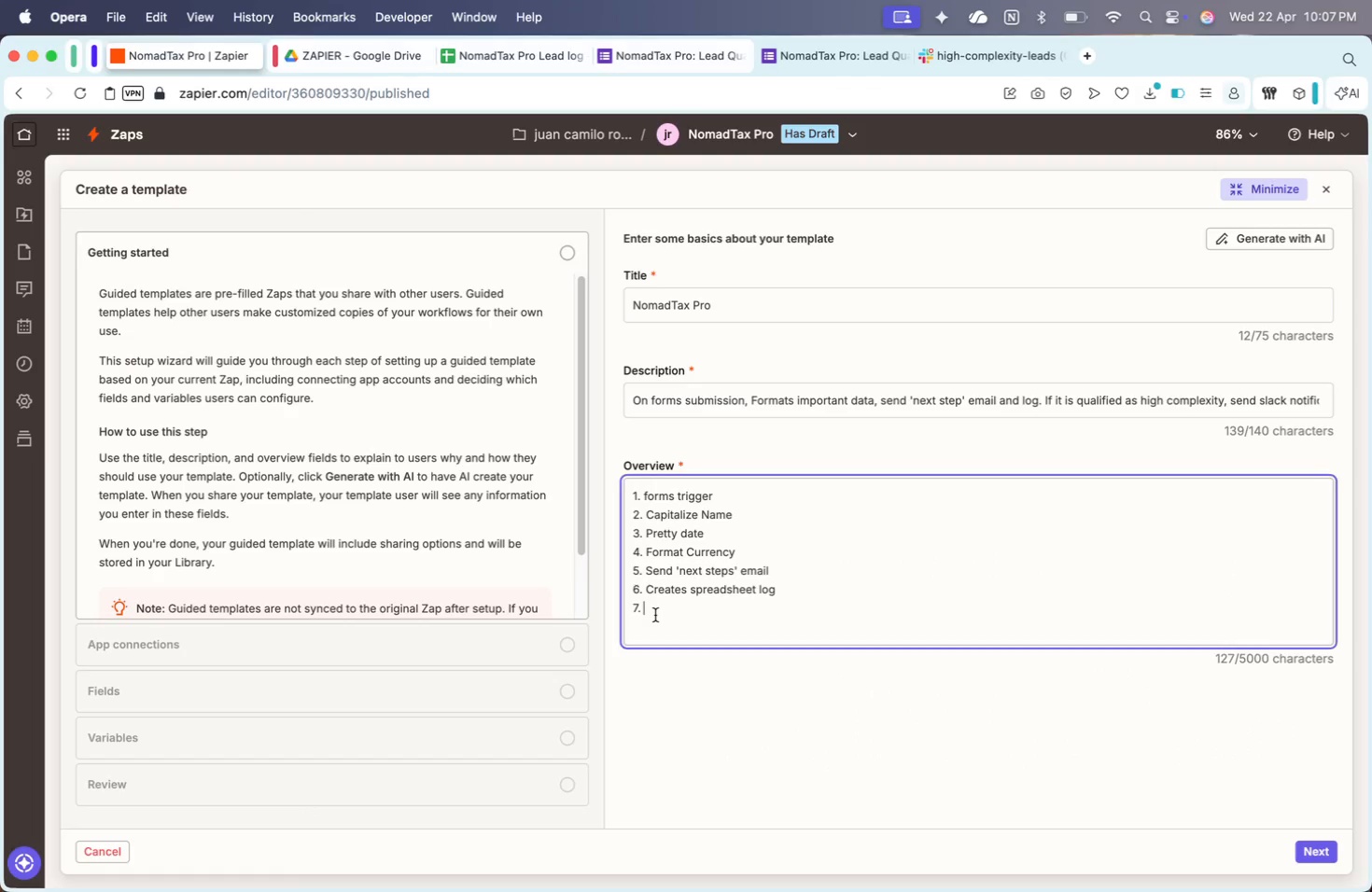 
type(P=)
key(Backspace)
key(Backspace)
type(Only let thou)
key(Backspace)
key(Backspace)
type(rough '')
 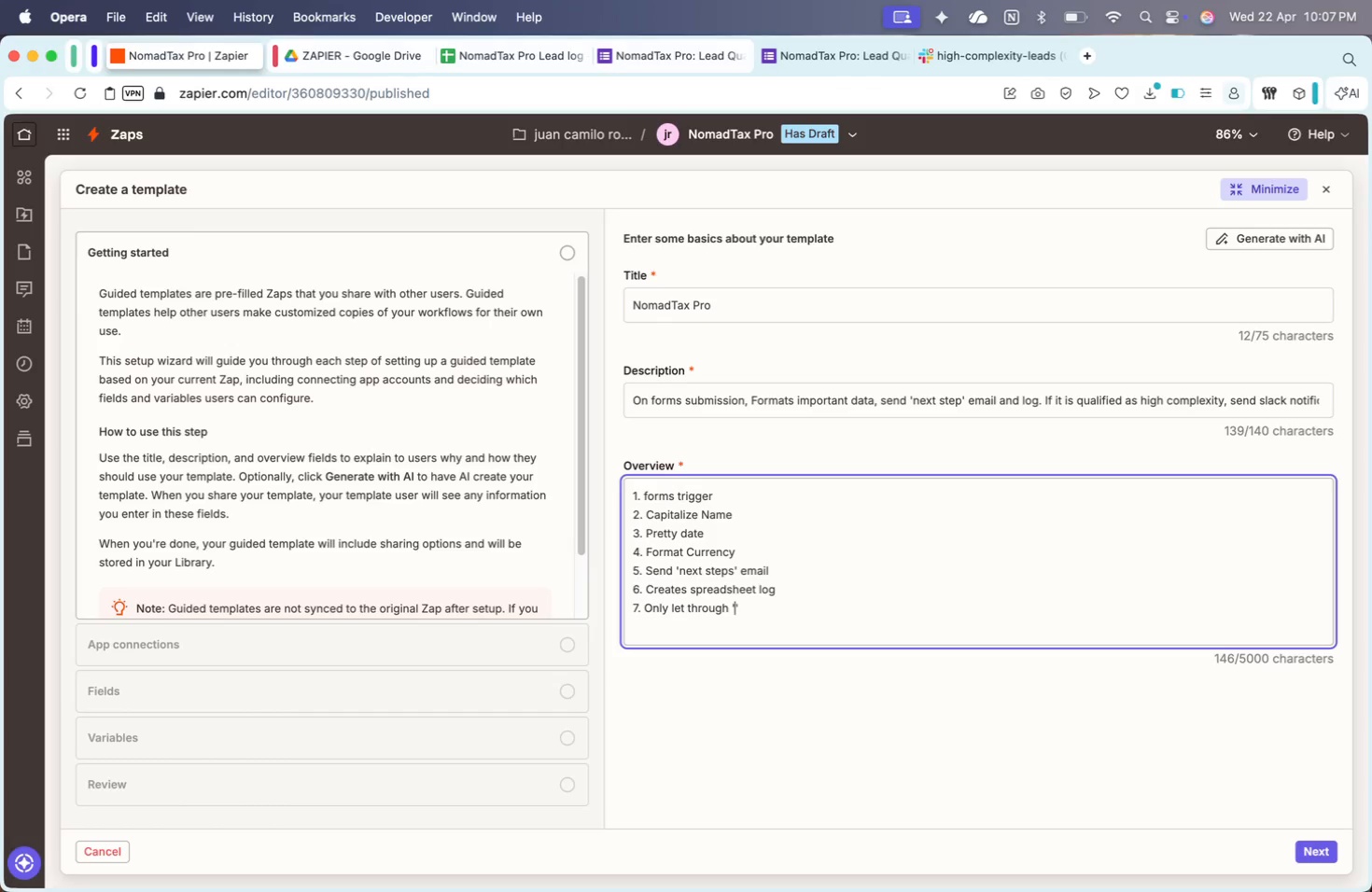 
key(ArrowLeft)
 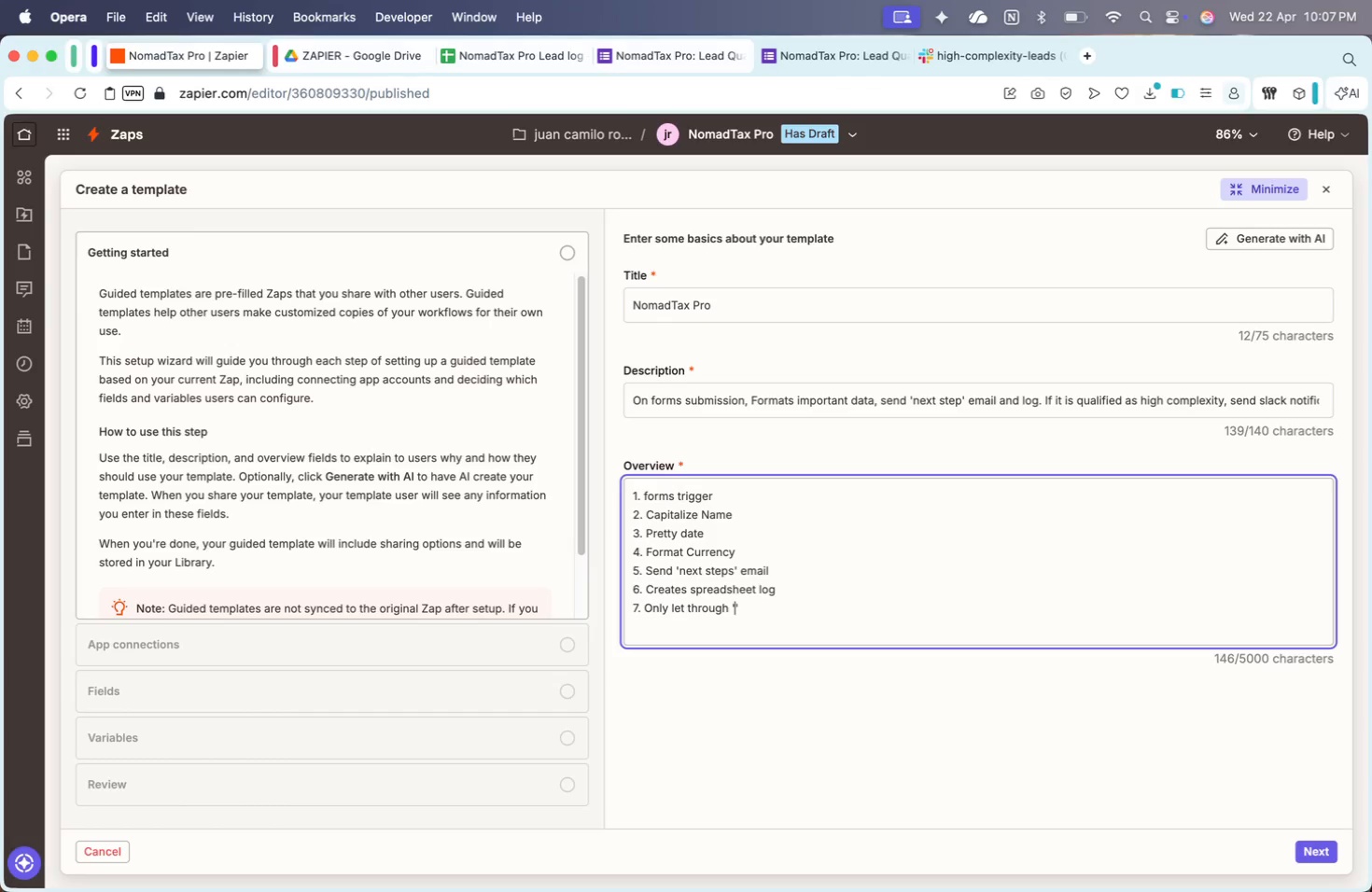 
type(High Priority )
key(Backspace)
key(Backspace)
key(Backspace)
key(Backspace)
key(Backspace)
key(Backspace)
key(Backspace)
key(Backspace)
key(Backspace)
type(Compl)
 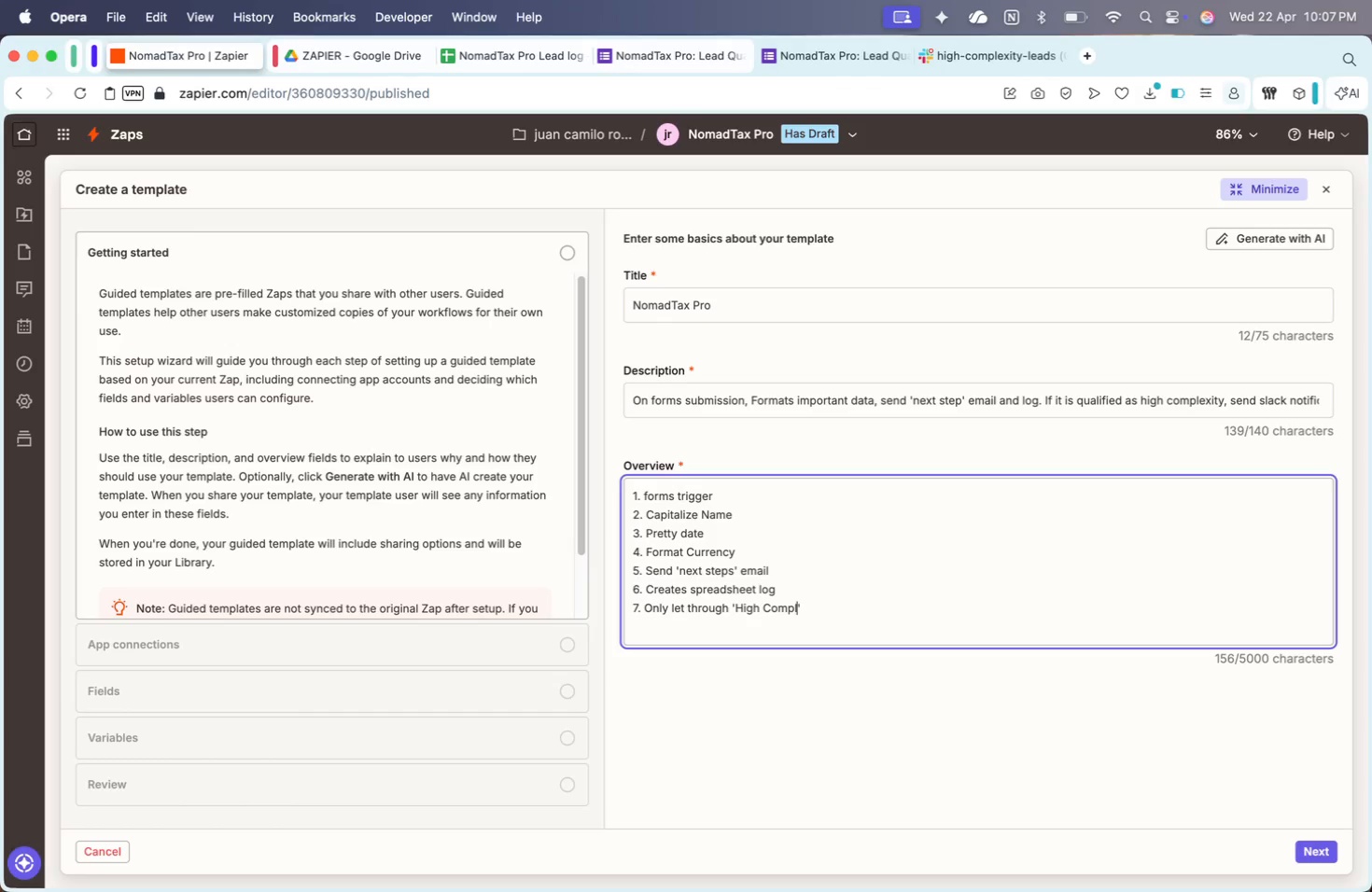 
wait(5.56)
 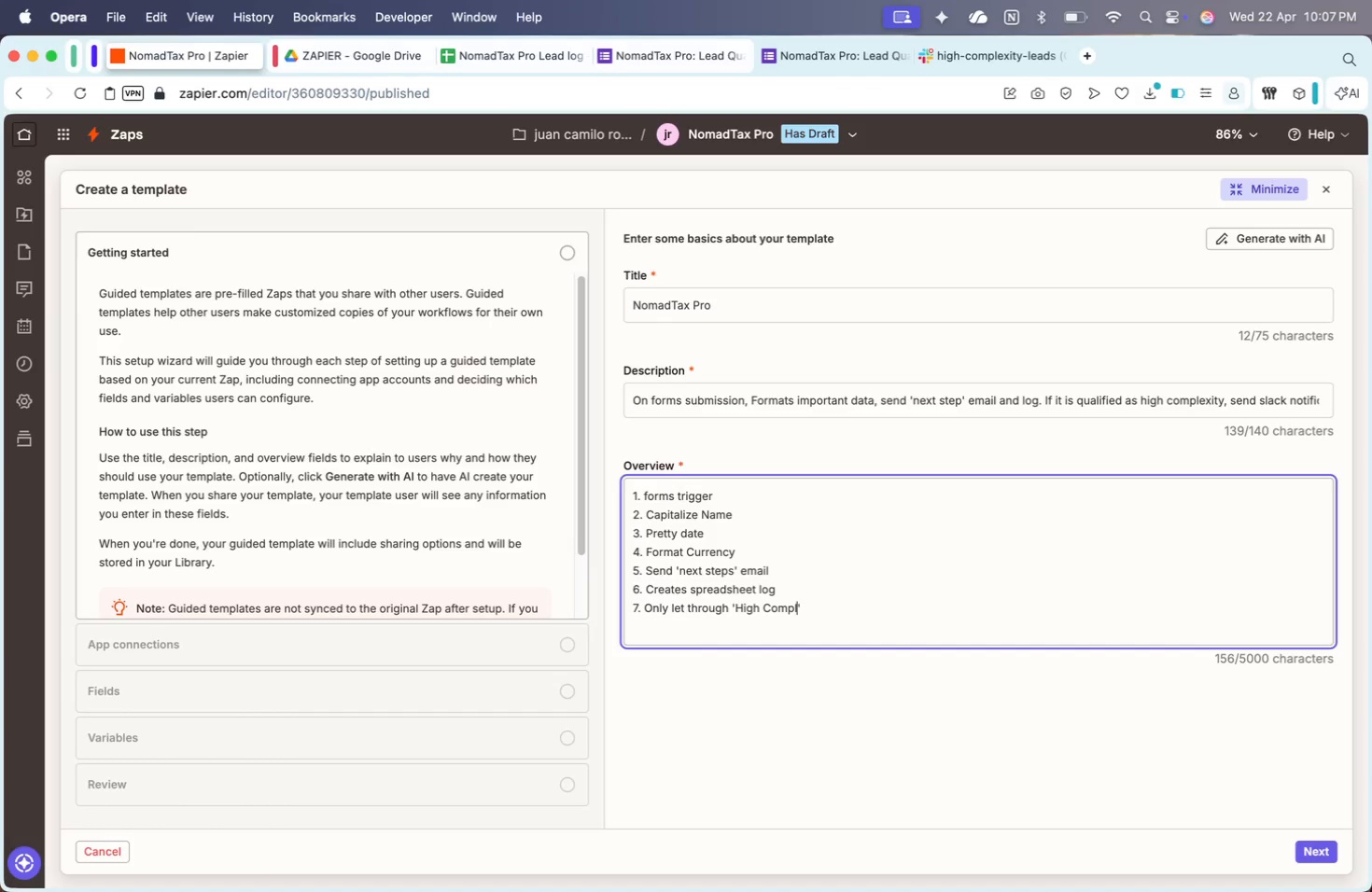 
type(exity)
 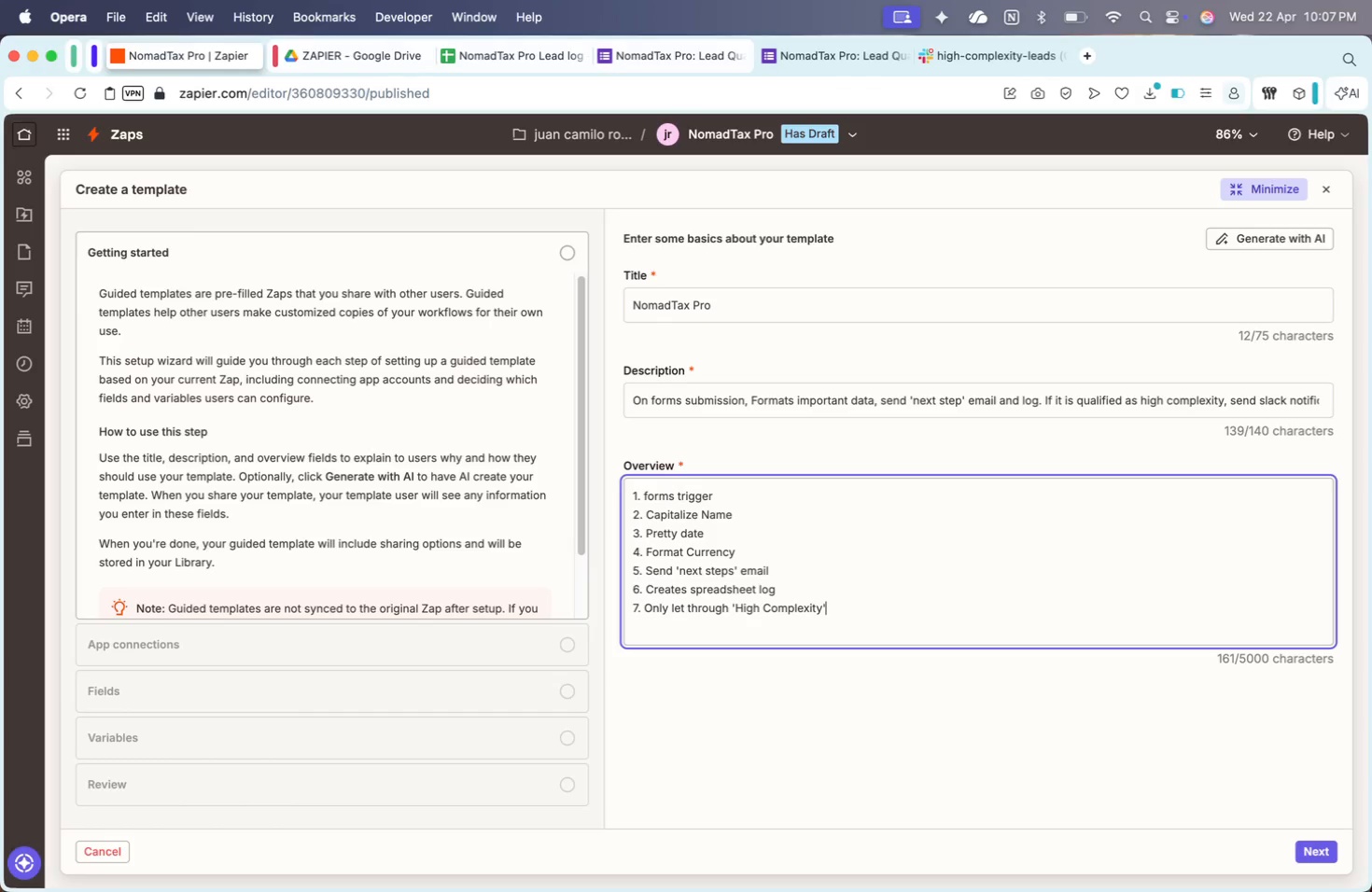 
key(ArrowRight)
 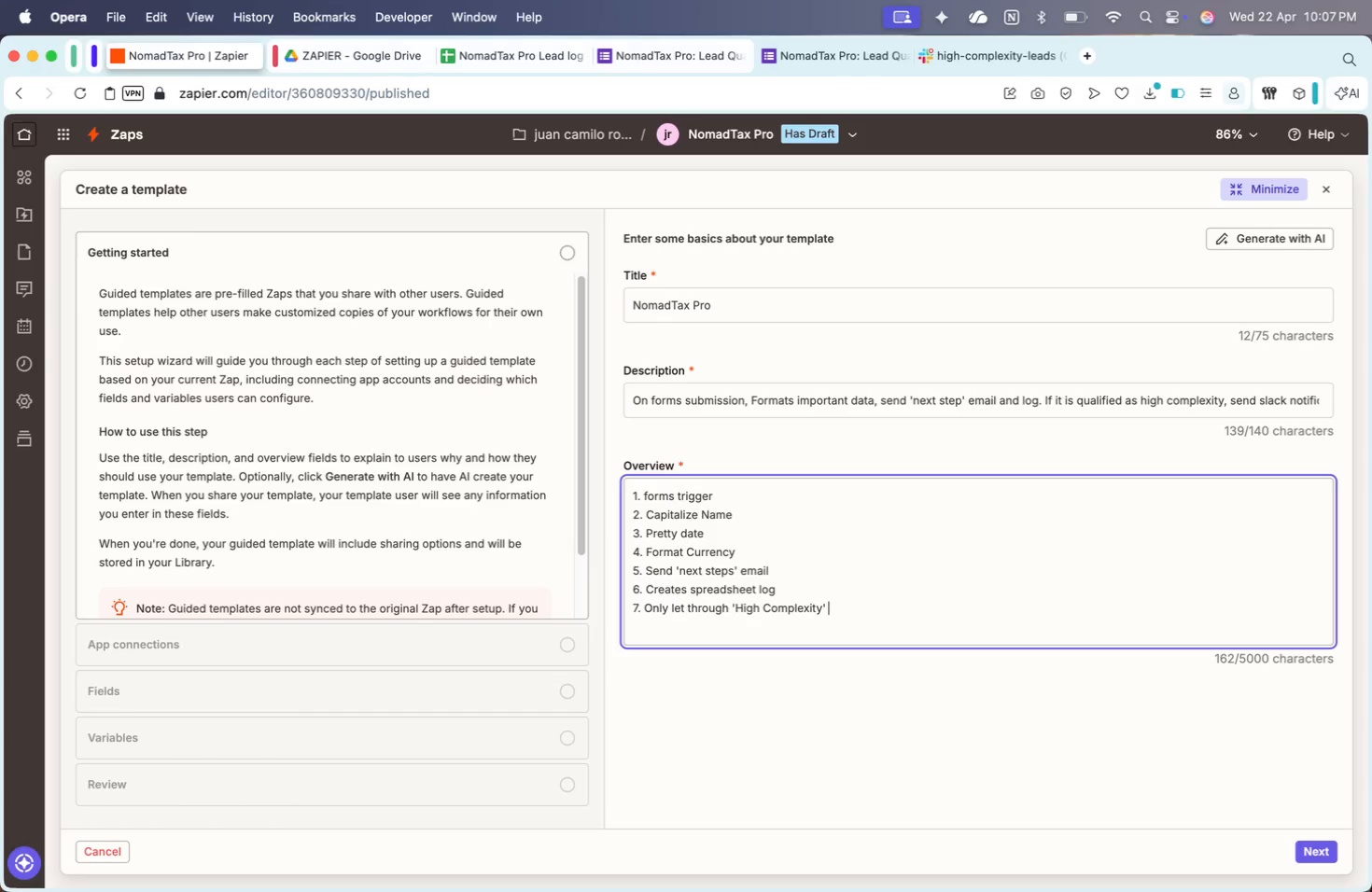 
type( lead)
 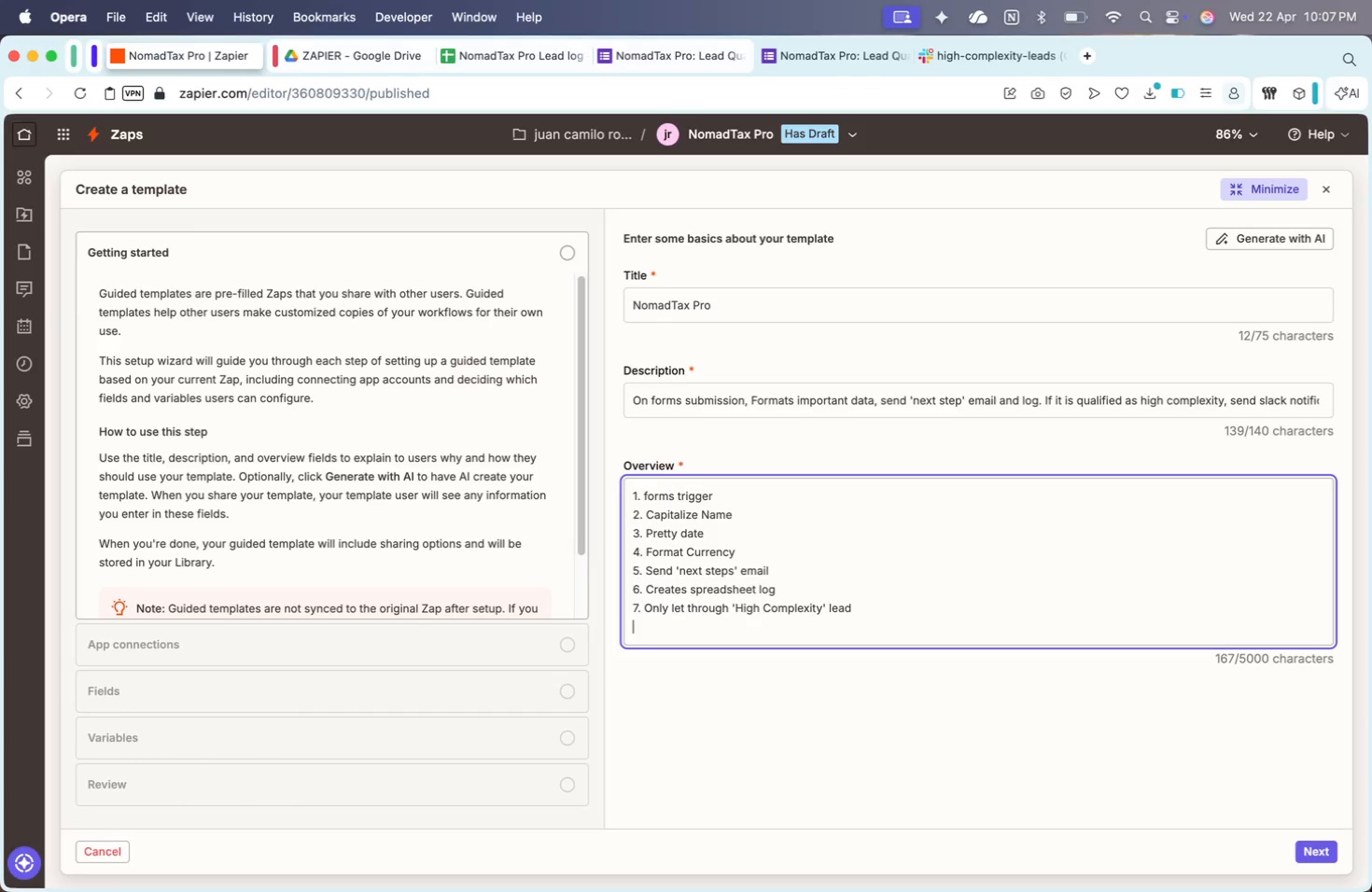 
key(Enter)
 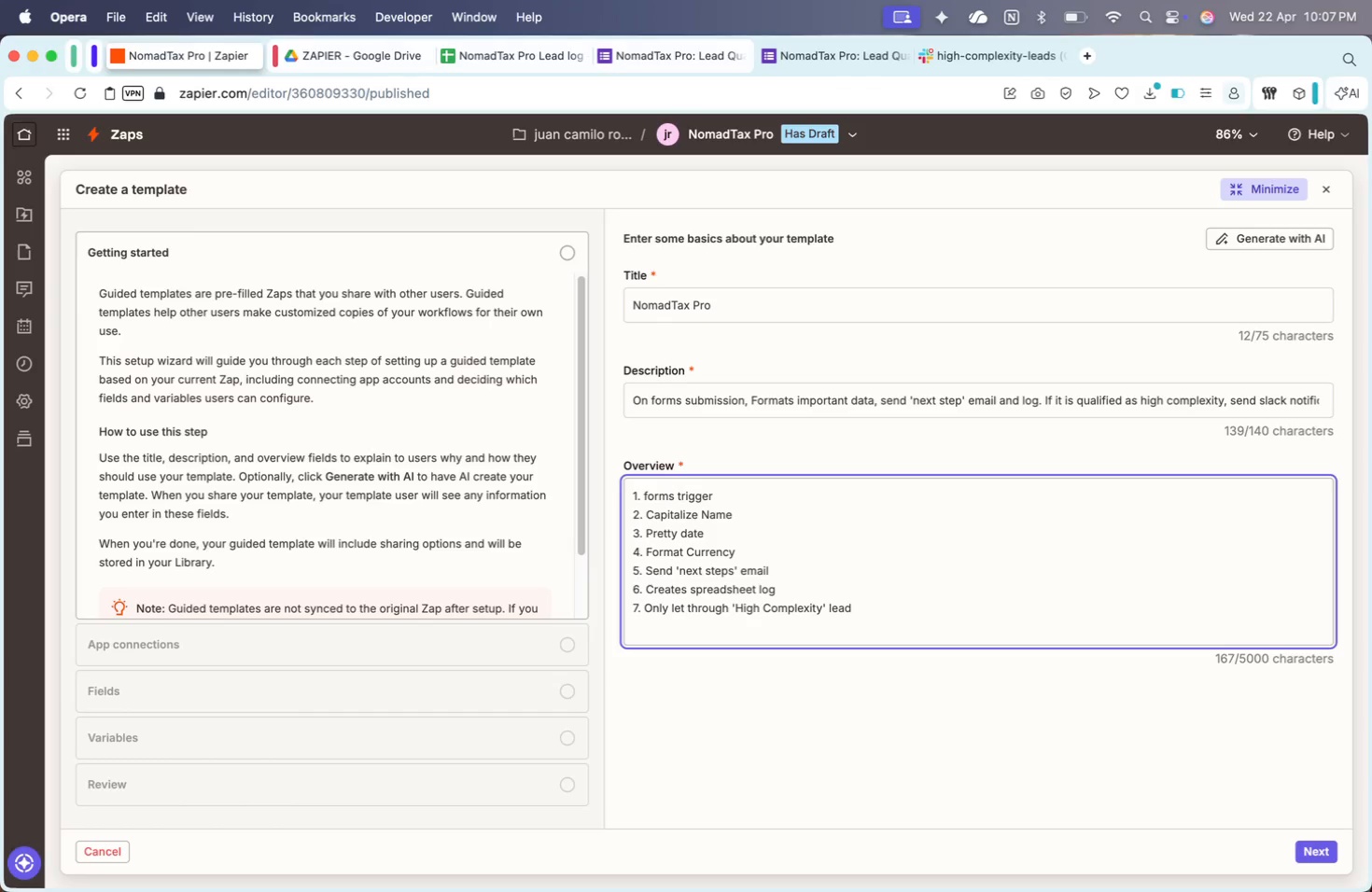 
type(8. Send slack alert)
 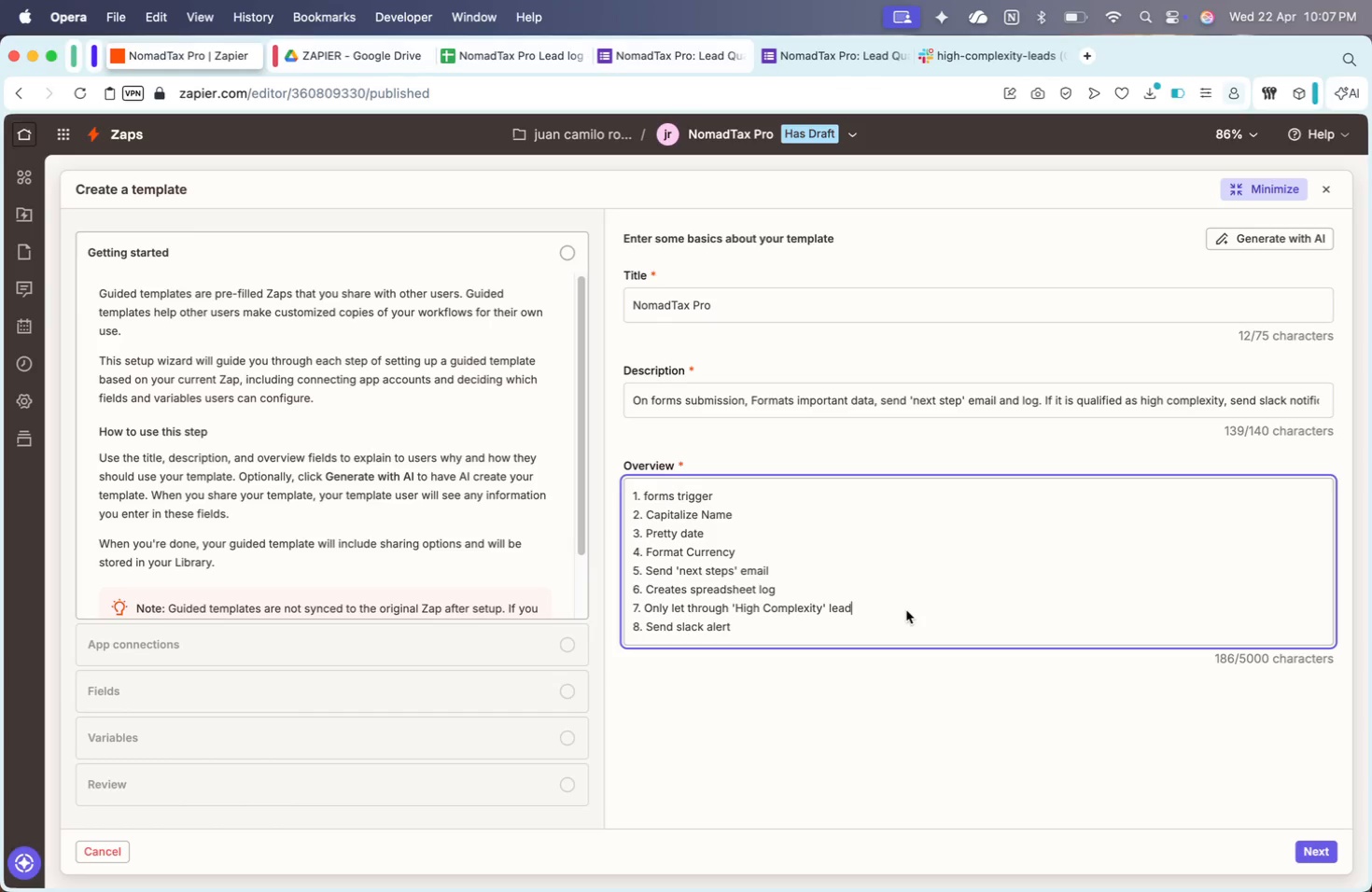 
key(Period)
 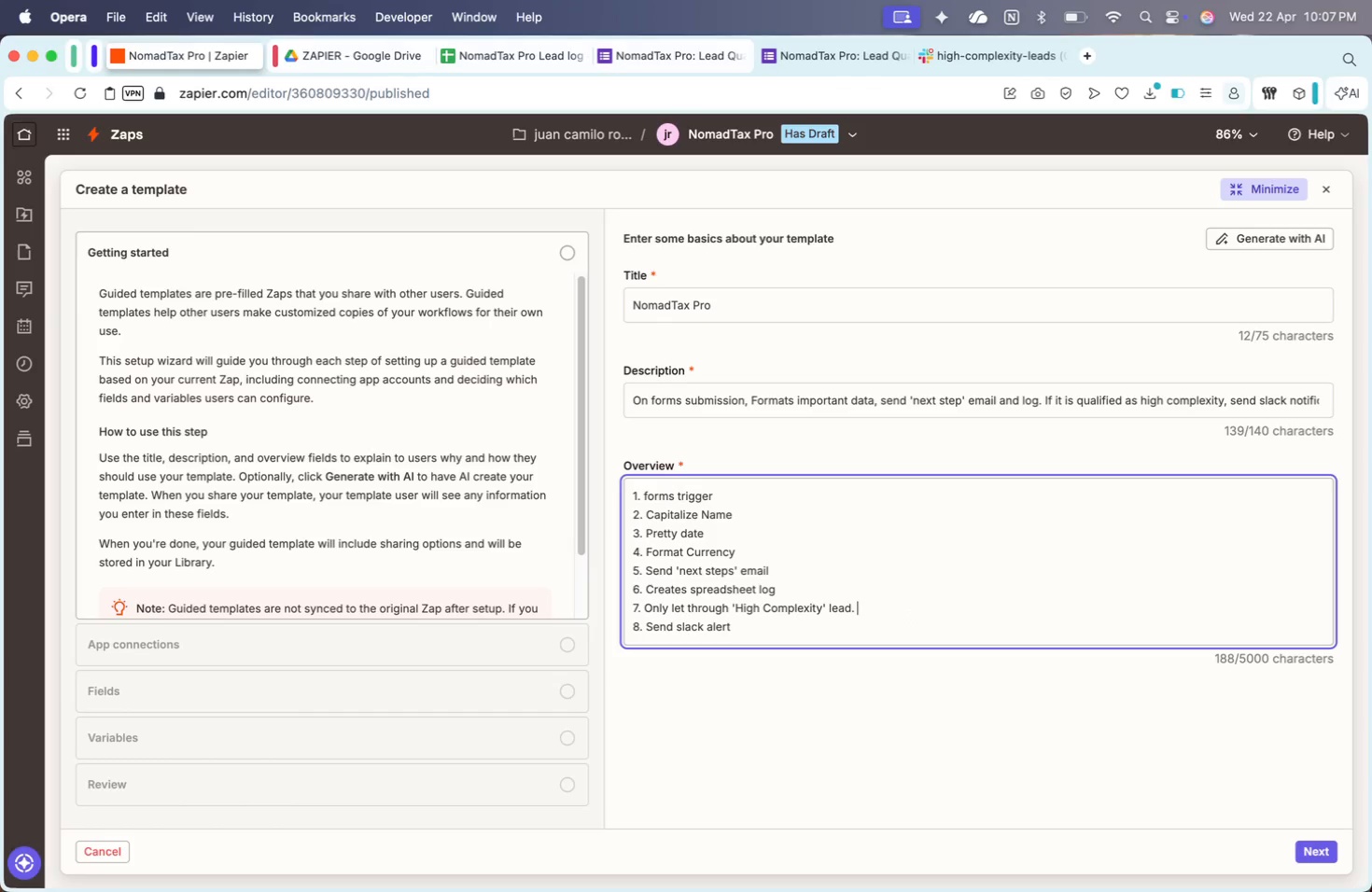 
key(Space)
 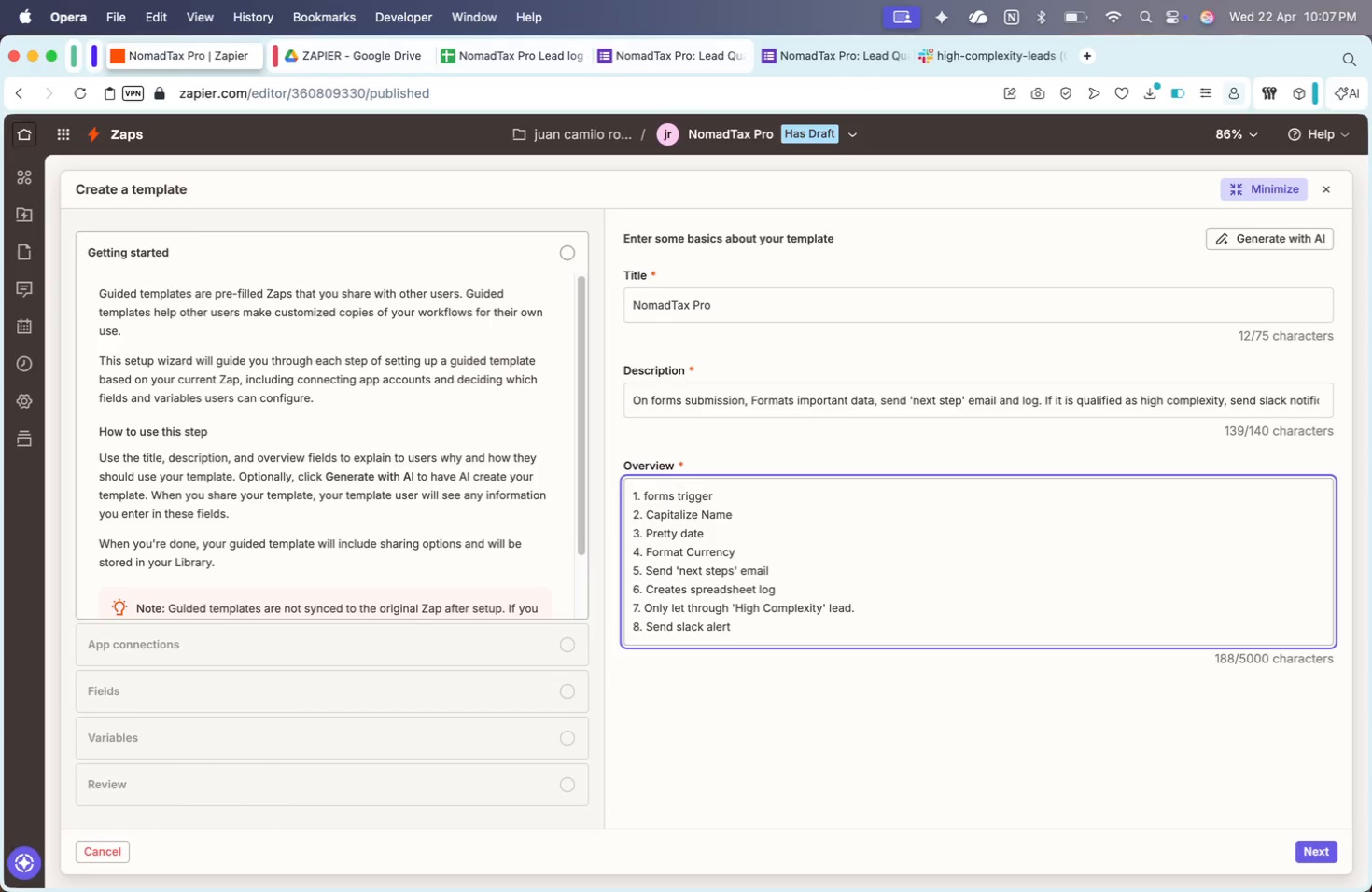 
key(Space)
 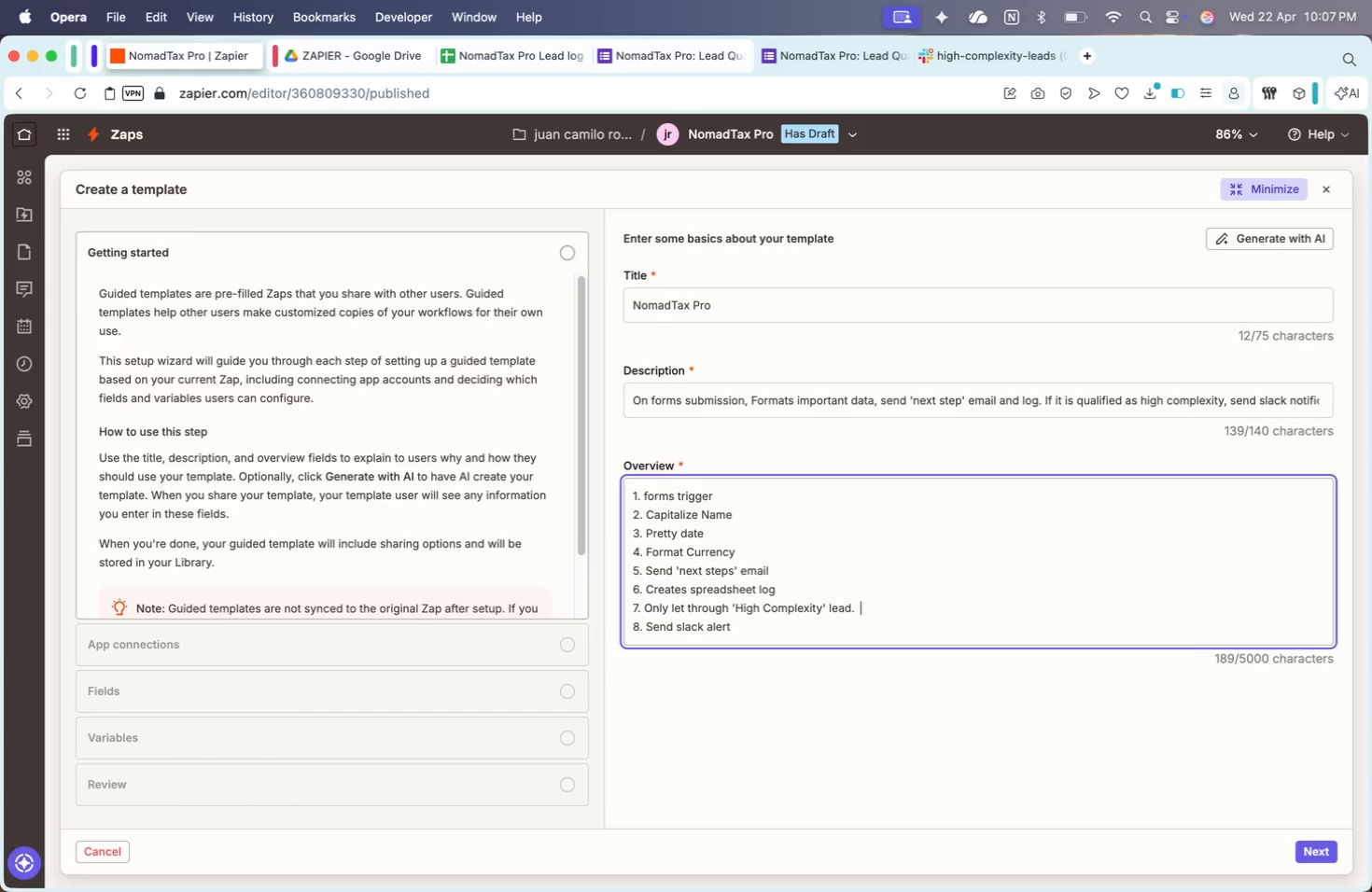 
key(Backspace)
 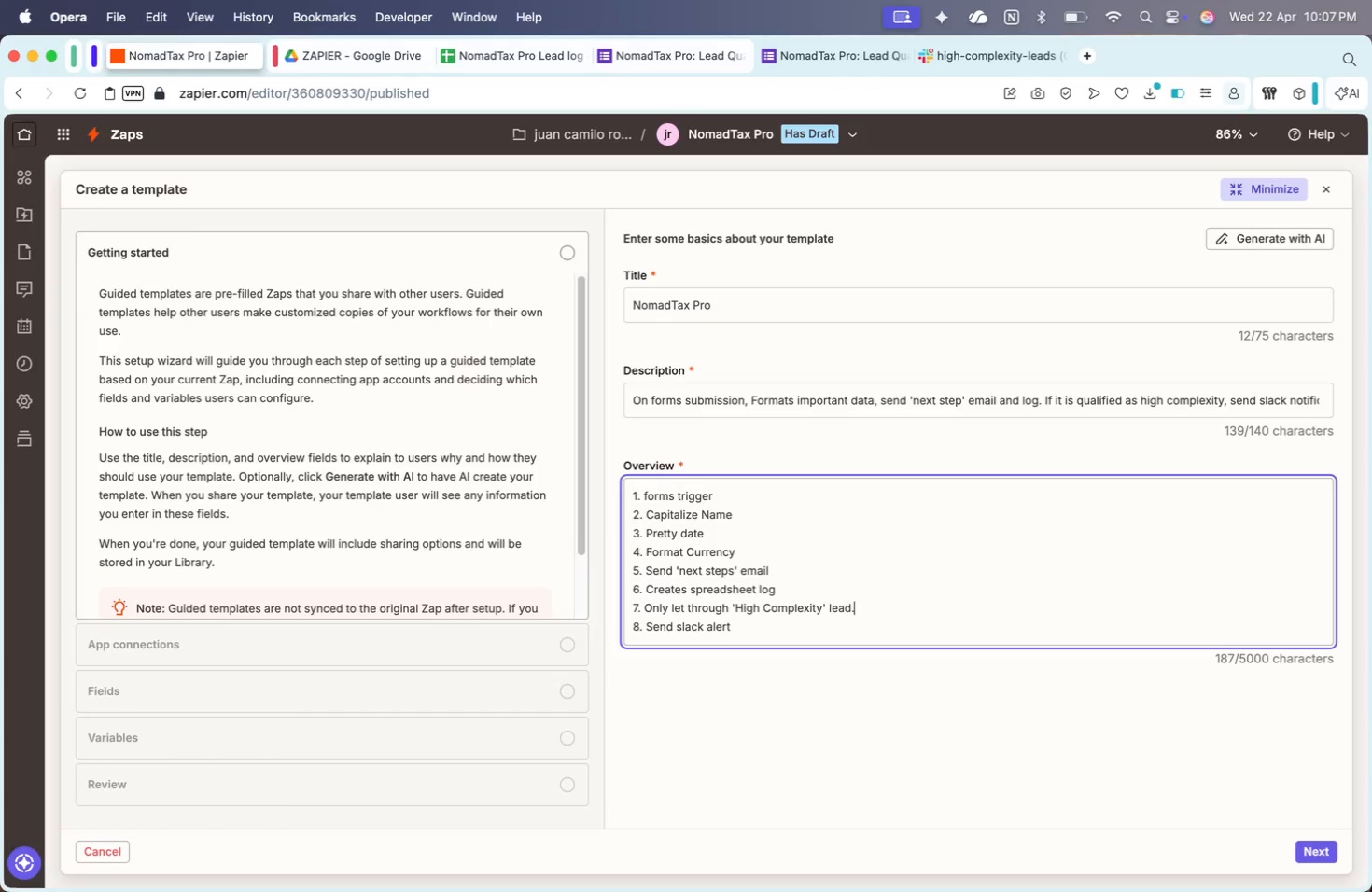 
key(Backspace)
 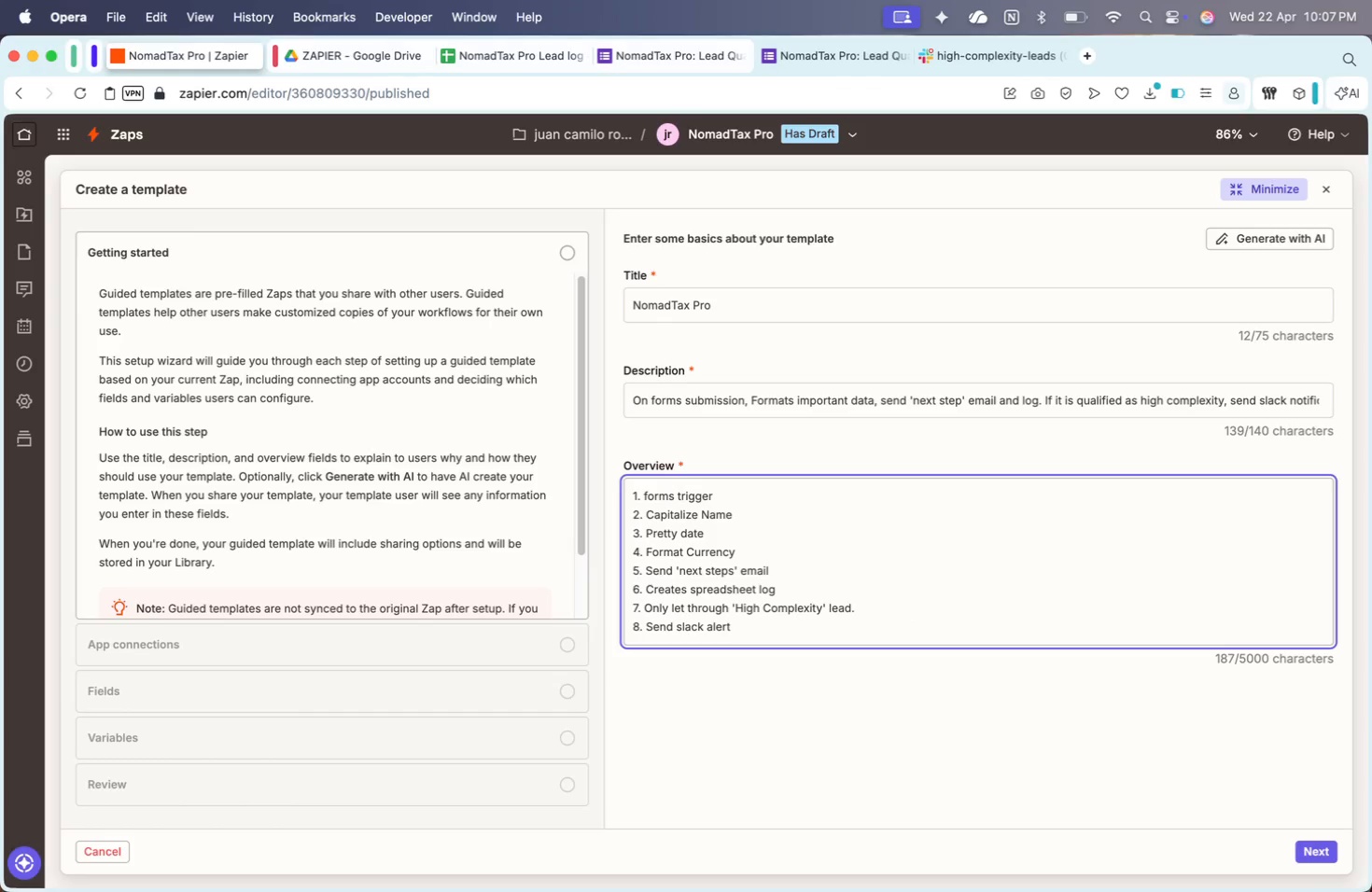 
key(Backspace)
 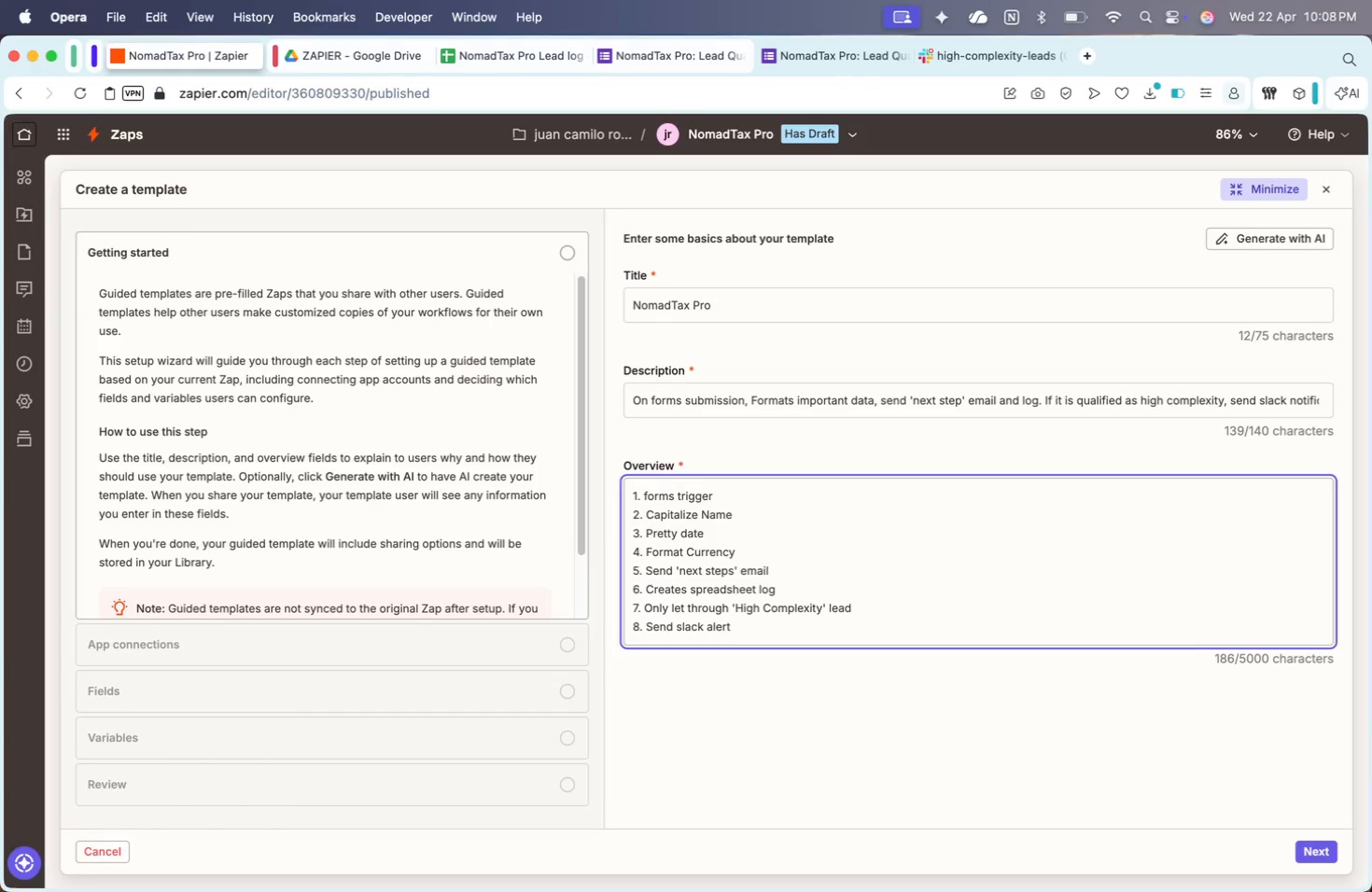 
key(Space)
 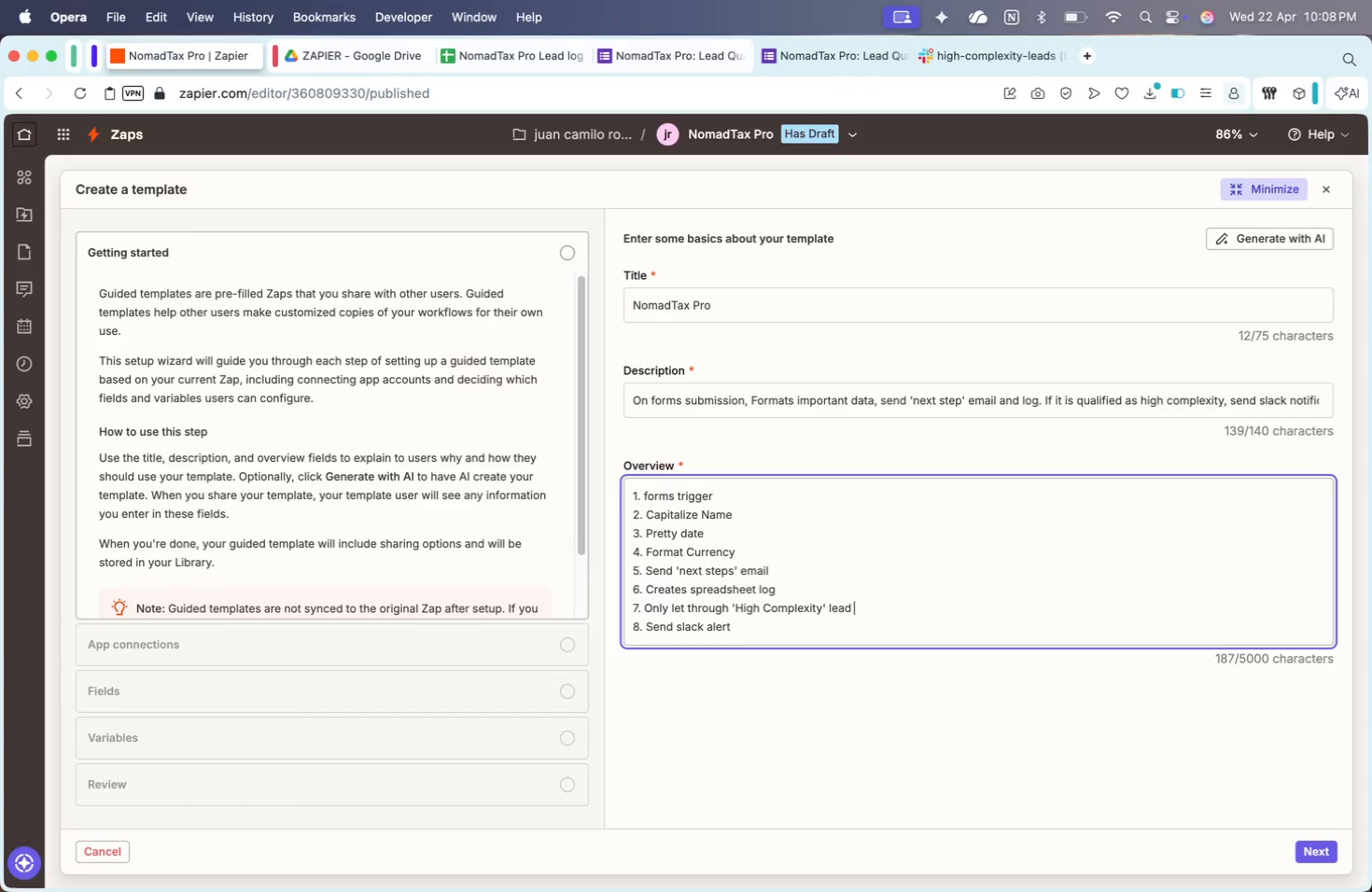 
key(Shift+ShiftRight)
 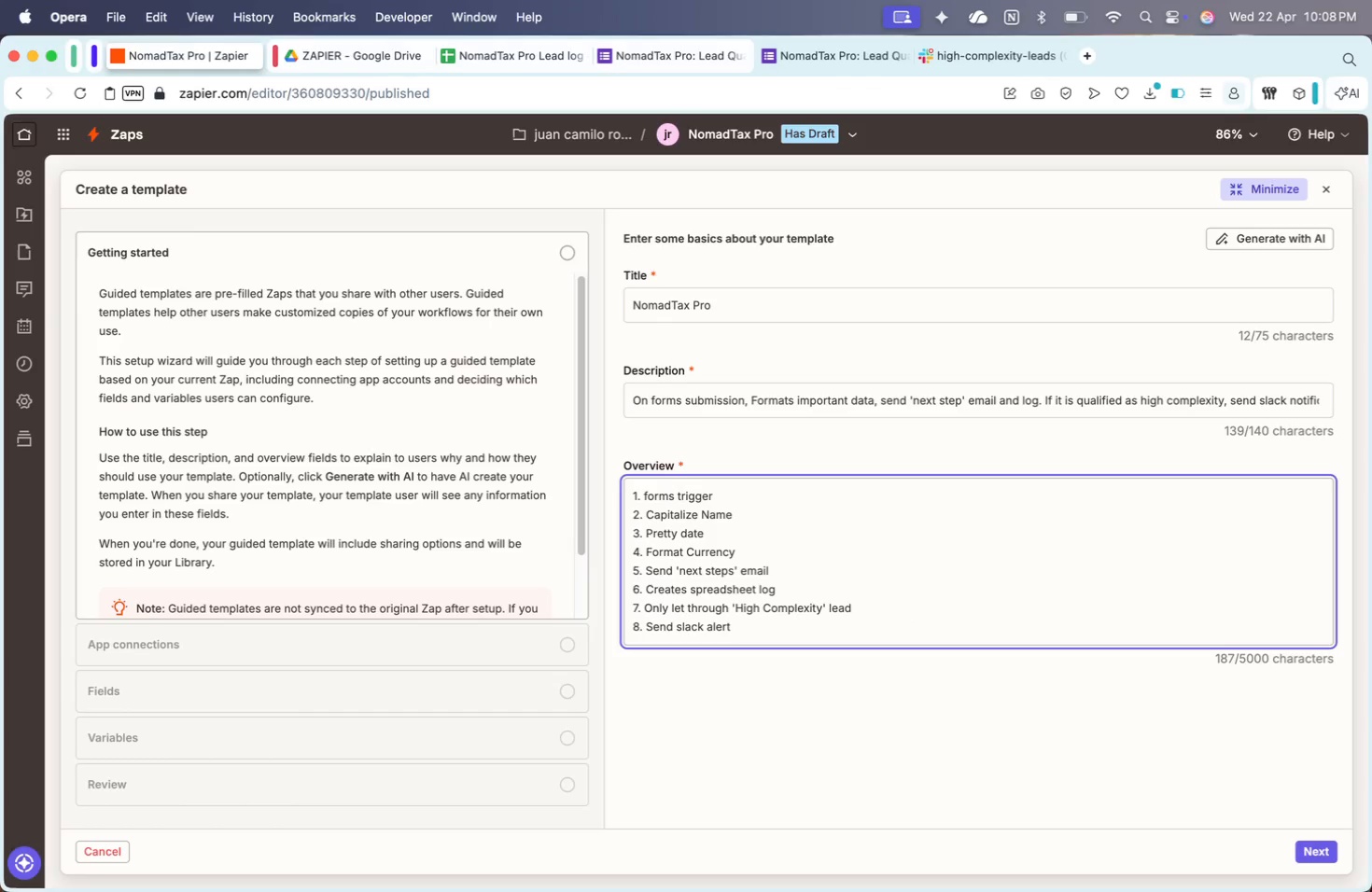 
key(BracketLeft)
 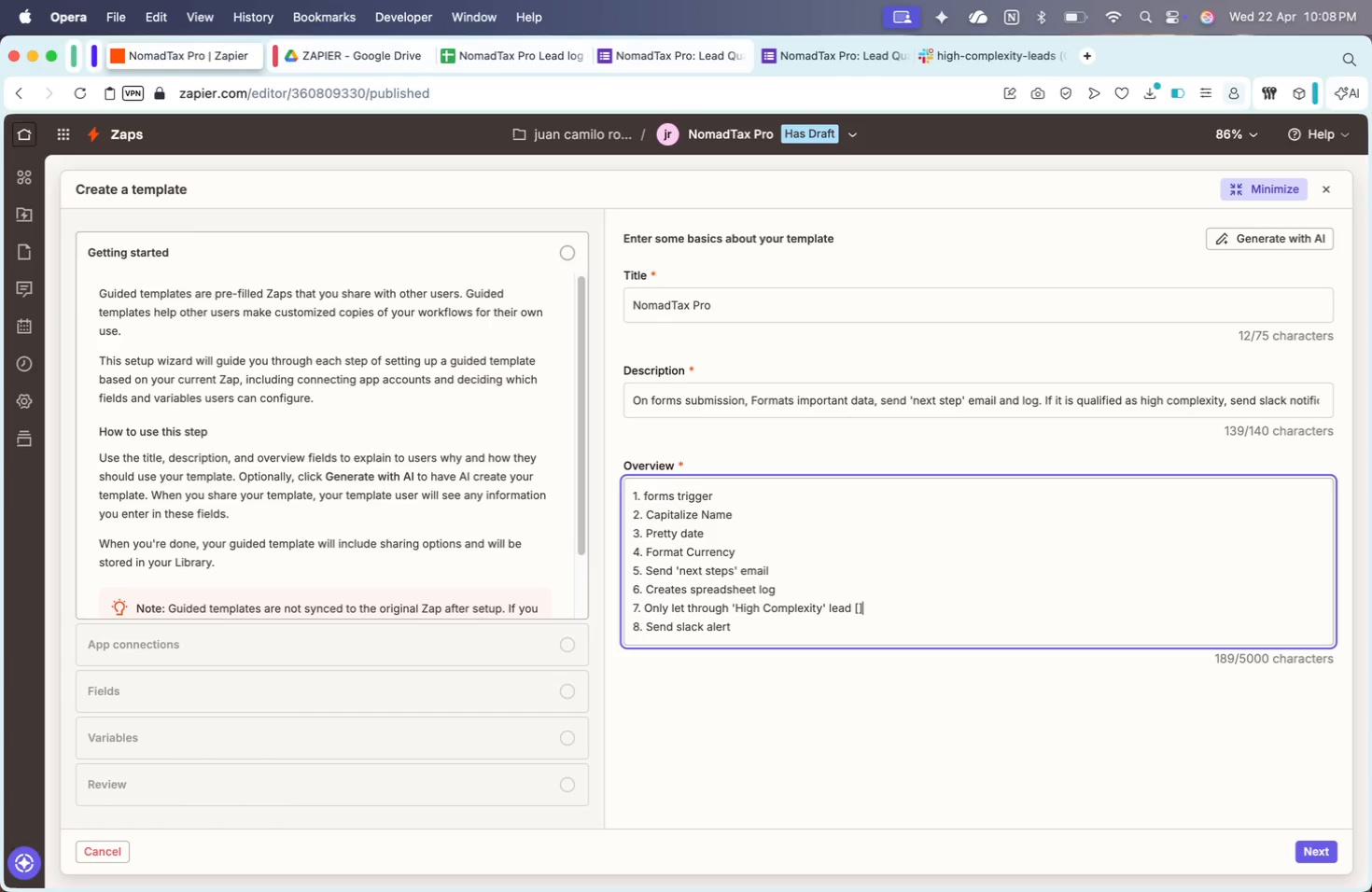 
key(BracketRight)
 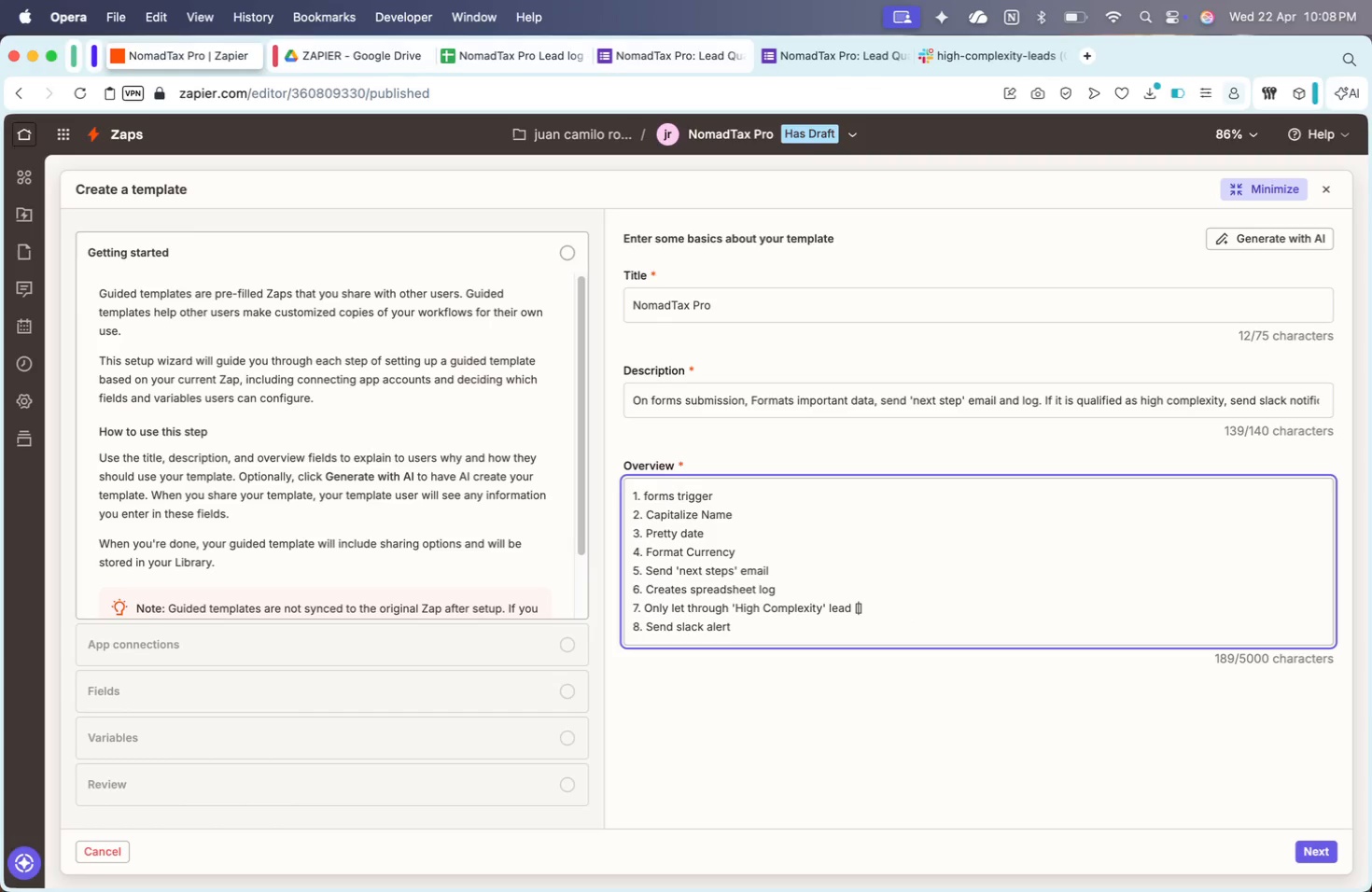 
key(ArrowLeft)
 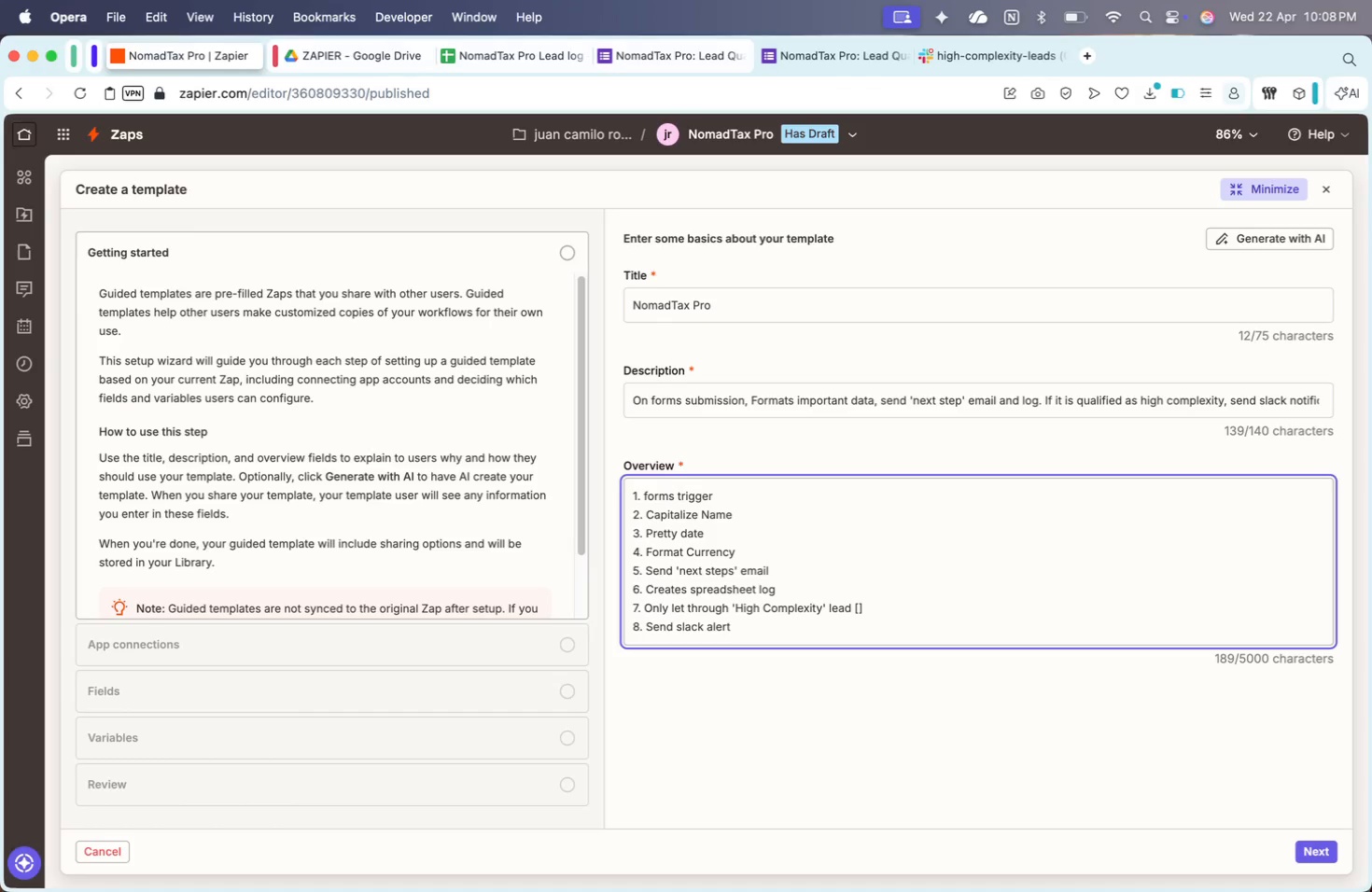 
wait(28.74)
 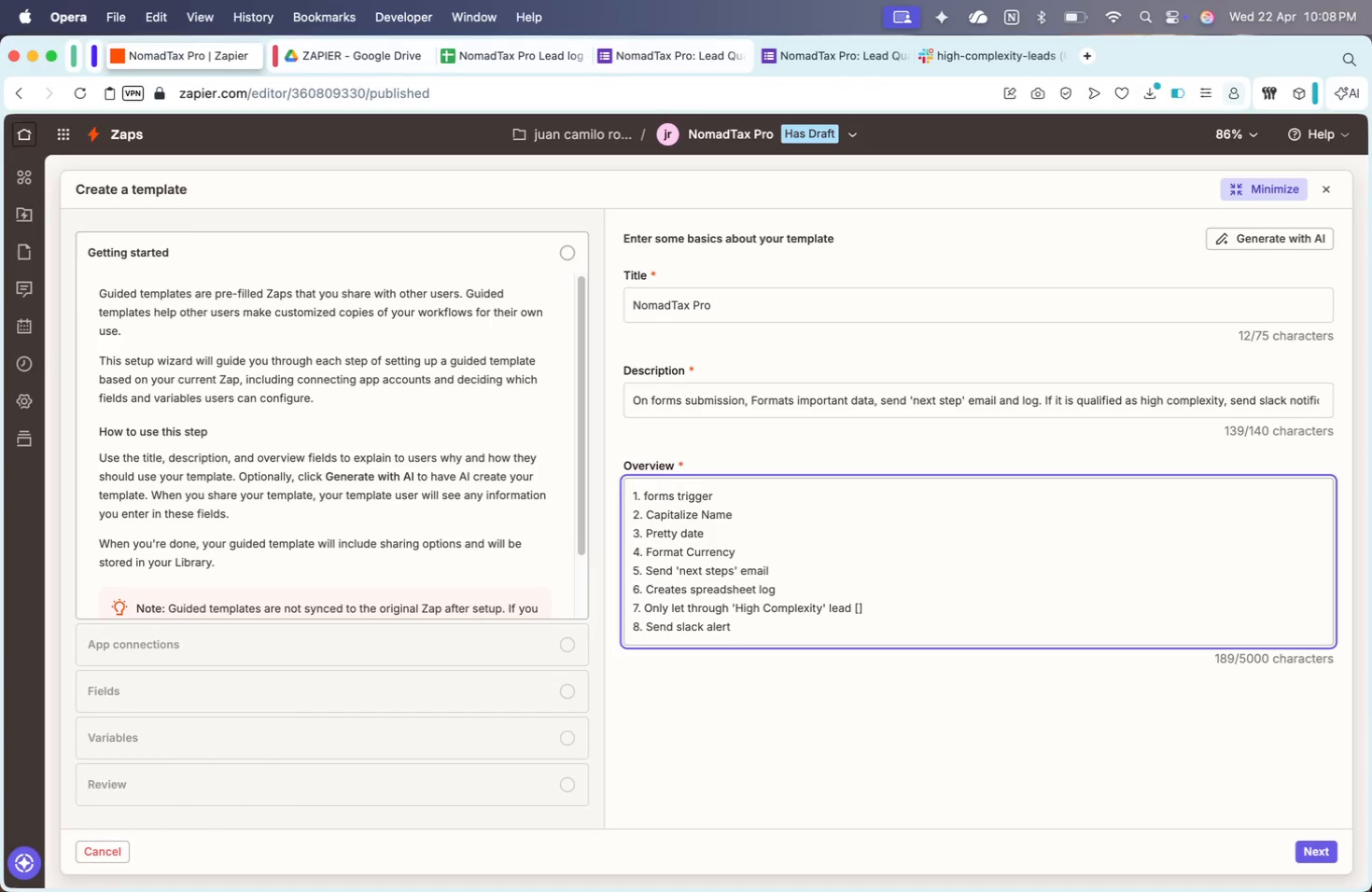 
type(Nat)
key(Backspace)
key(Backspace)
key(Backspace)
type(Citizenships!)
key(Backspace)
type(1)
key(Backspace)
type(!=1 or income )
key(Backspace)
type(>=150.000)
 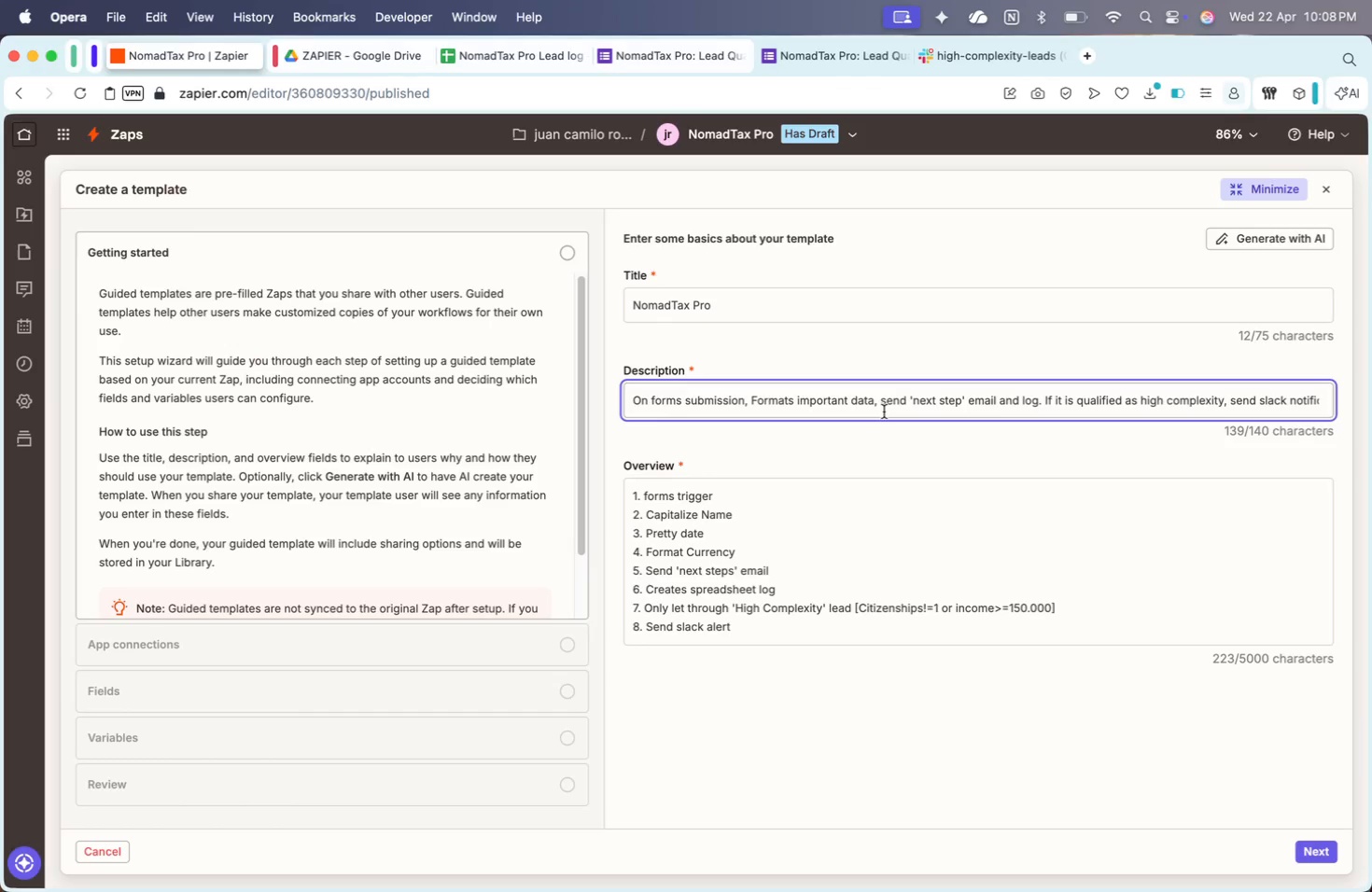 
key(Meta+CommandLeft)
 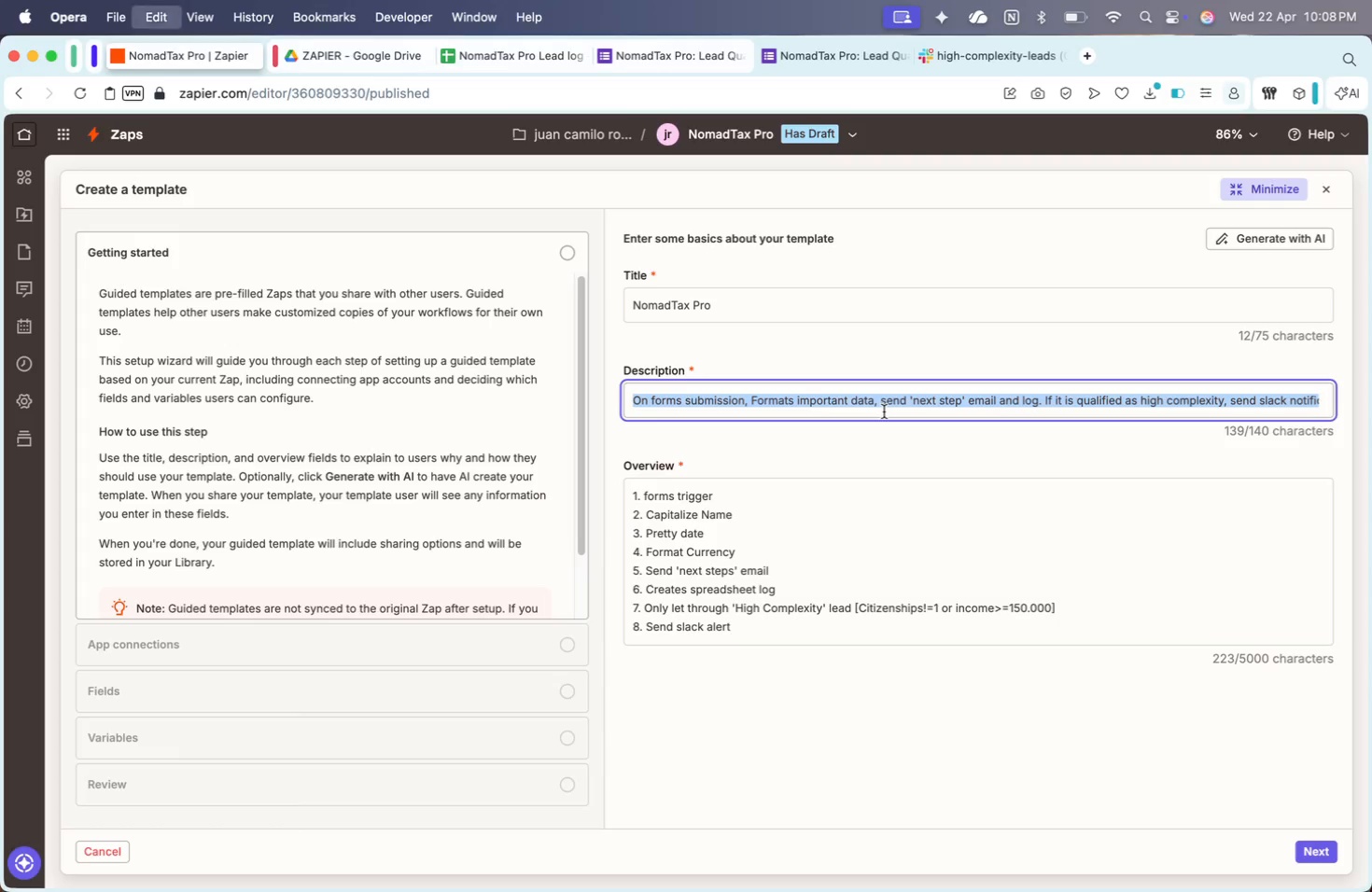 
key(Meta+C)